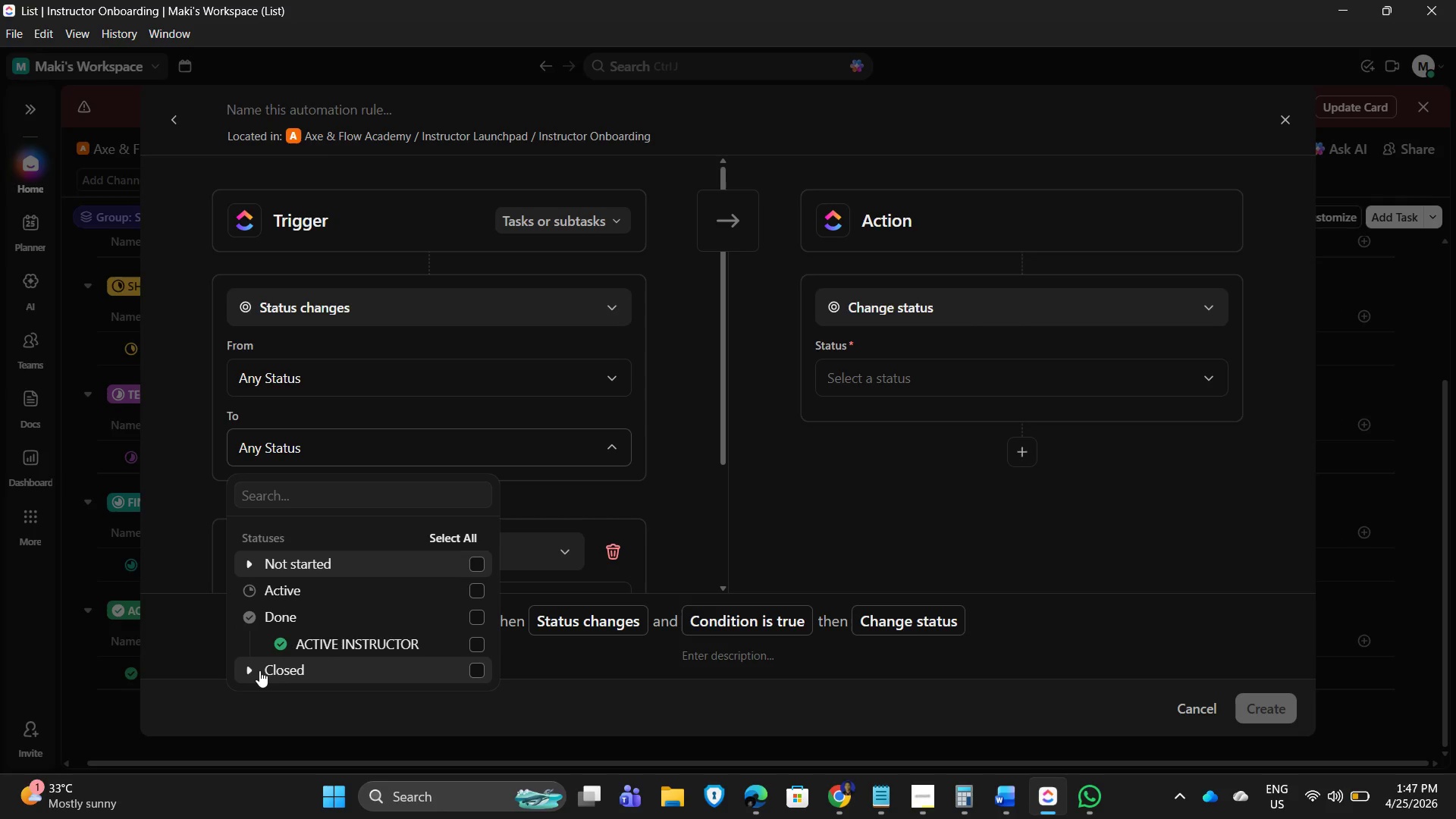 
left_click([249, 670])
 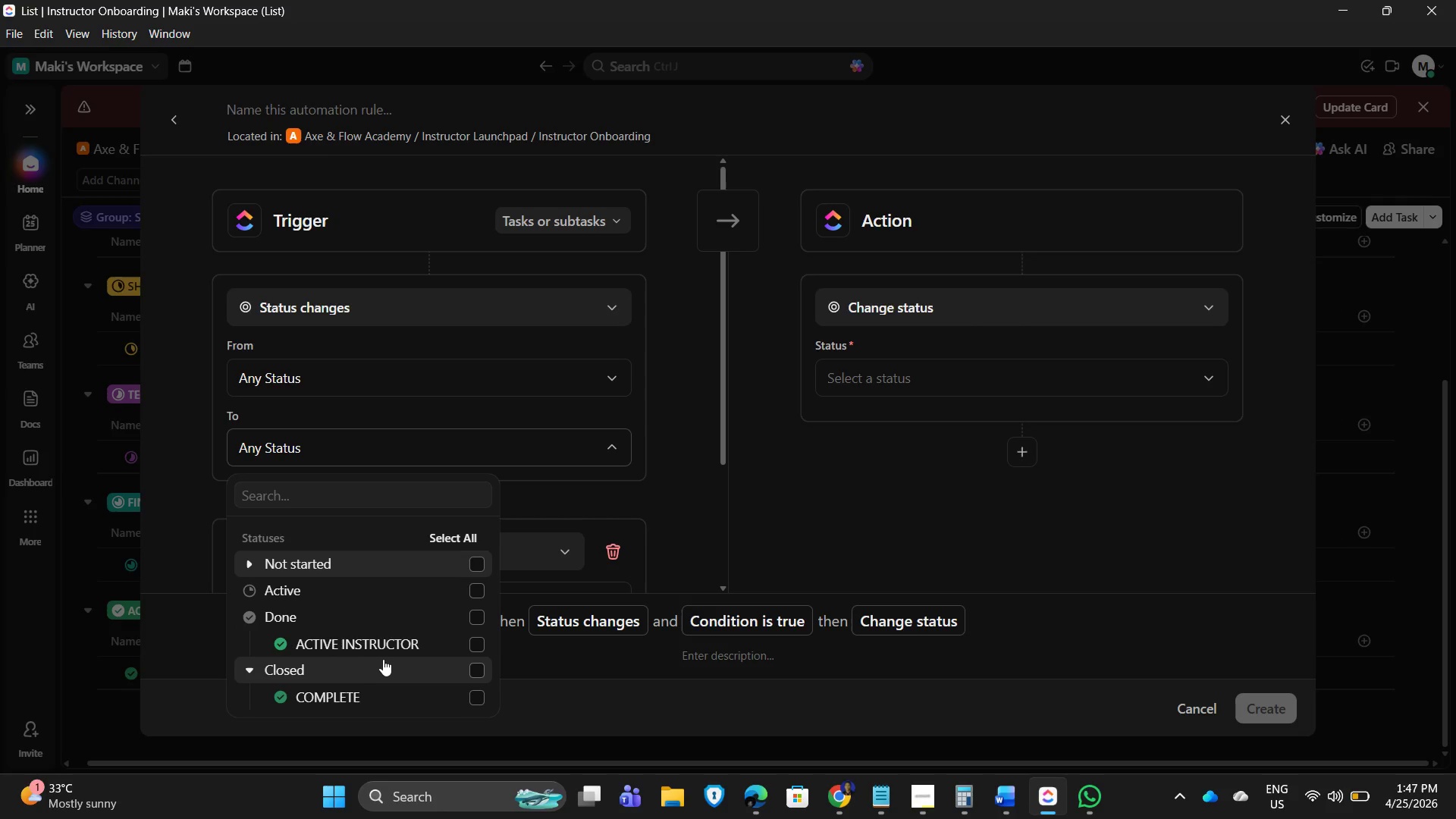 
scroll: coordinate [388, 658], scroll_direction: down, amount: 2.0
 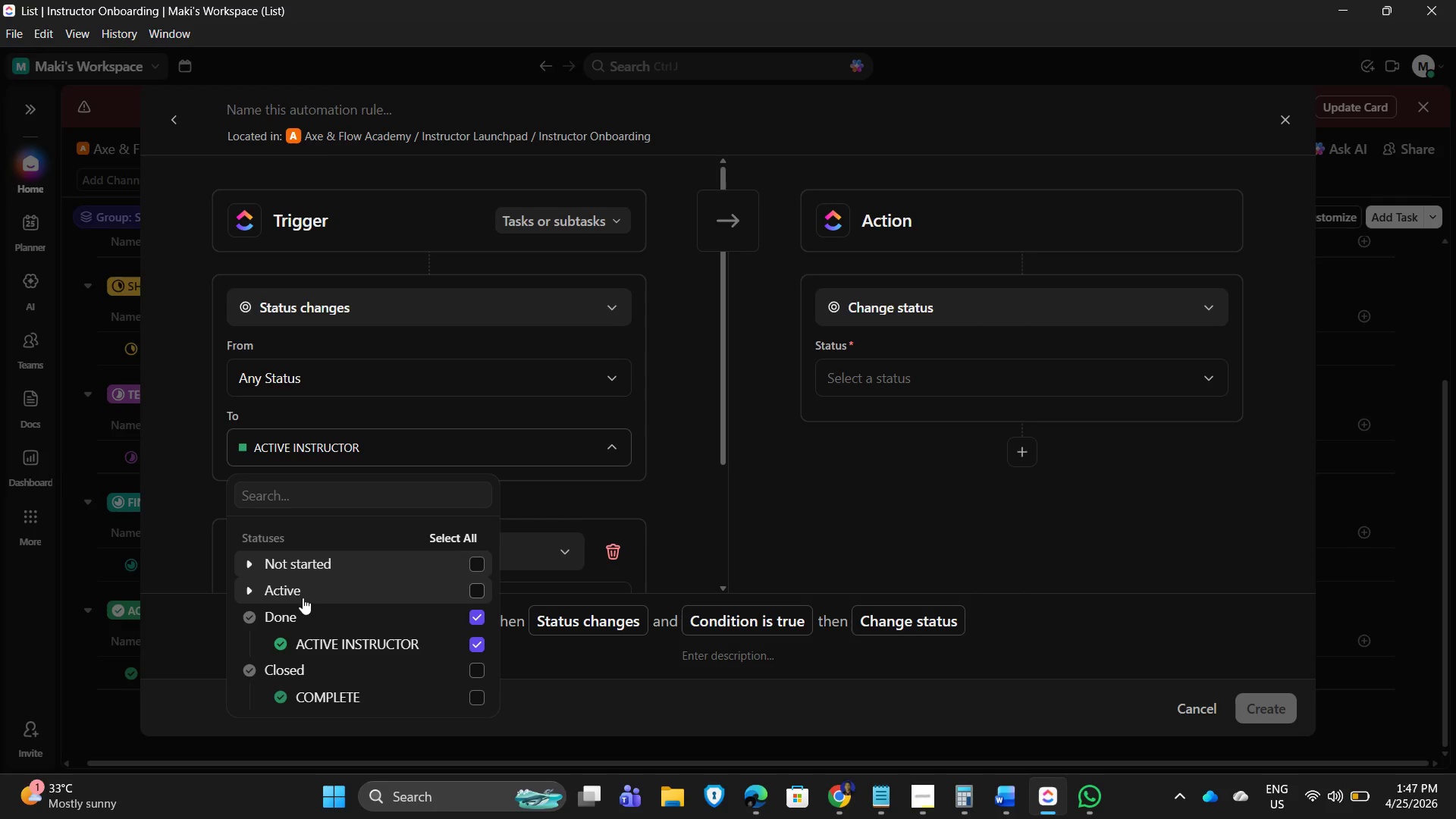 
left_click([248, 593])
 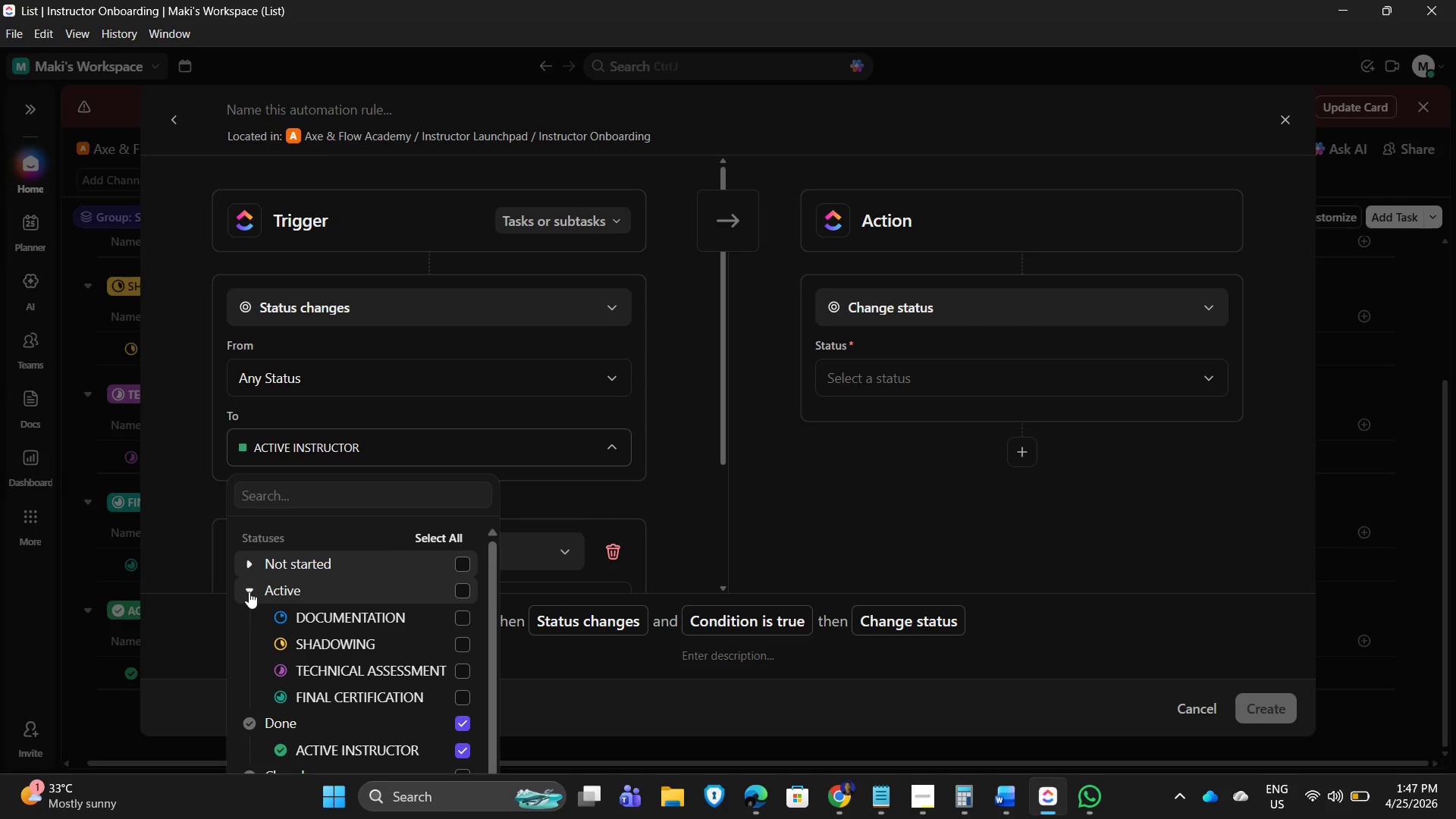 
left_click([249, 592])
 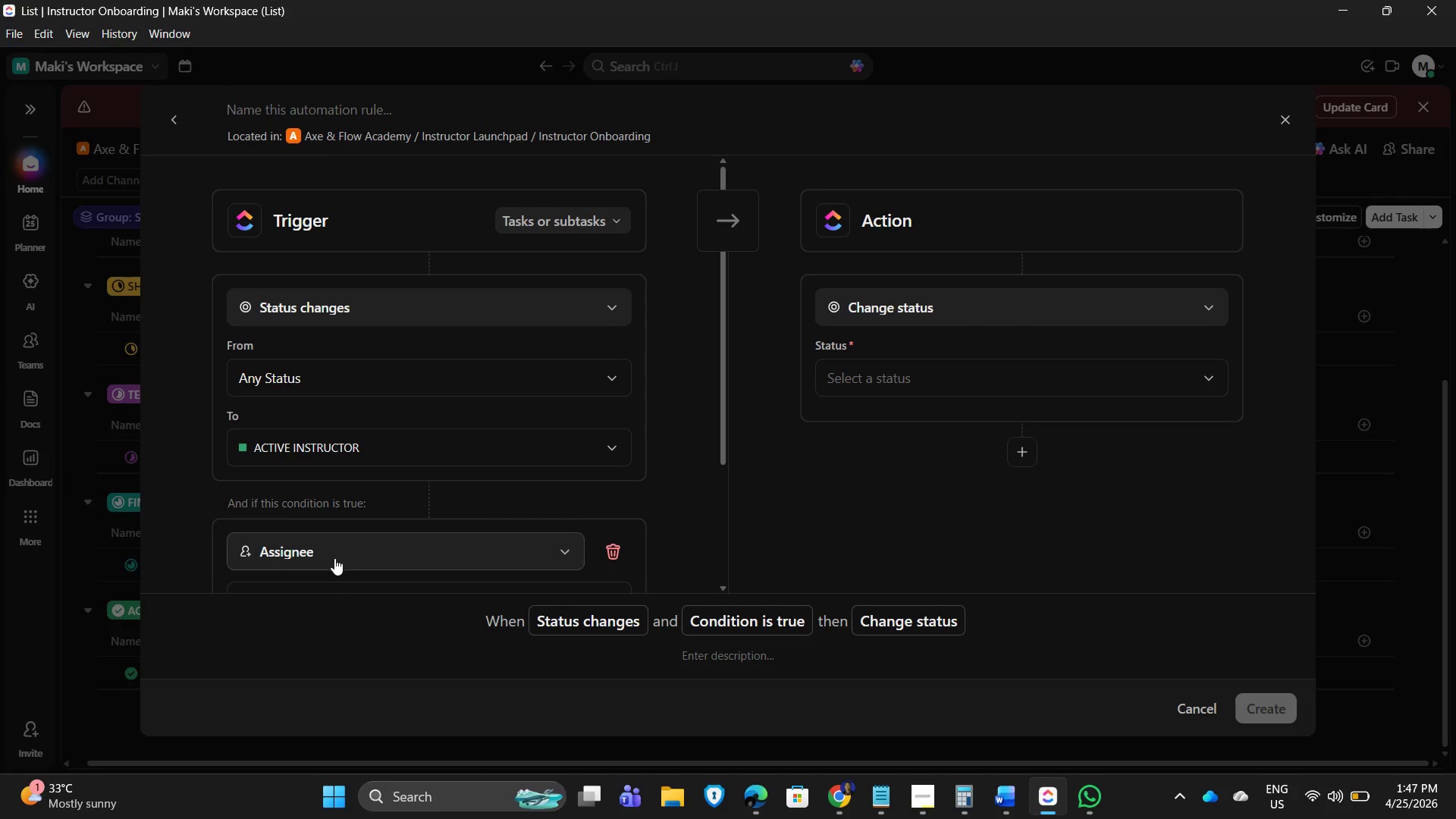 
scroll: coordinate [551, 525], scroll_direction: down, amount: 3.0
 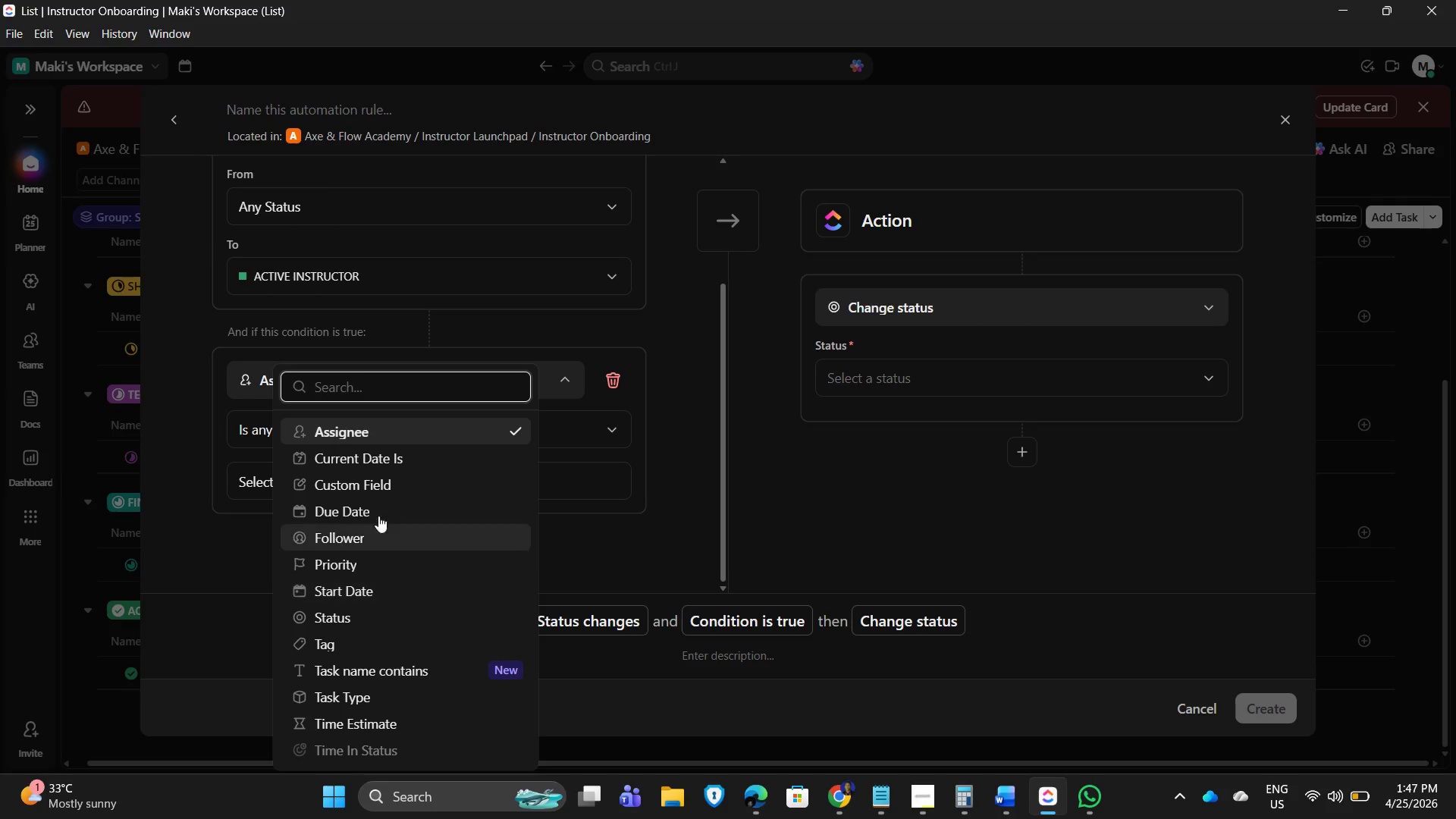 
left_click([378, 489])
 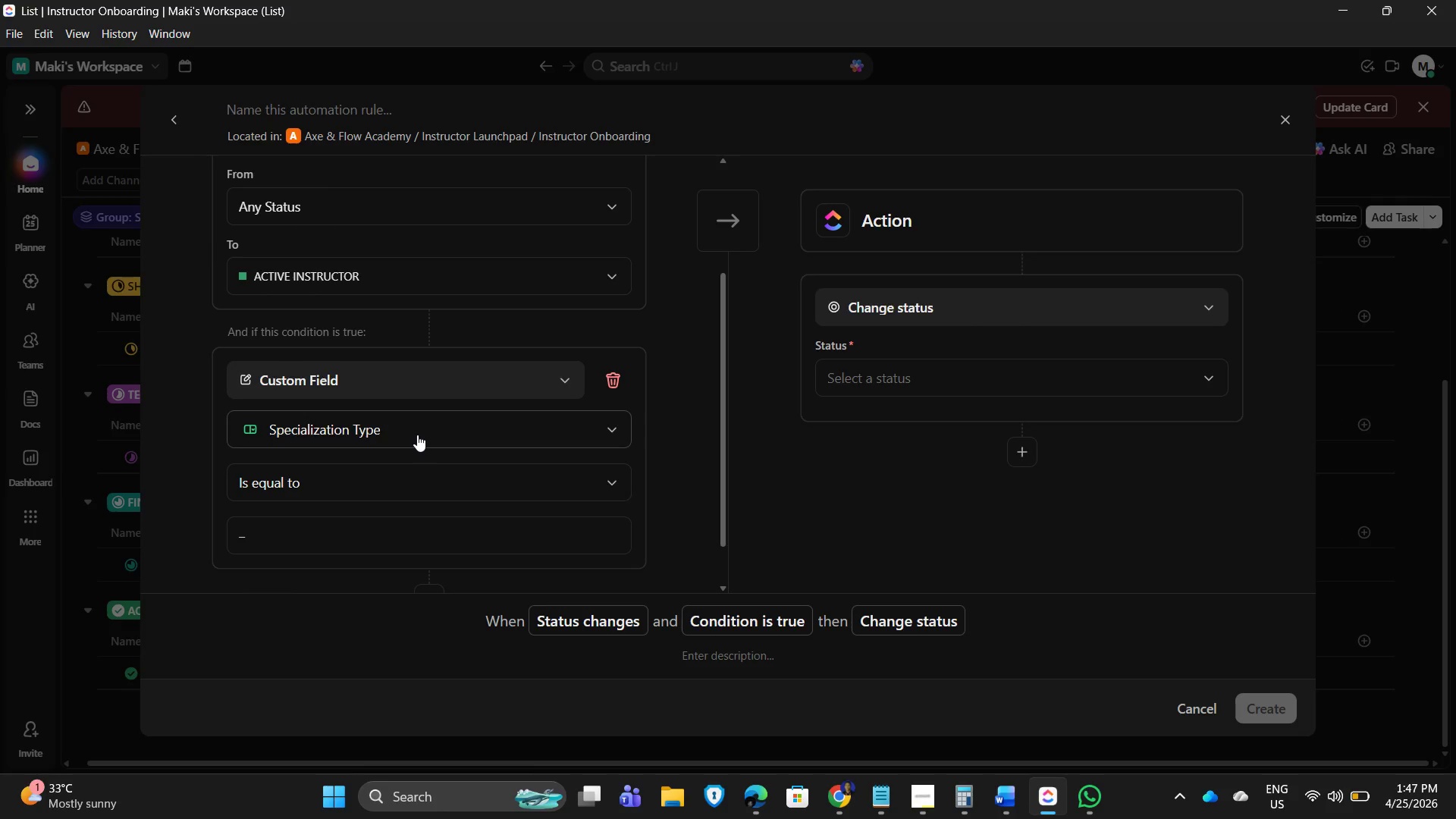 
left_click([417, 435])
 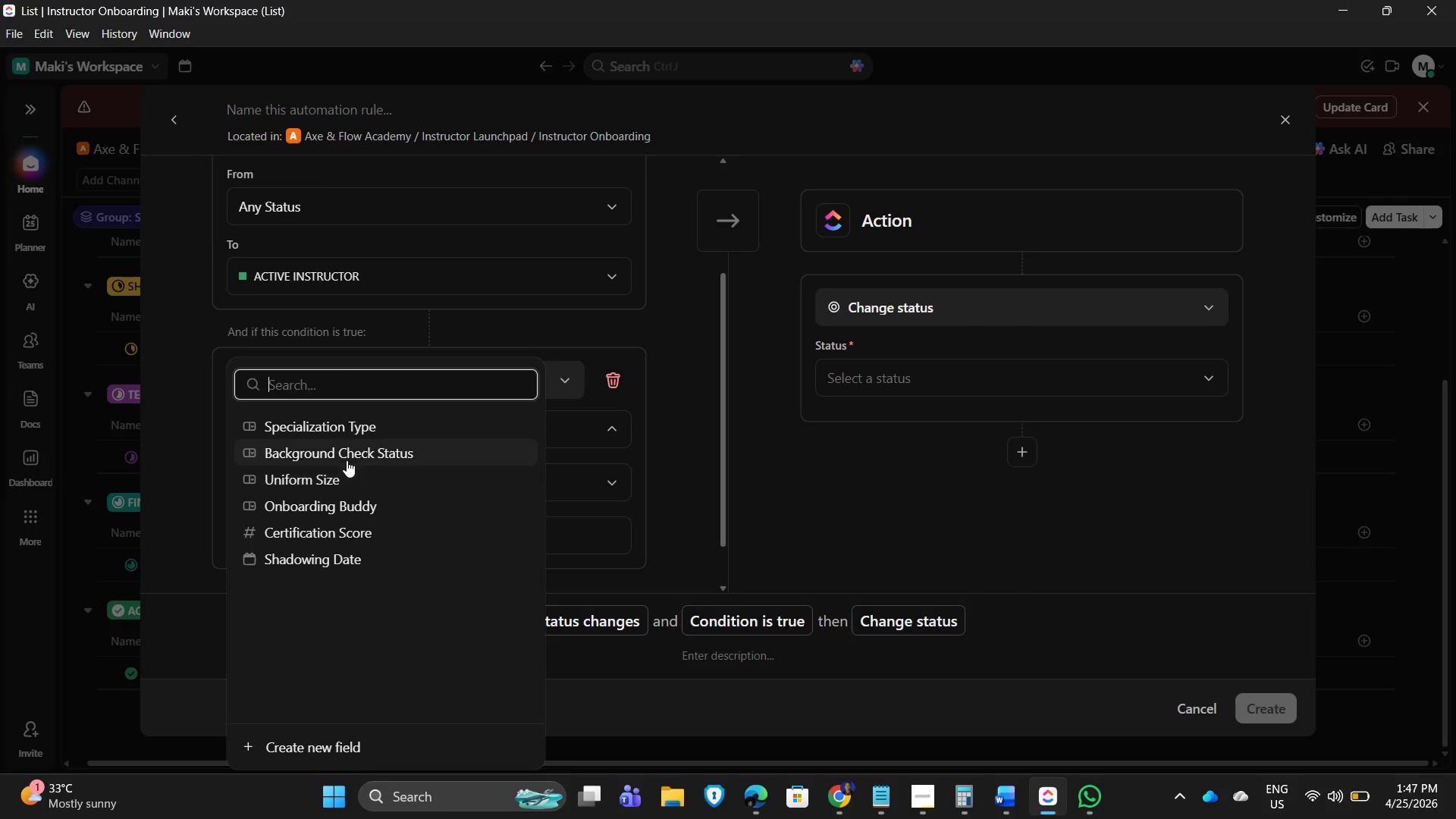 
left_click([320, 538])
 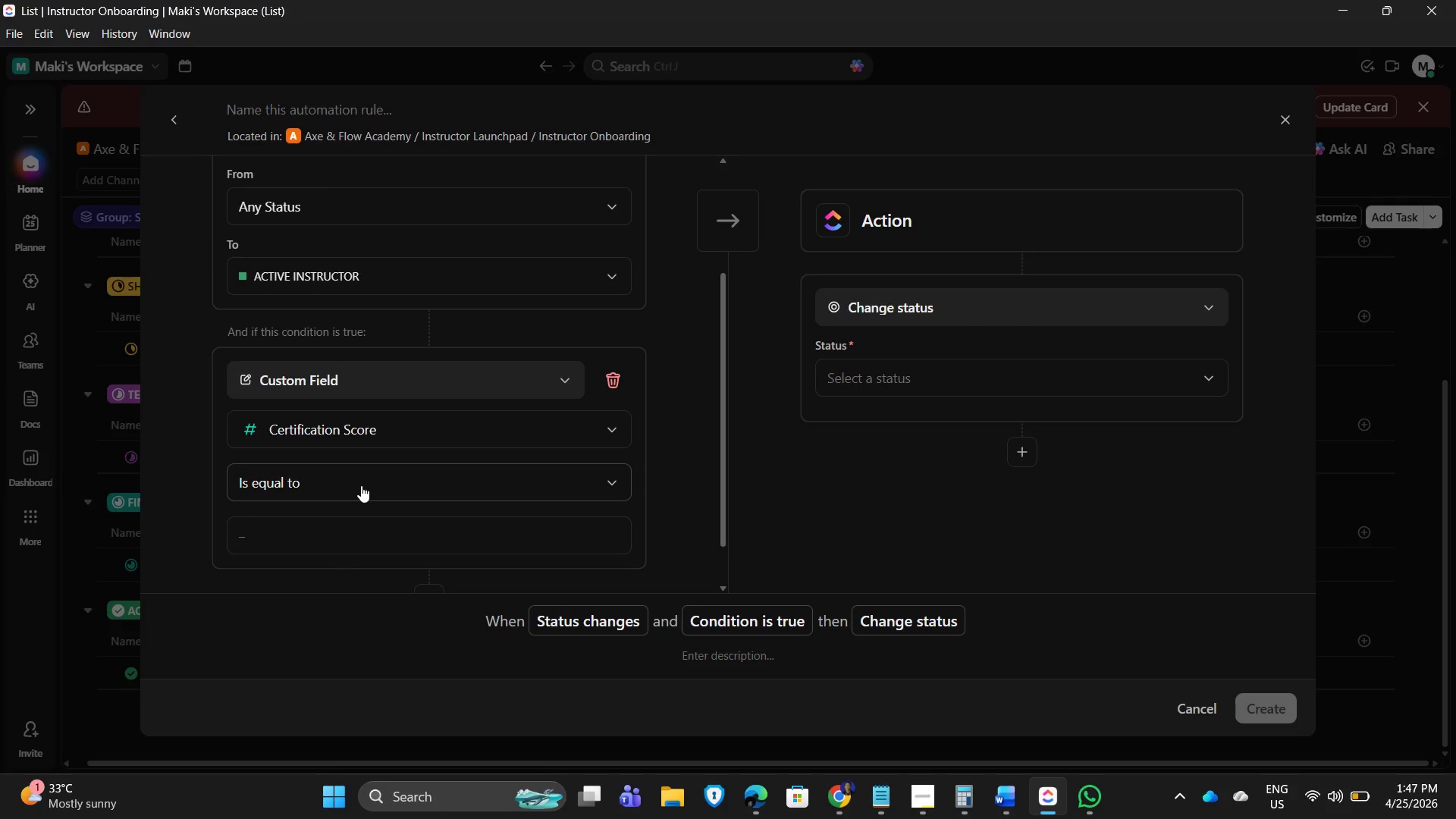 
left_click([361, 485])
 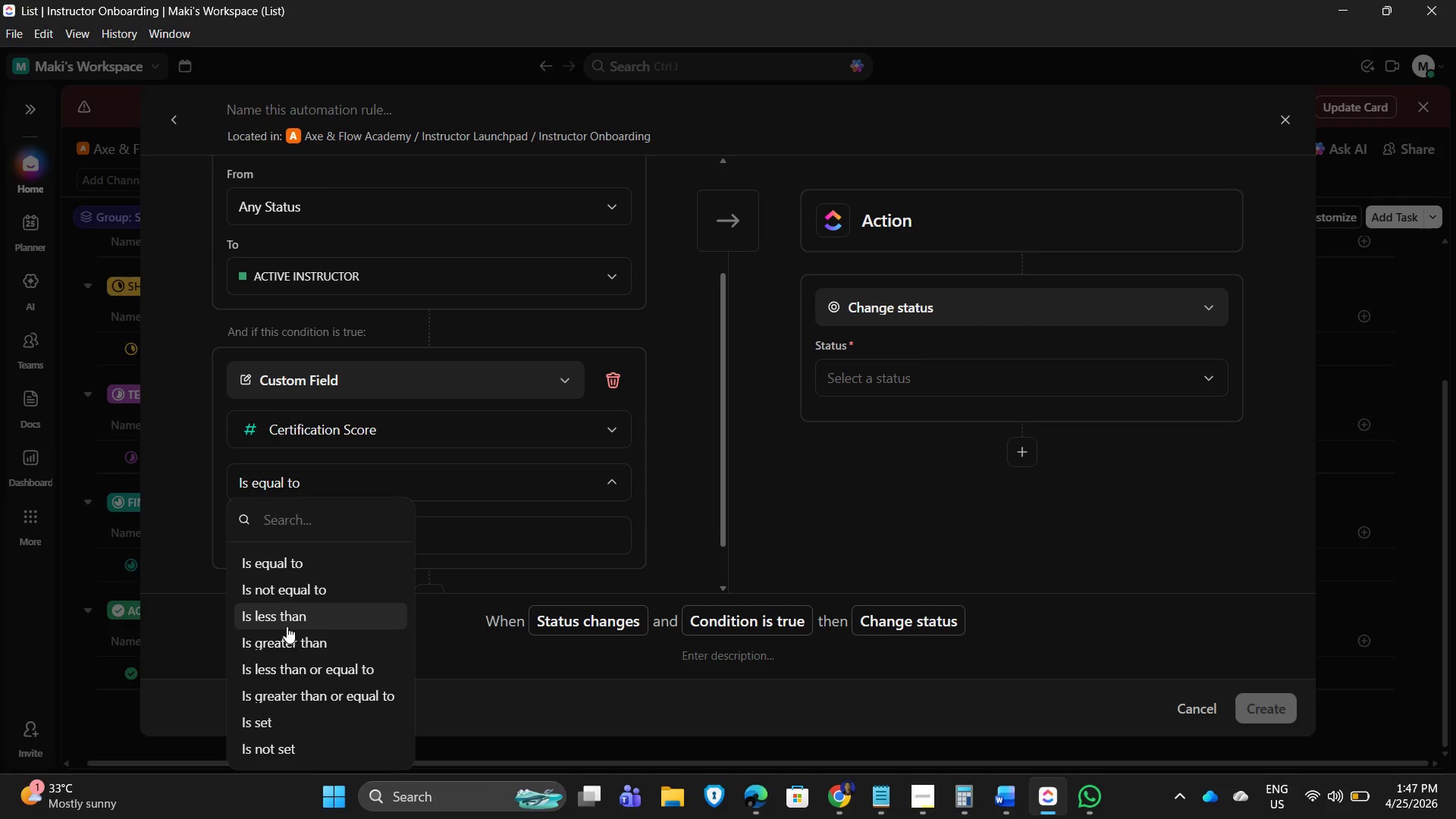 
scroll: coordinate [291, 692], scroll_direction: down, amount: 3.0
 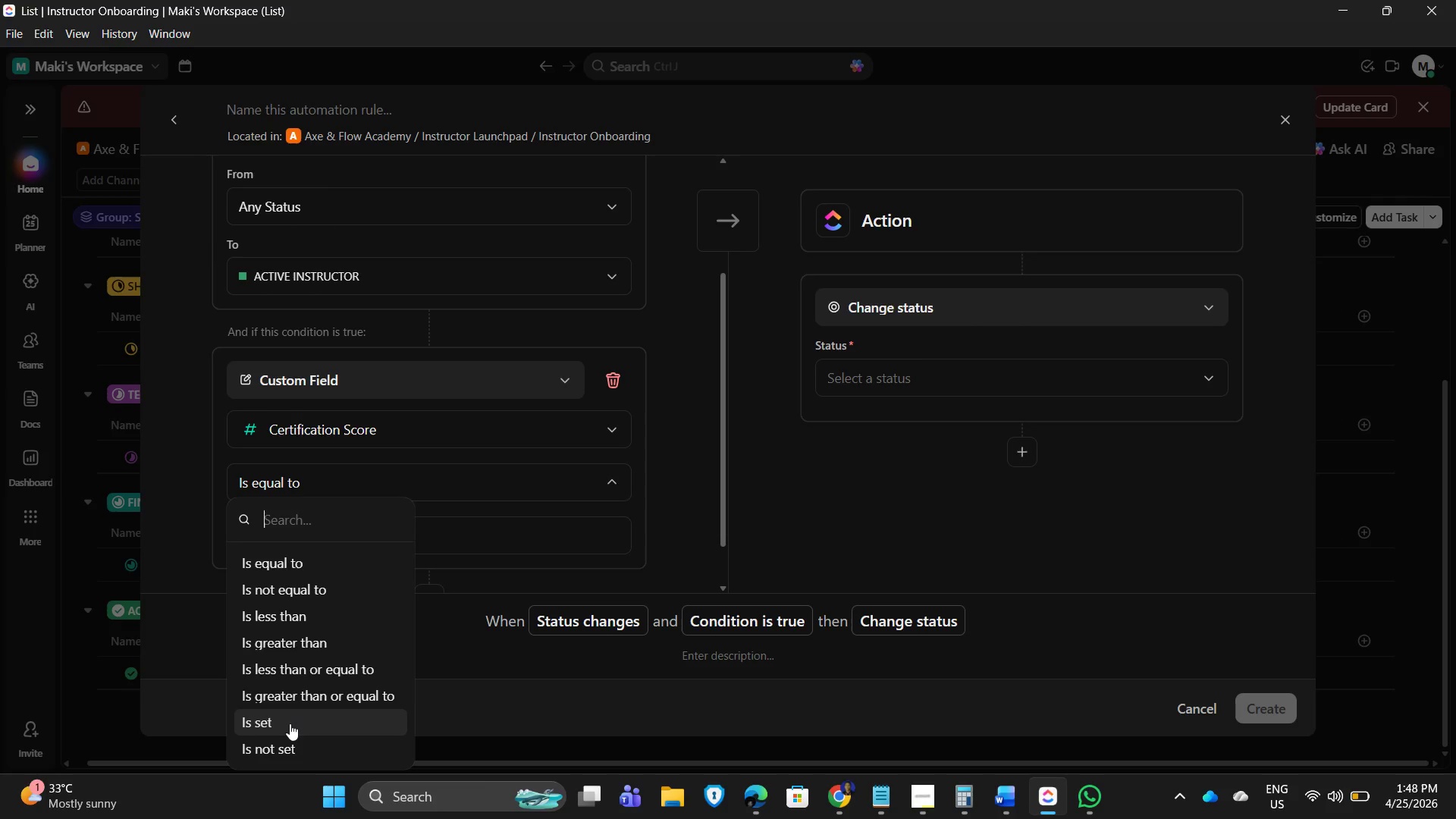 
left_click([290, 723])
 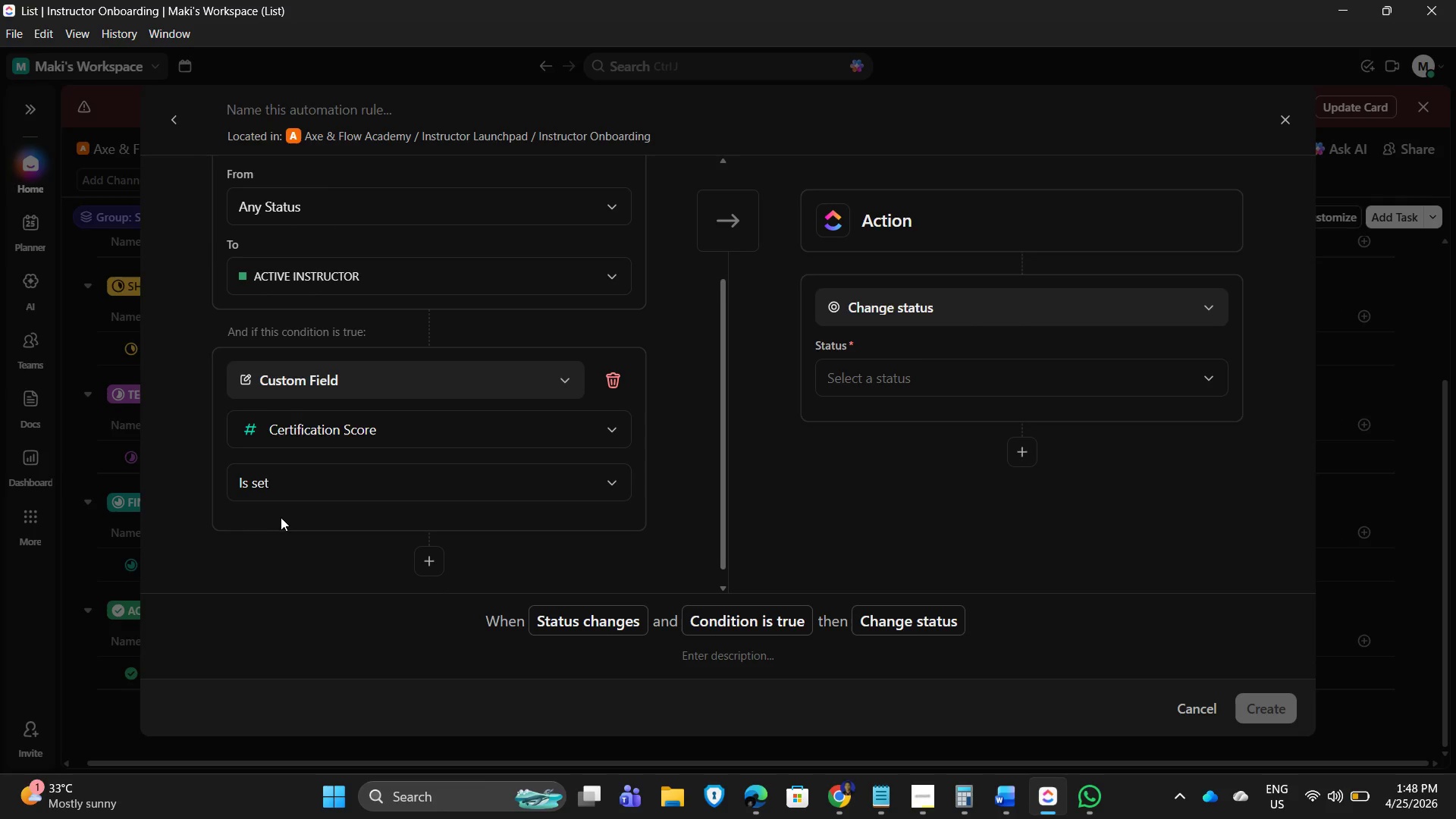 
left_click([282, 512])
 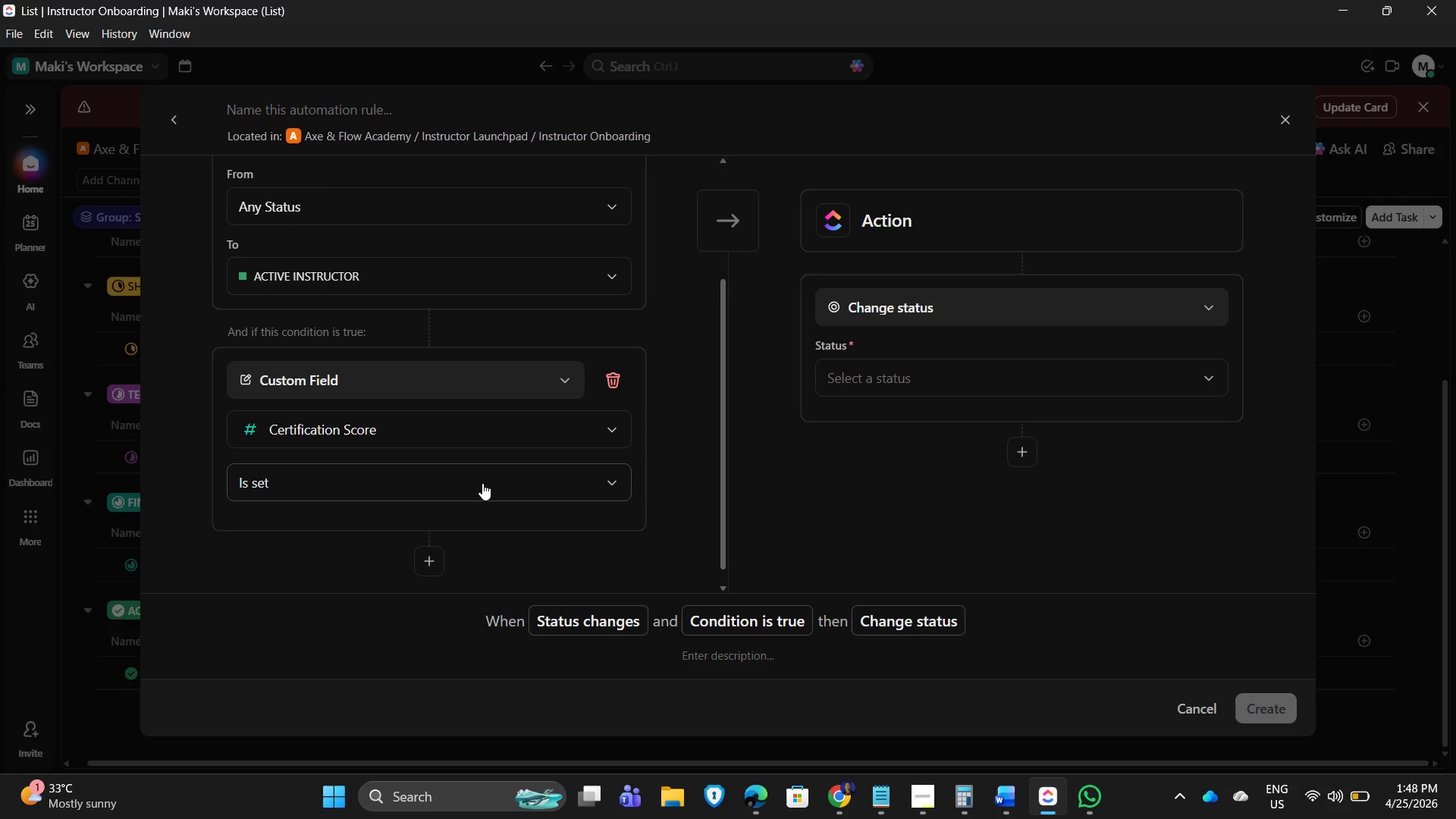 
left_click([544, 480])
 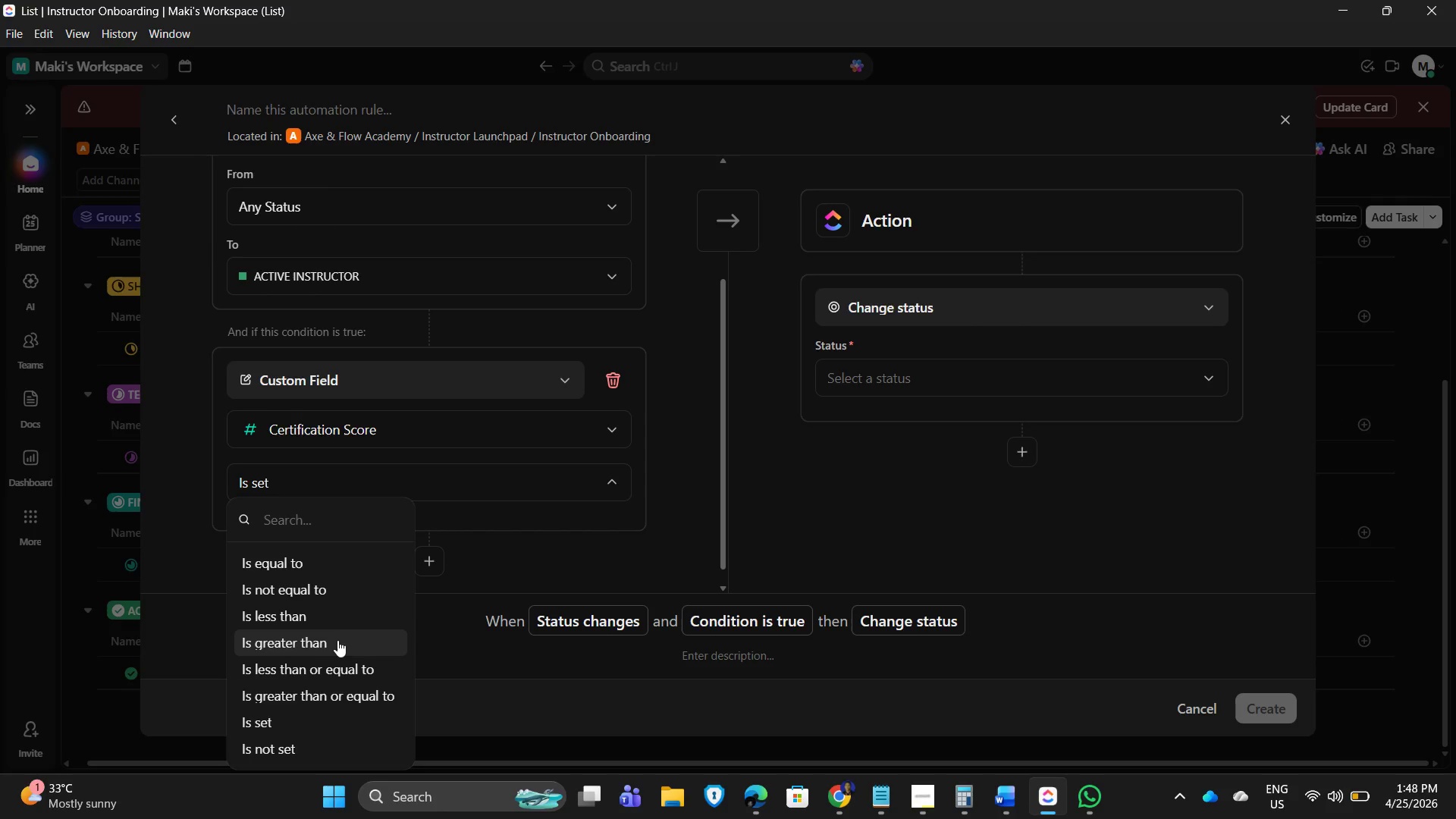 
wait(6.86)
 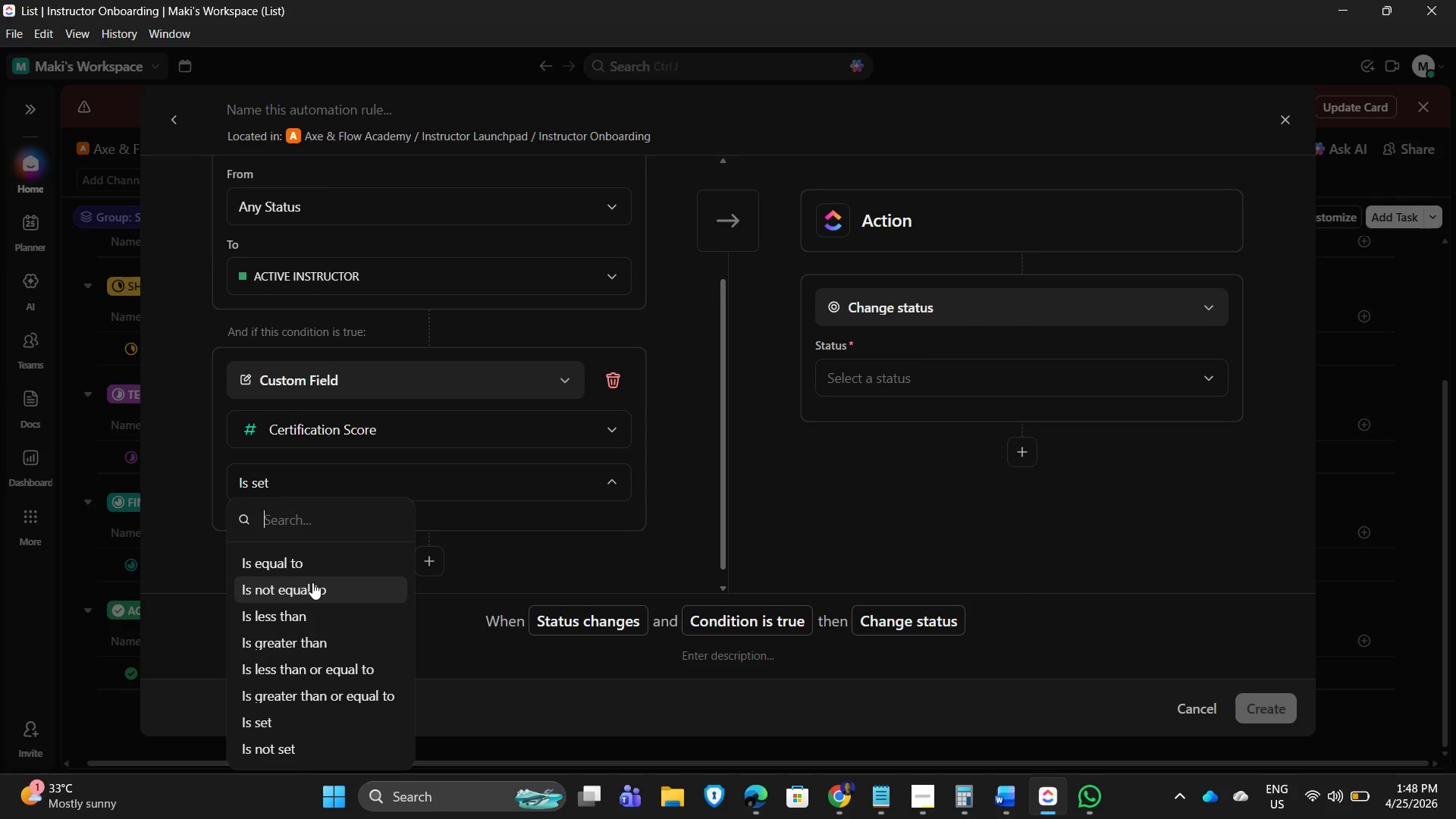 
left_click([331, 642])
 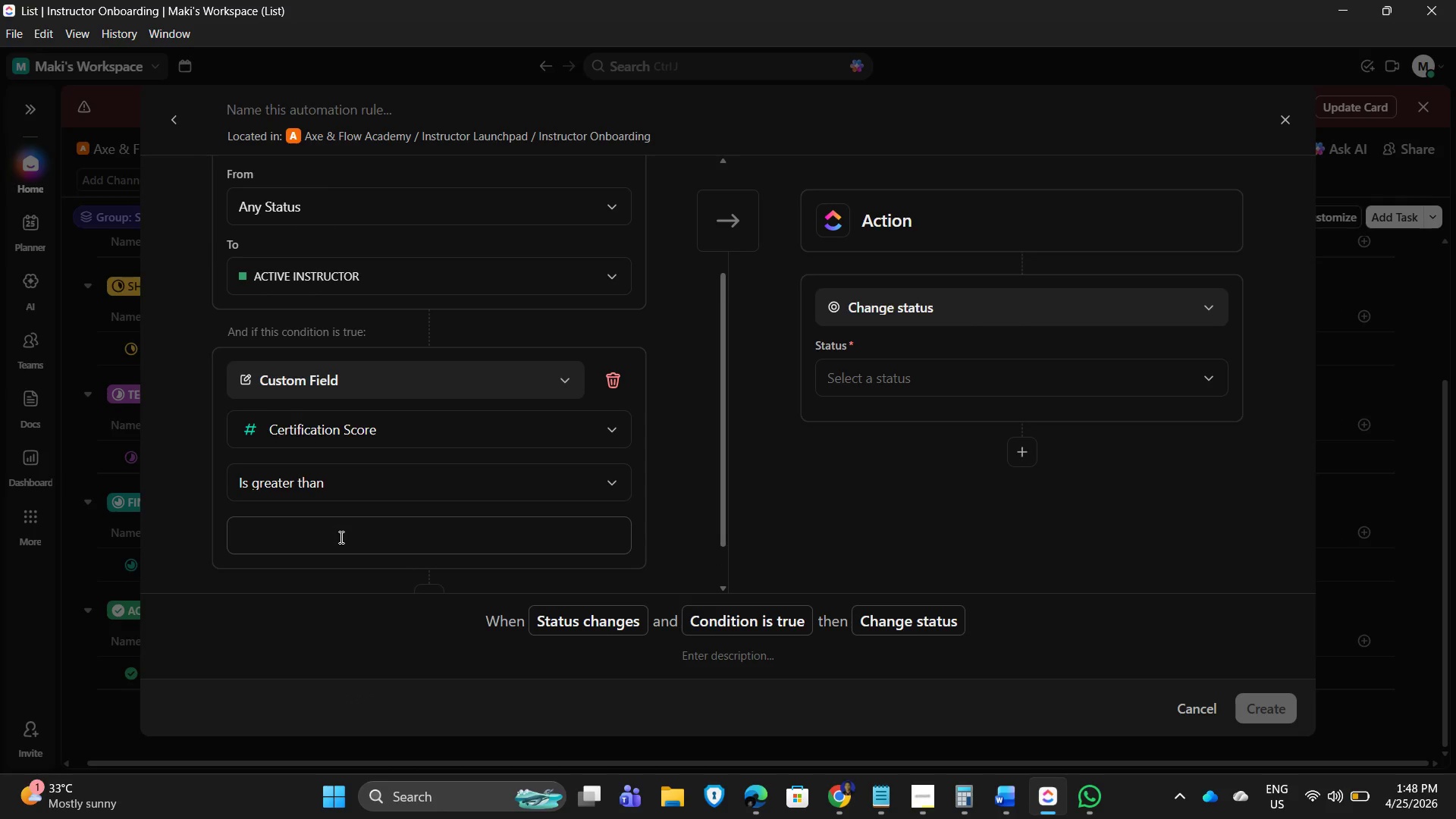 
key(Numpad7)
 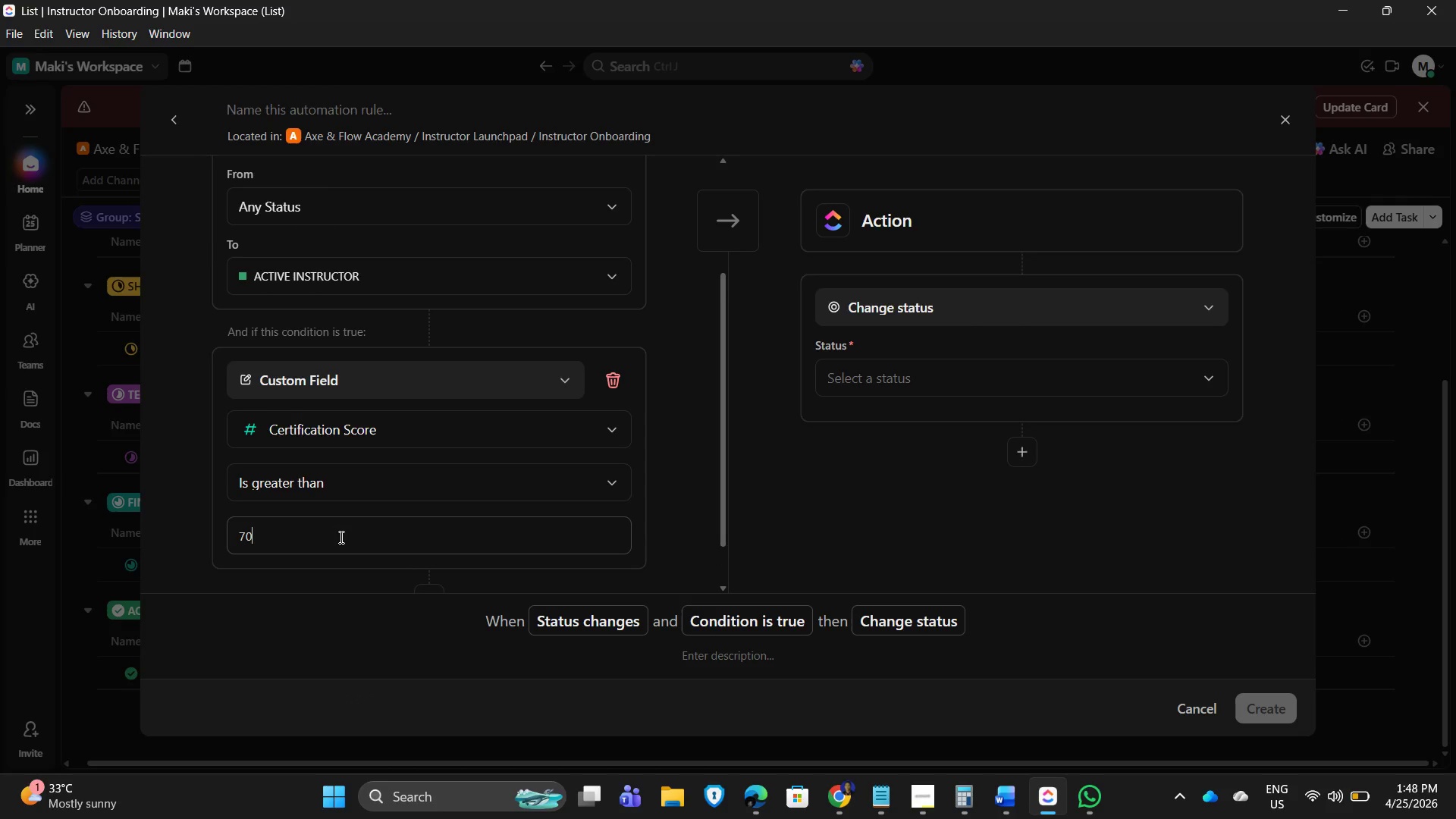 
key(Numpad0)
 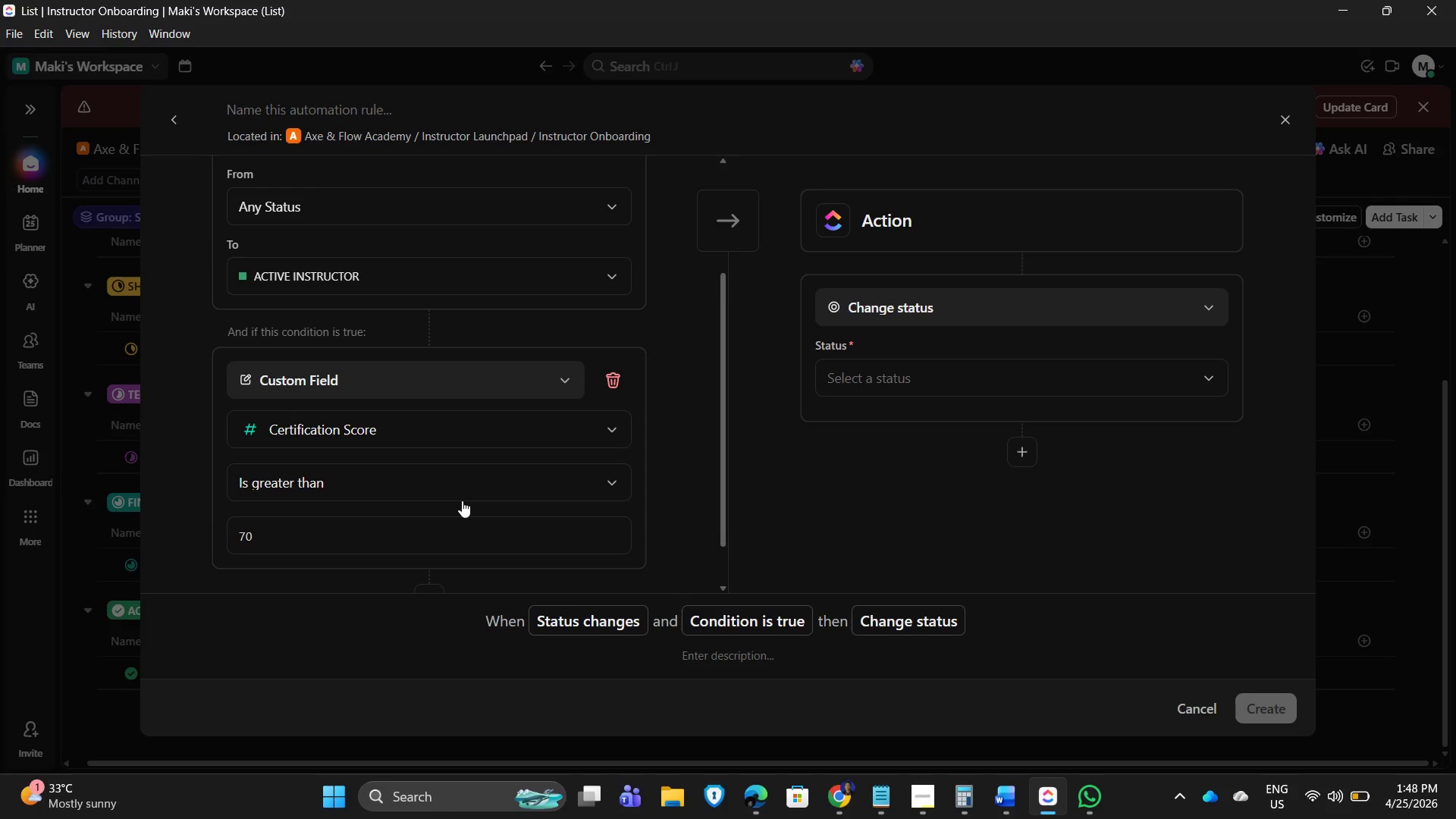 
scroll: coordinate [552, 489], scroll_direction: down, amount: 2.0
 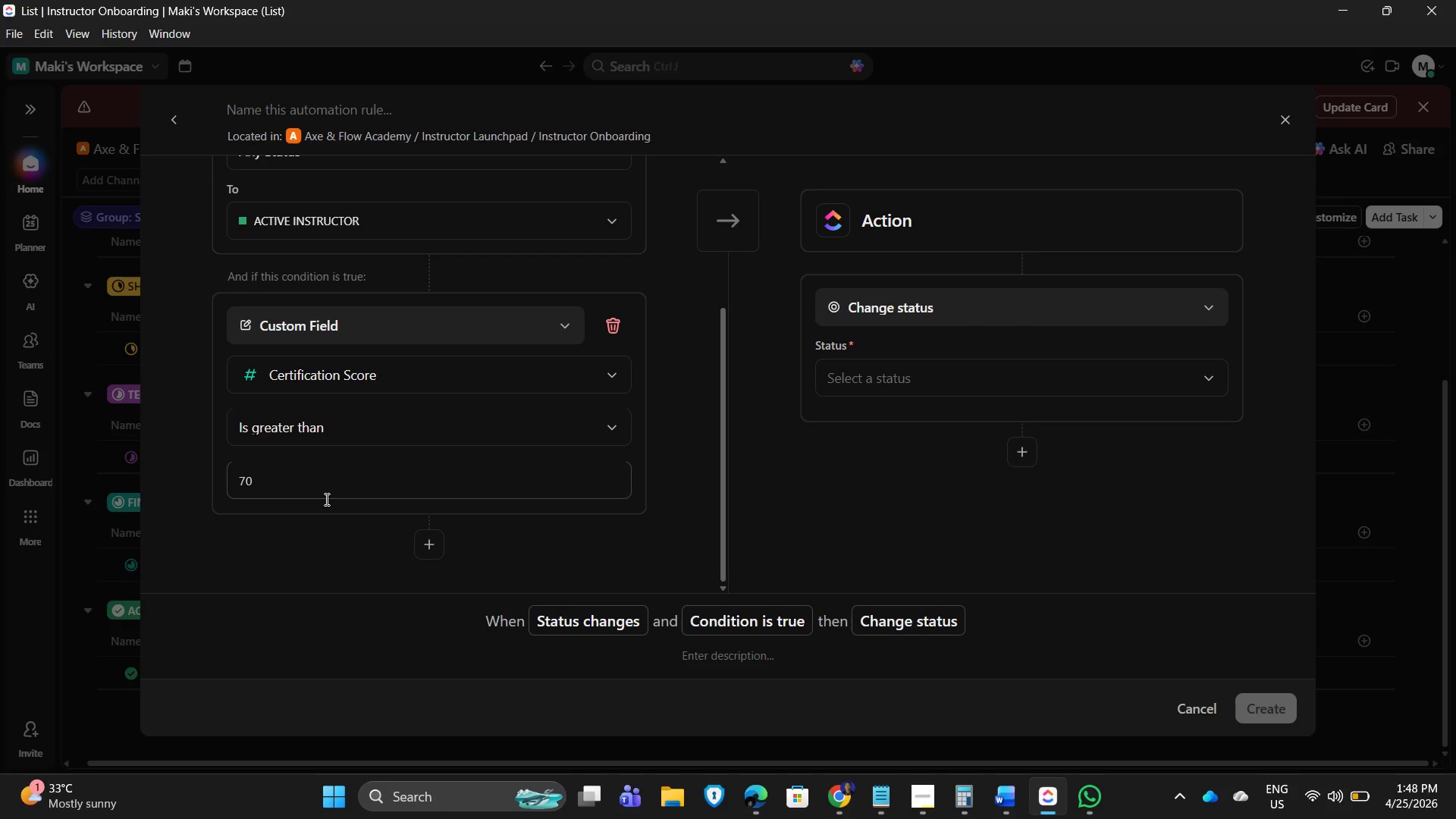 
wait(10.4)
 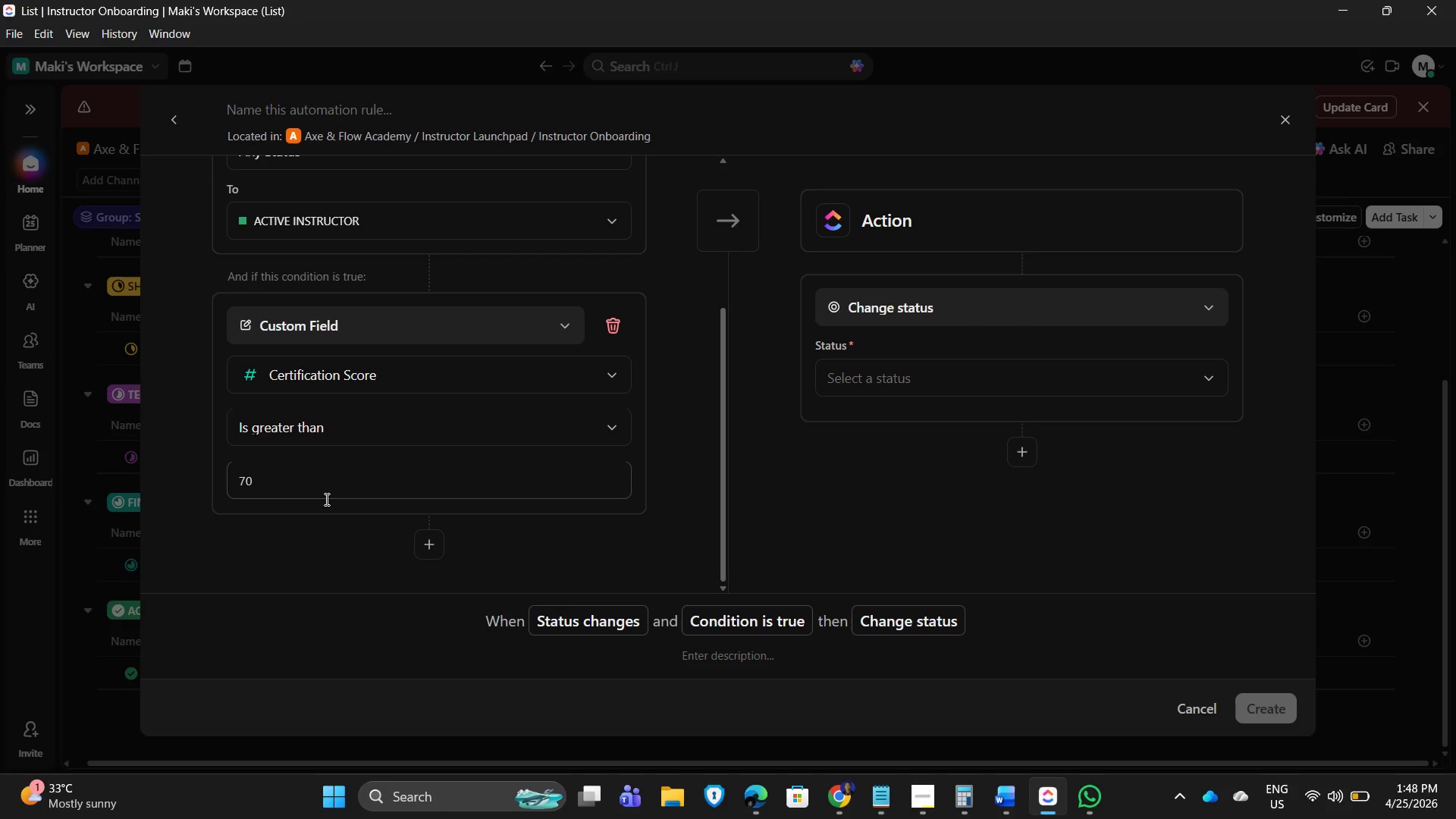 
key(Backspace)
 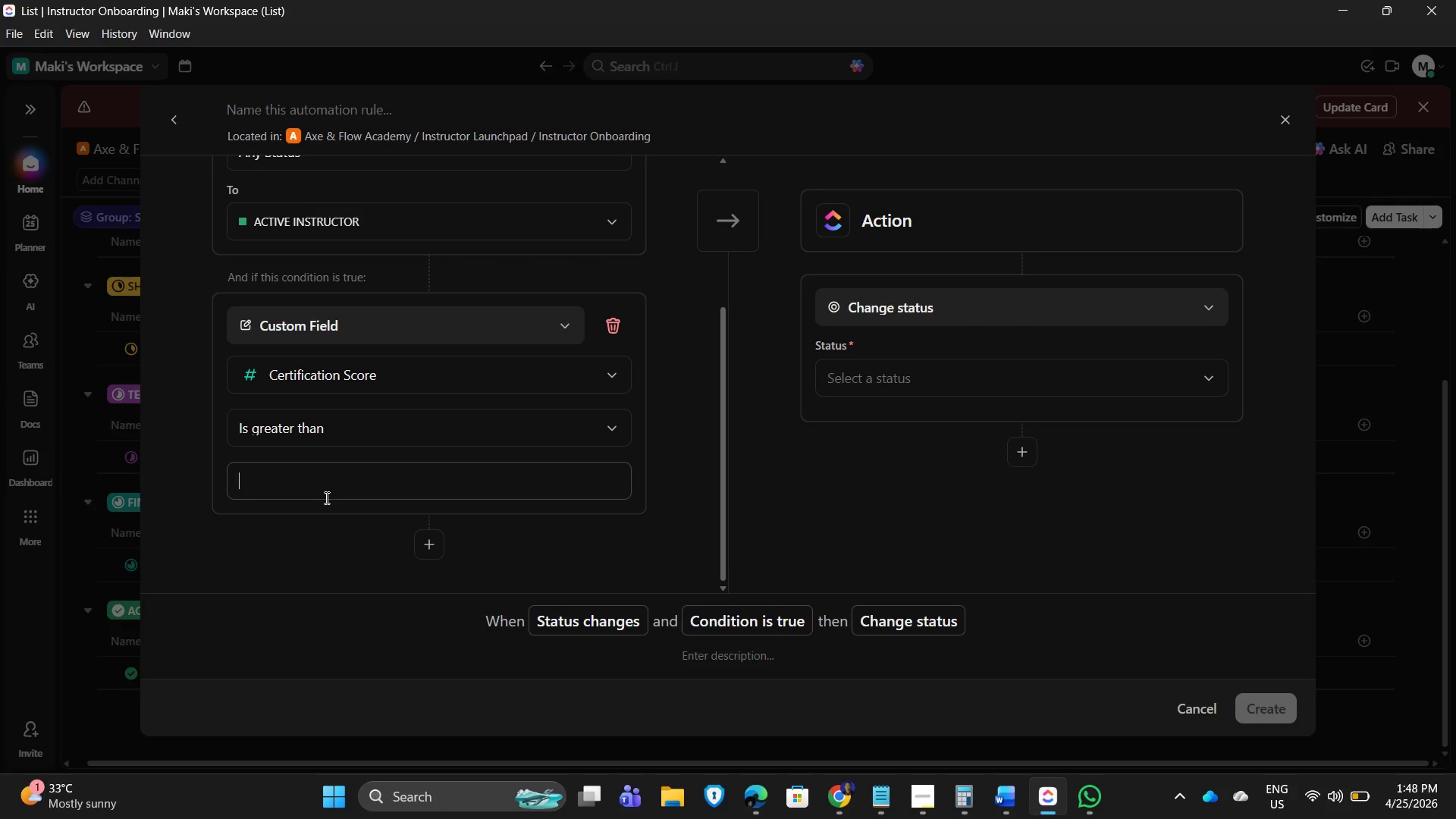 
key(Backspace)
 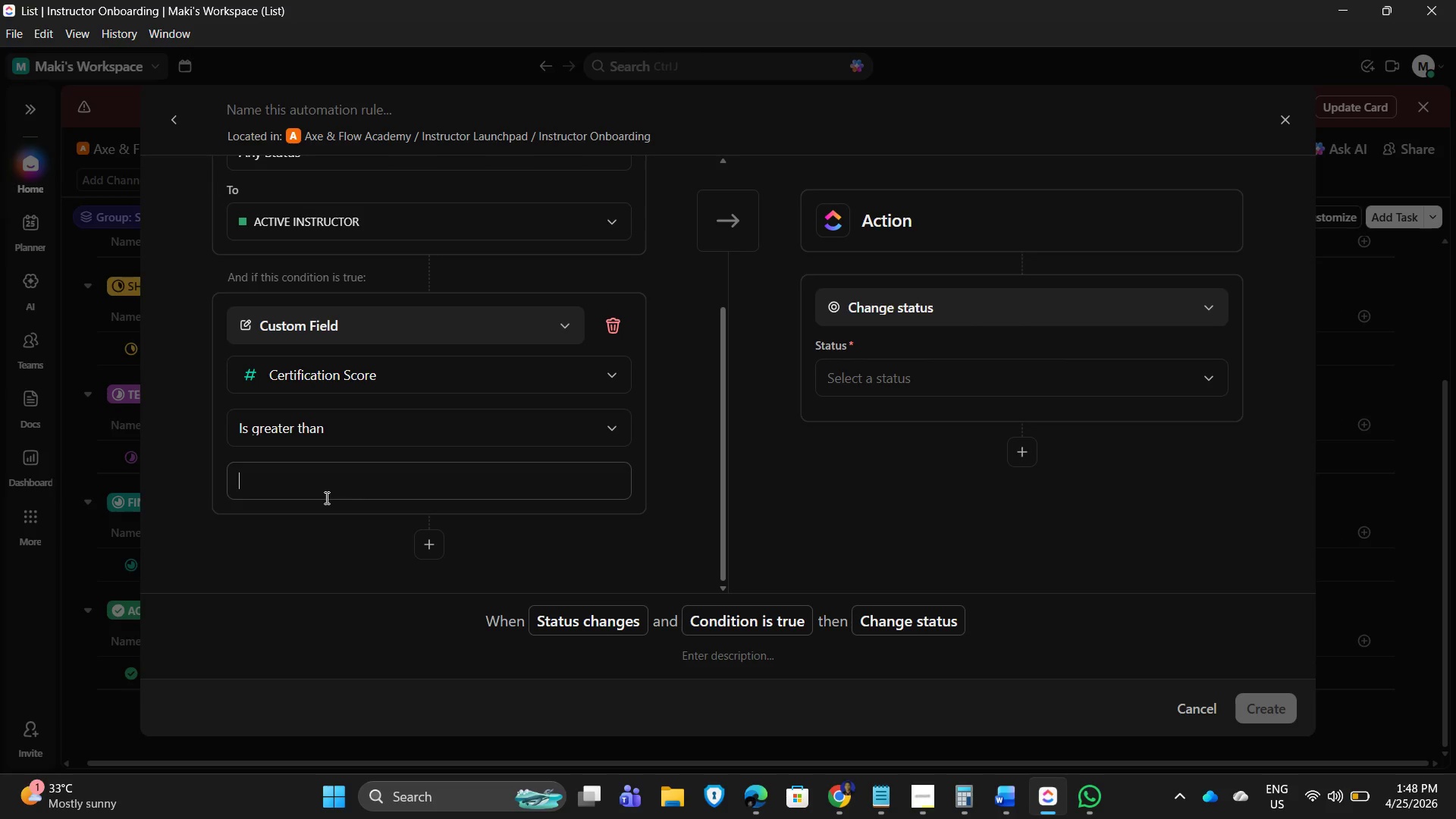 
key(Numpad6)
 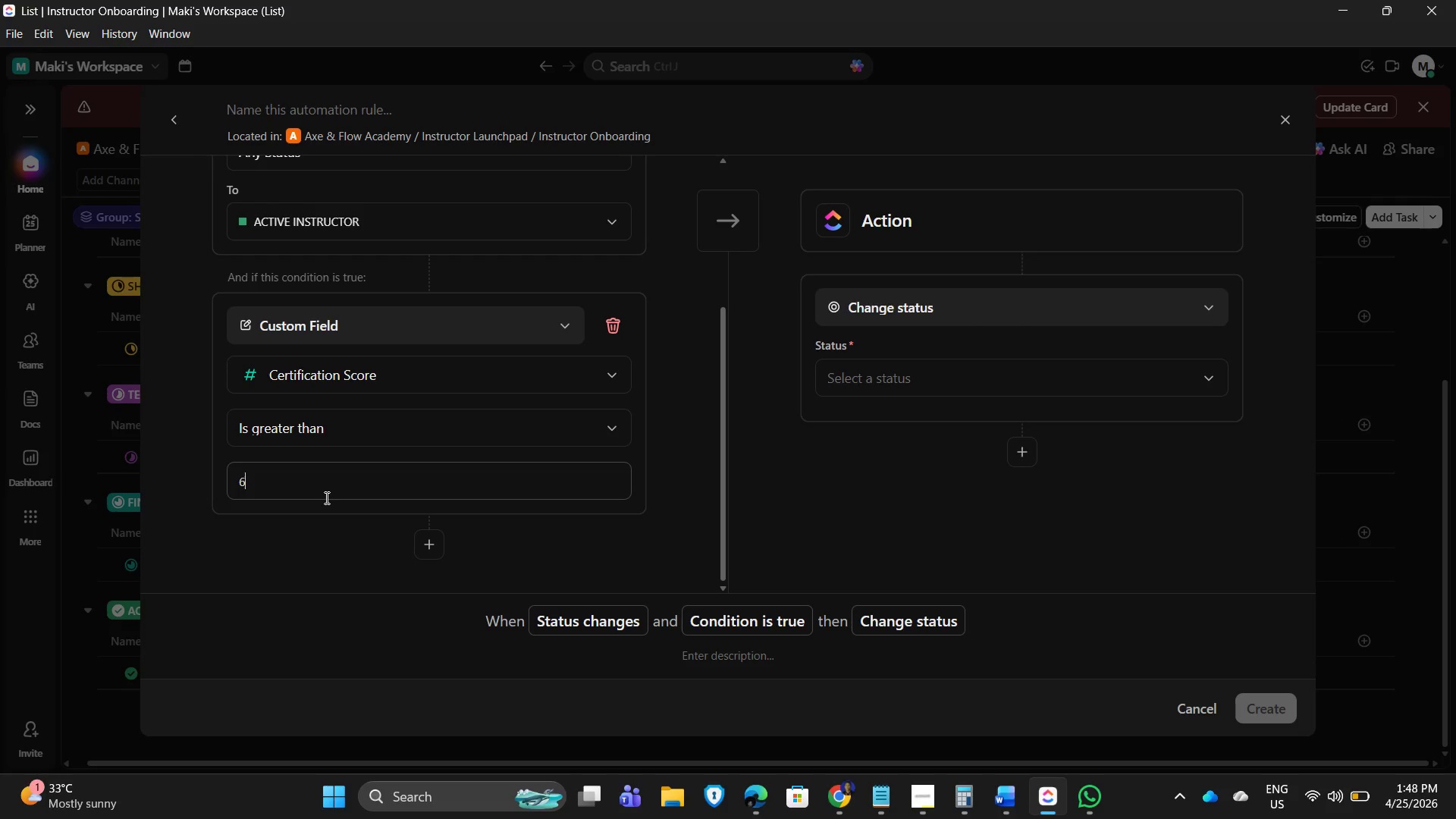 
key(Numpad9)
 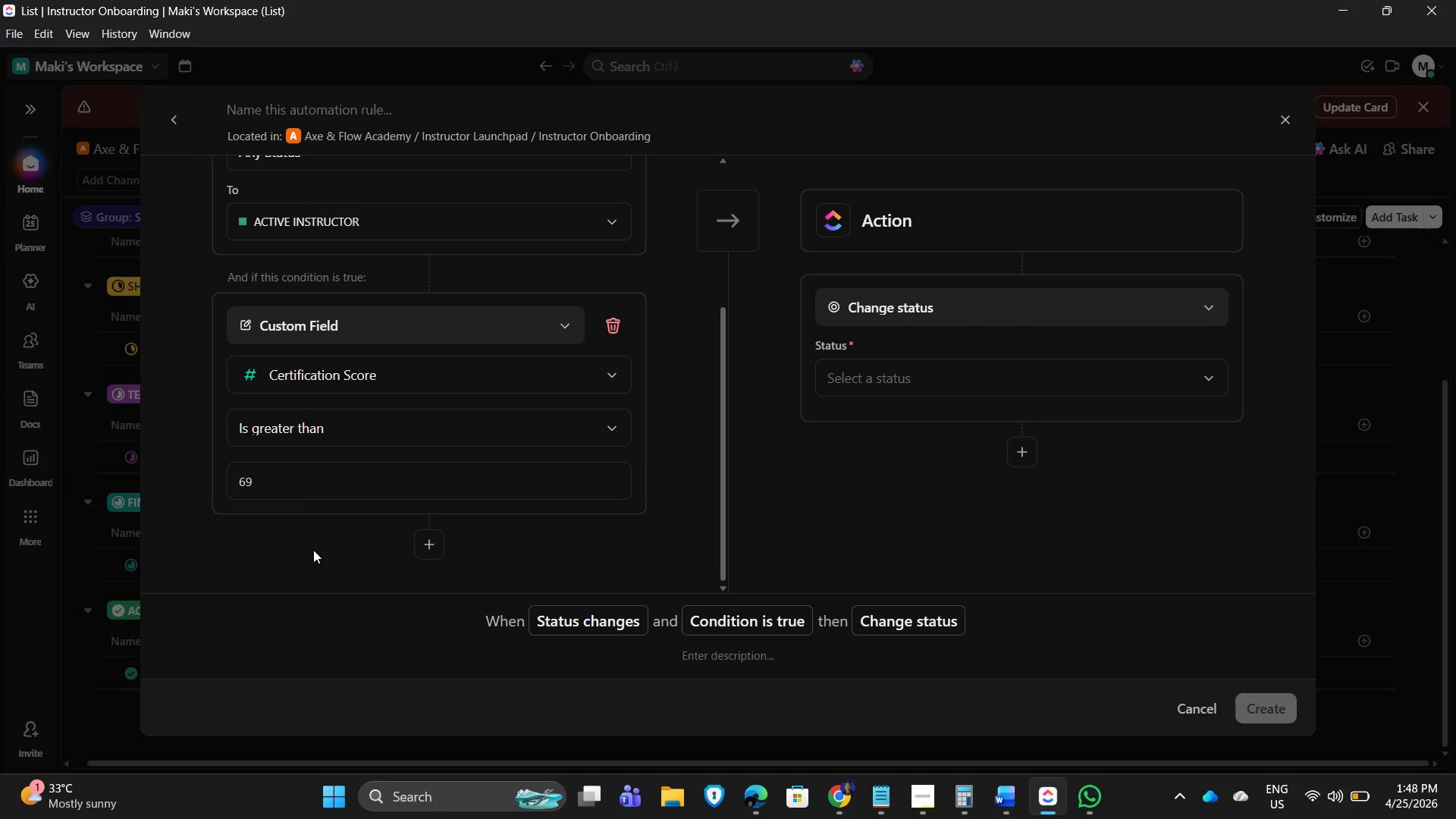 
left_click([312, 552])
 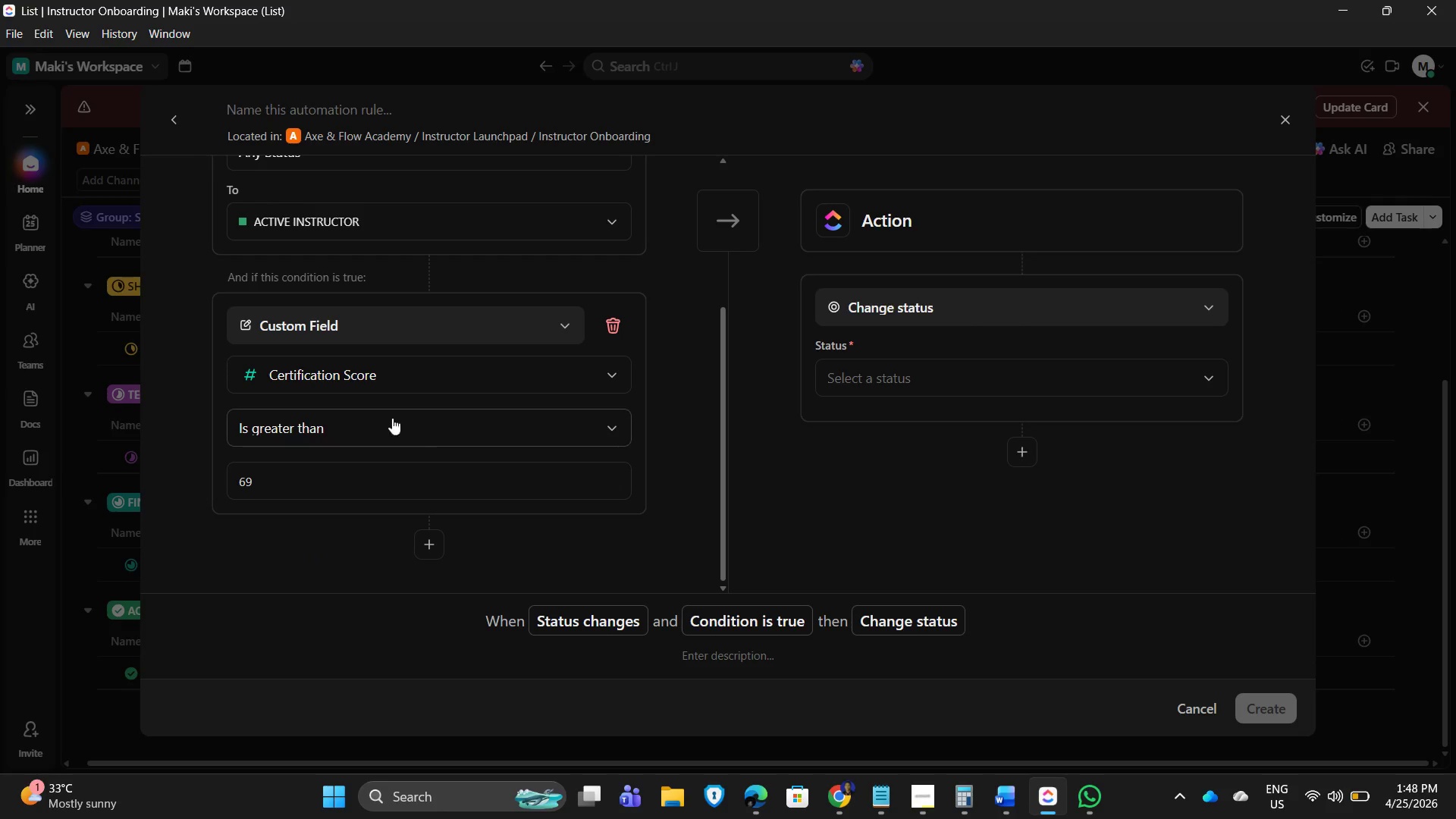 
scroll: coordinate [416, 493], scroll_direction: down, amount: 1.0
 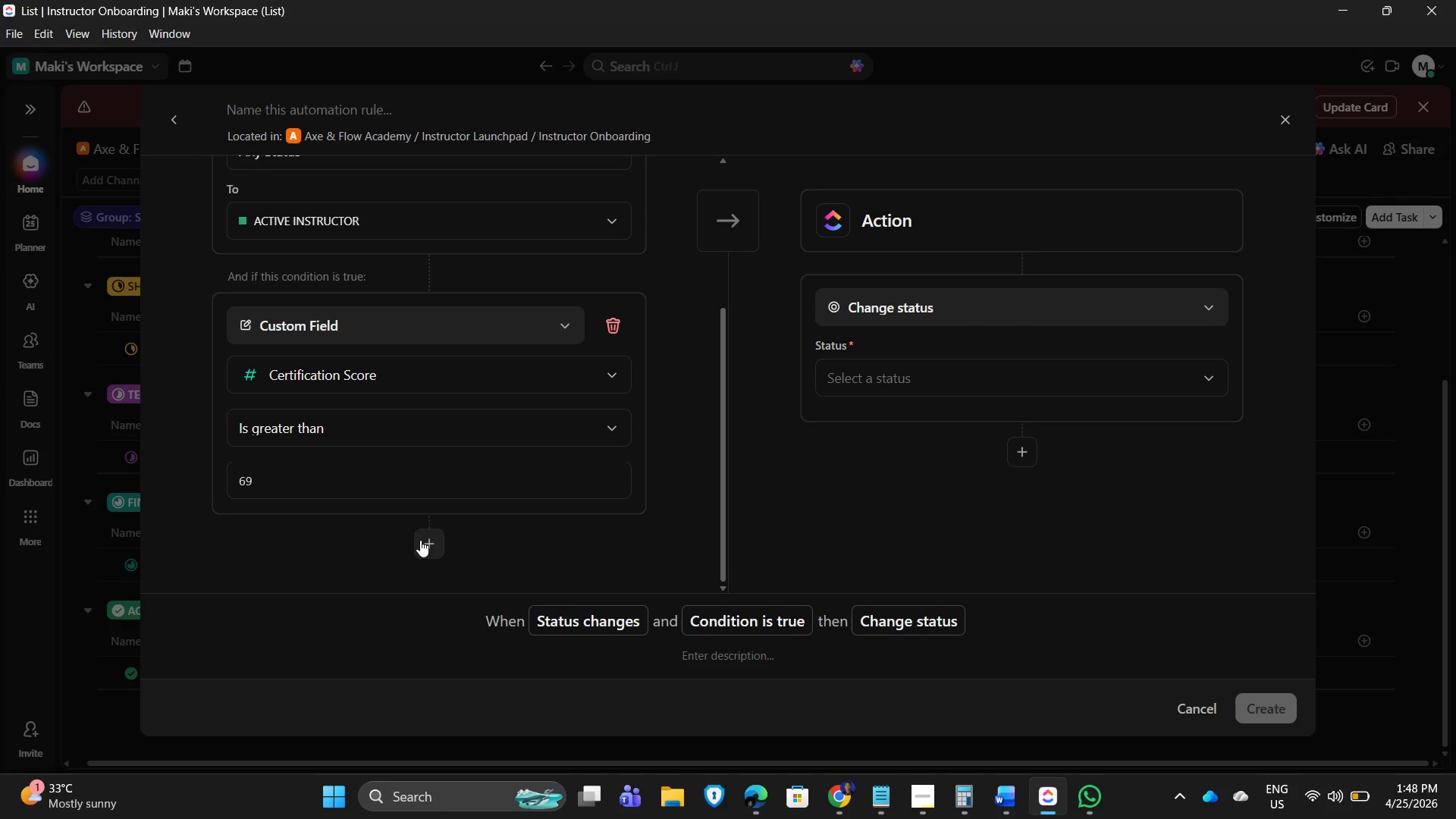 
left_click([420, 538])
 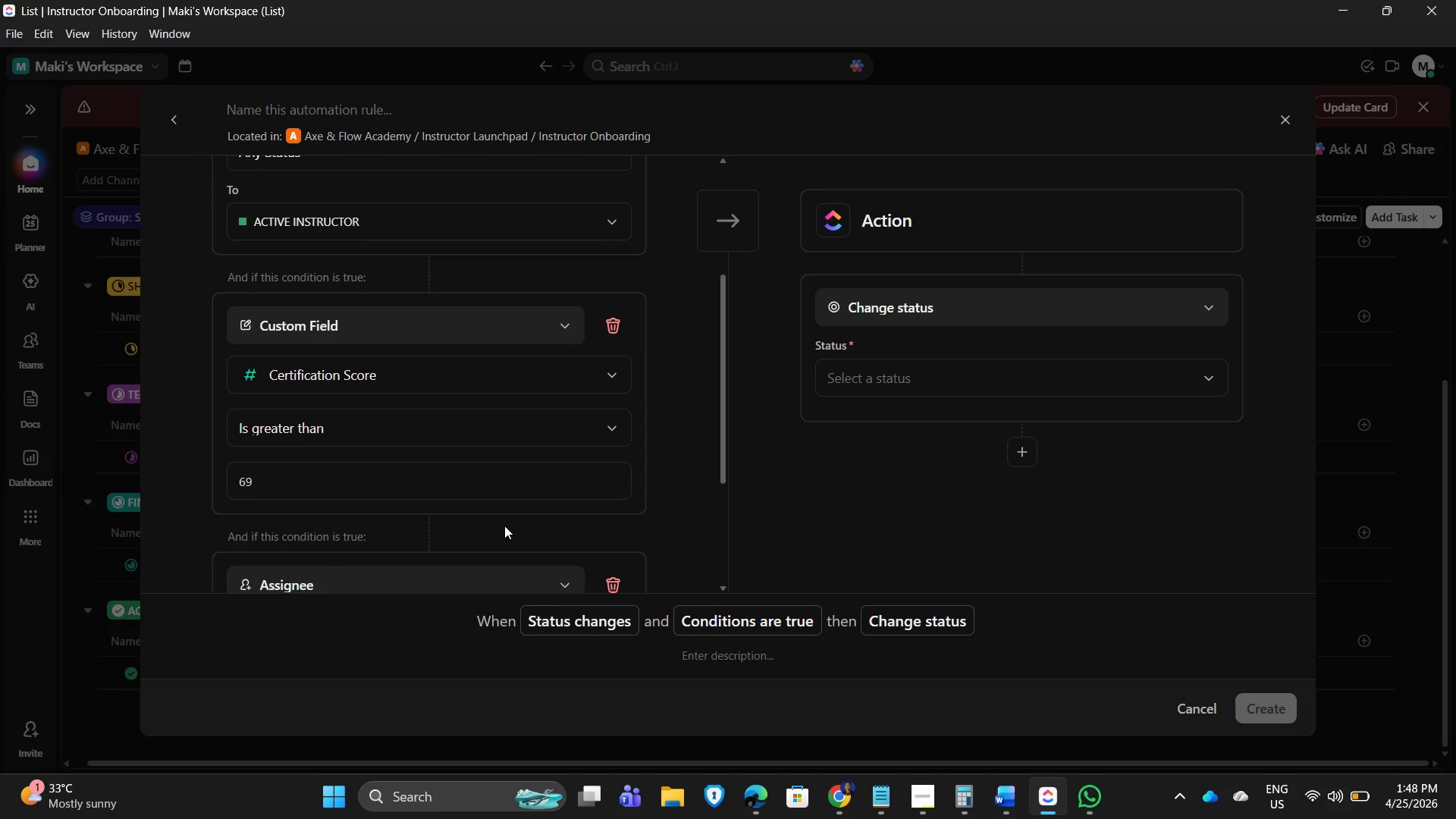 
scroll: coordinate [444, 522], scroll_direction: down, amount: 2.0
 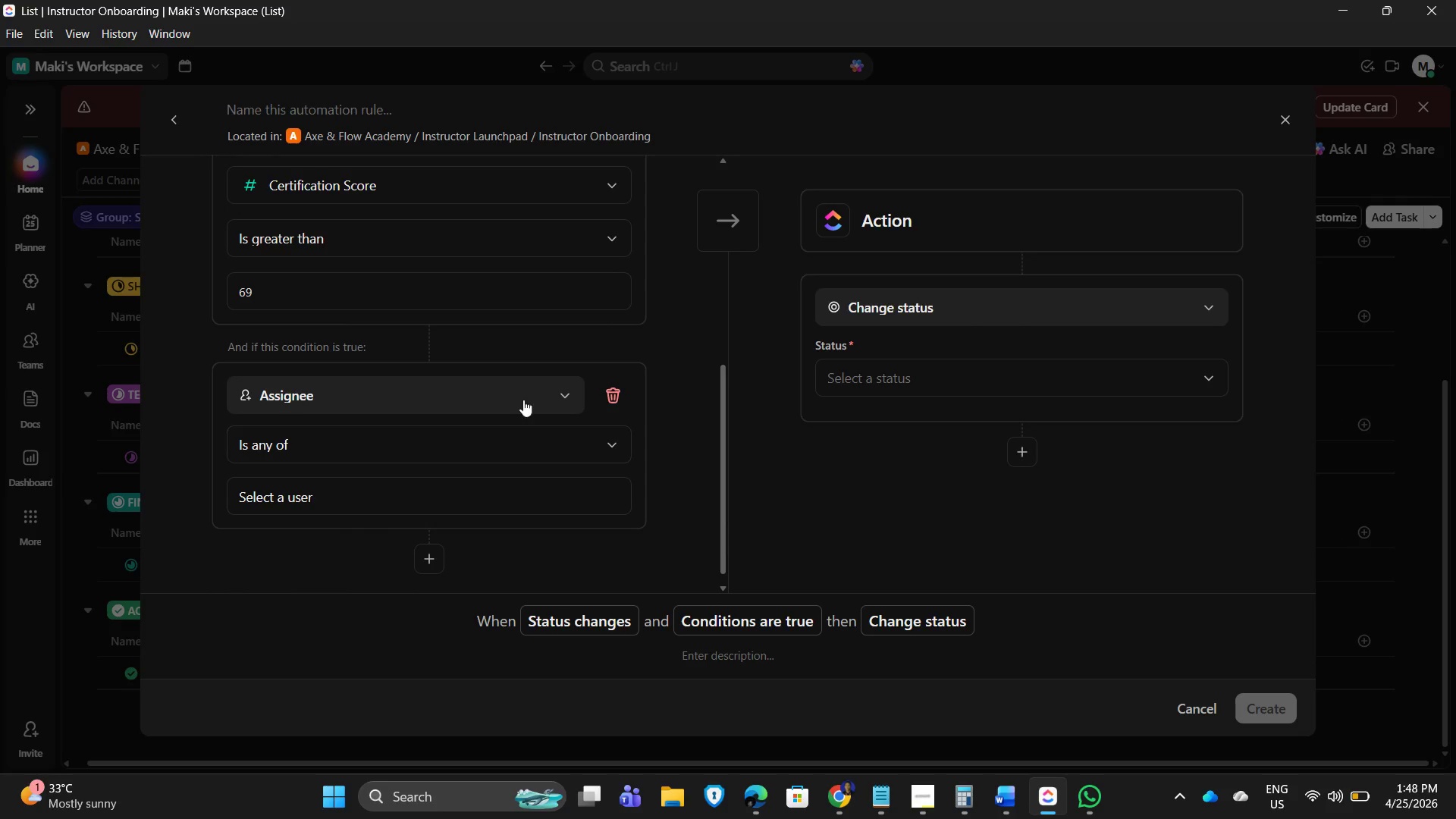 
left_click([525, 388])
 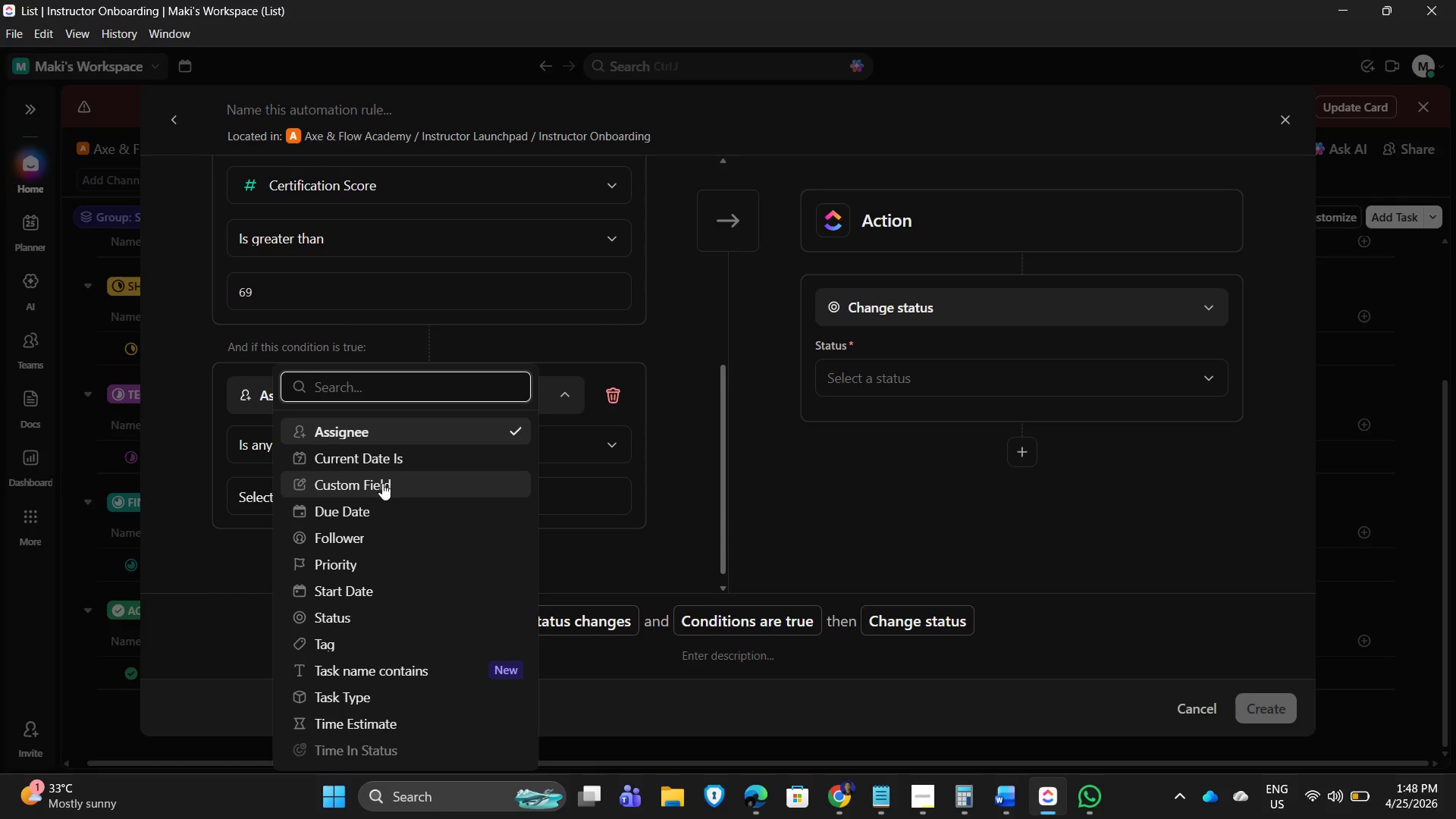 
left_click([381, 487])
 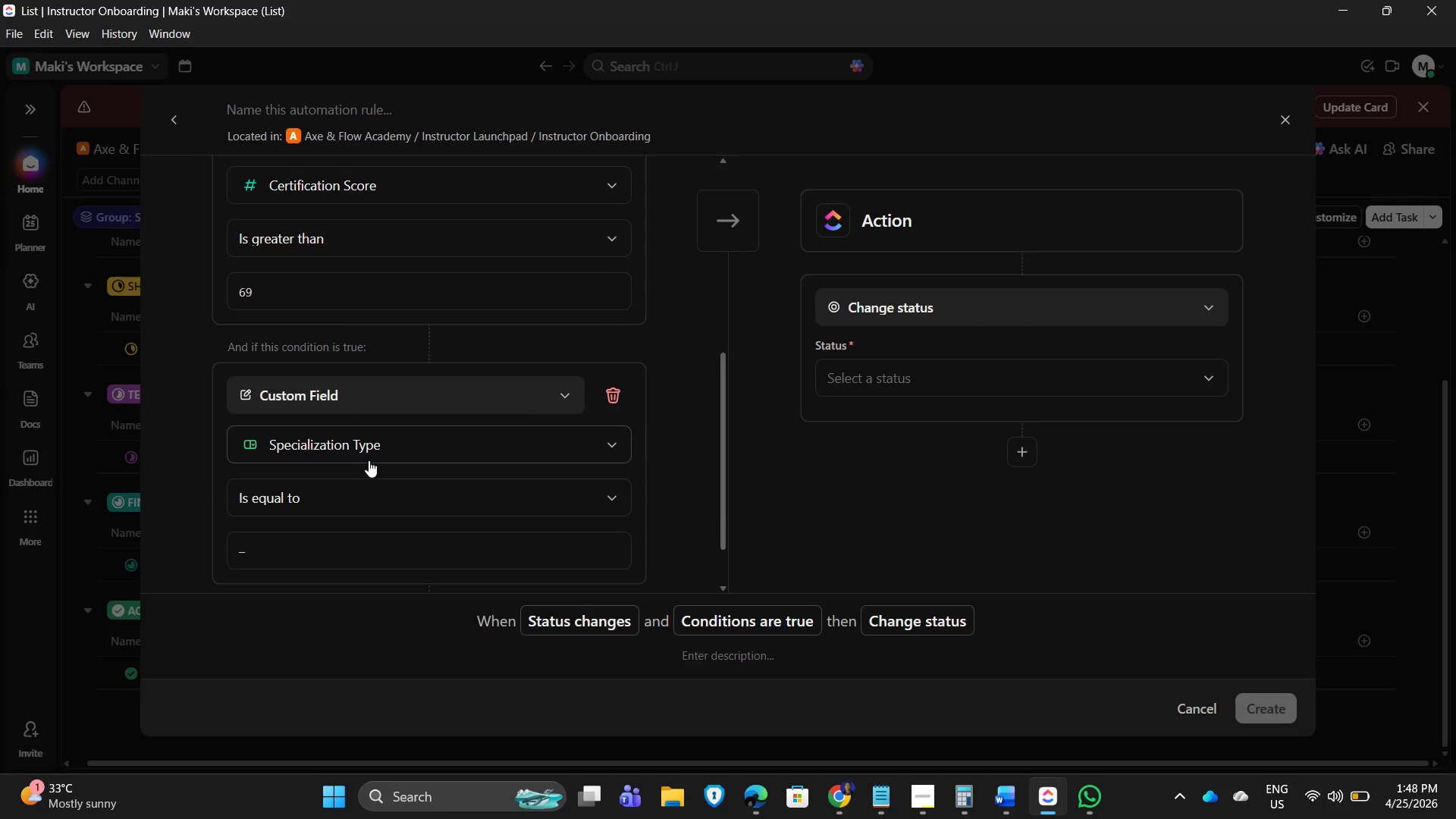 
left_click([363, 447])
 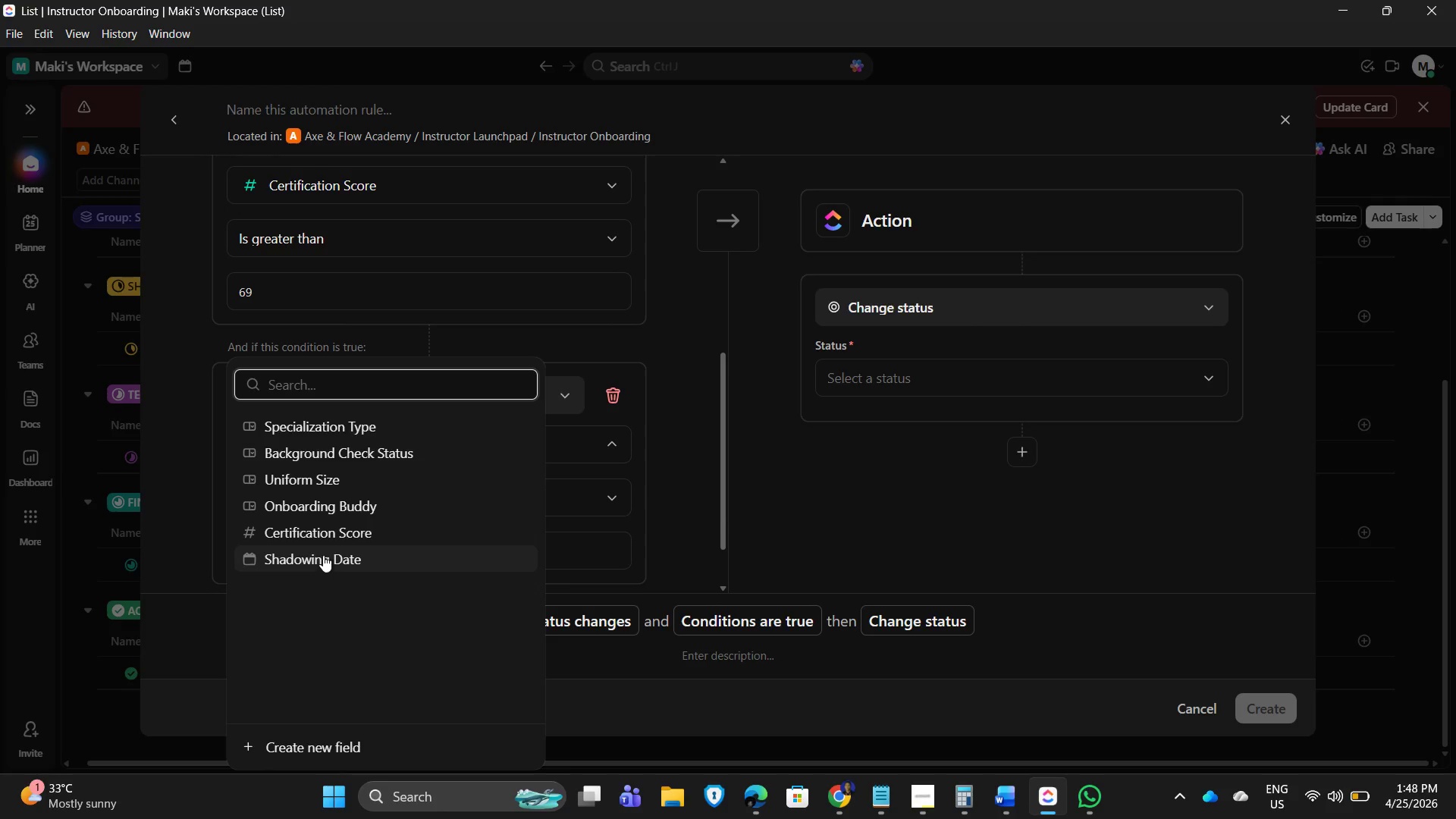 
left_click([322, 535])
 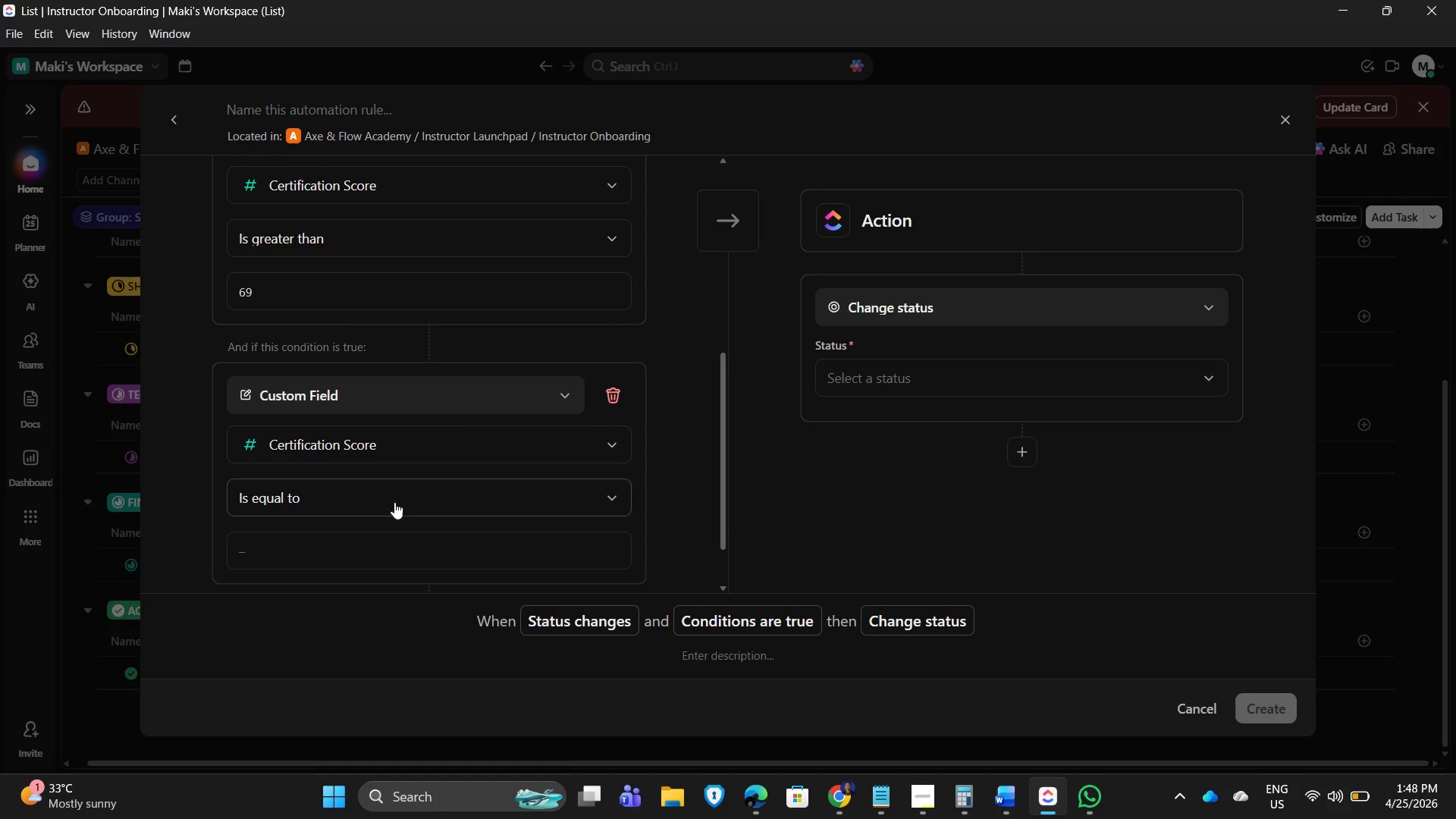 
left_click([330, 507])
 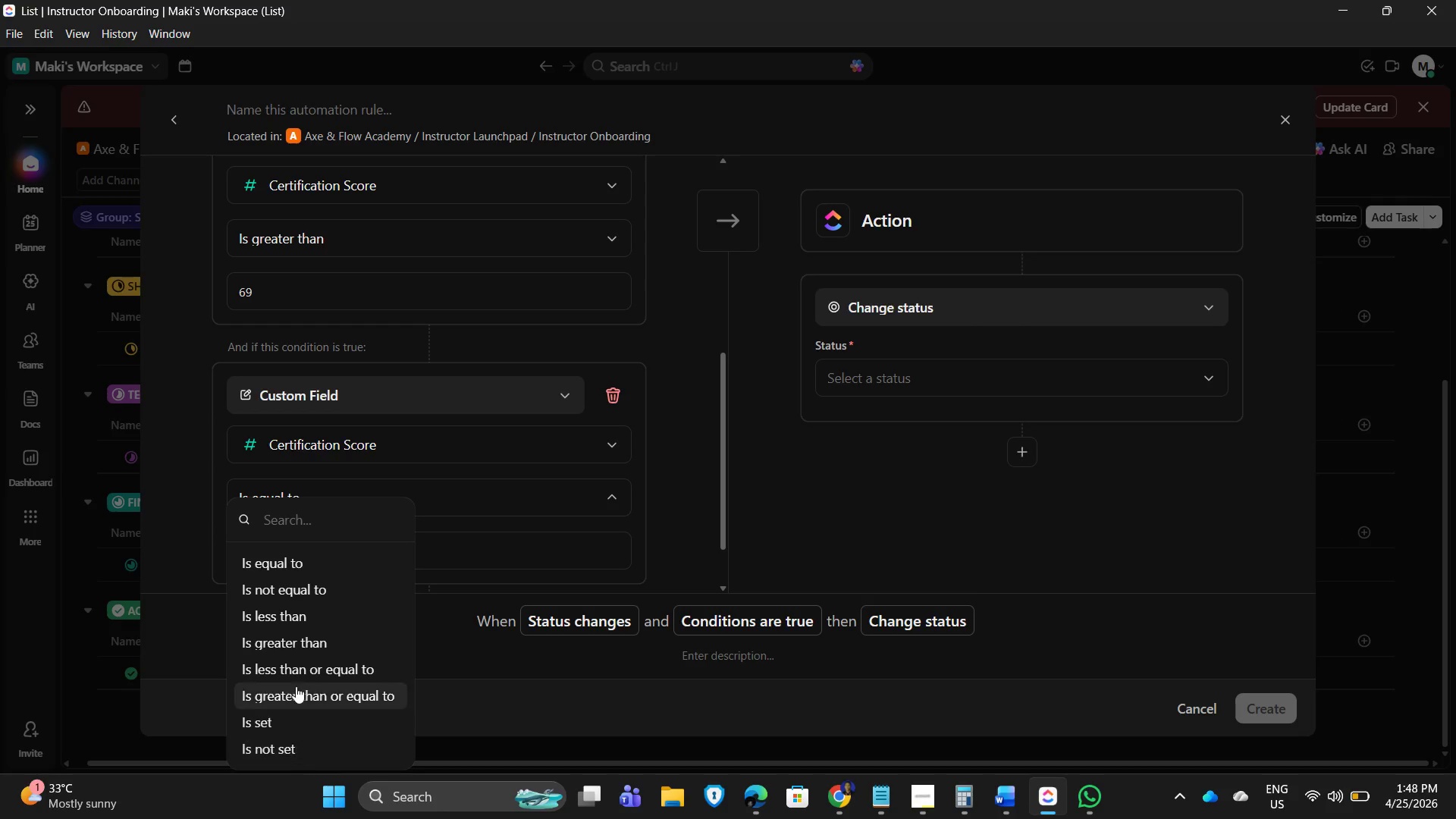 
left_click([293, 624])
 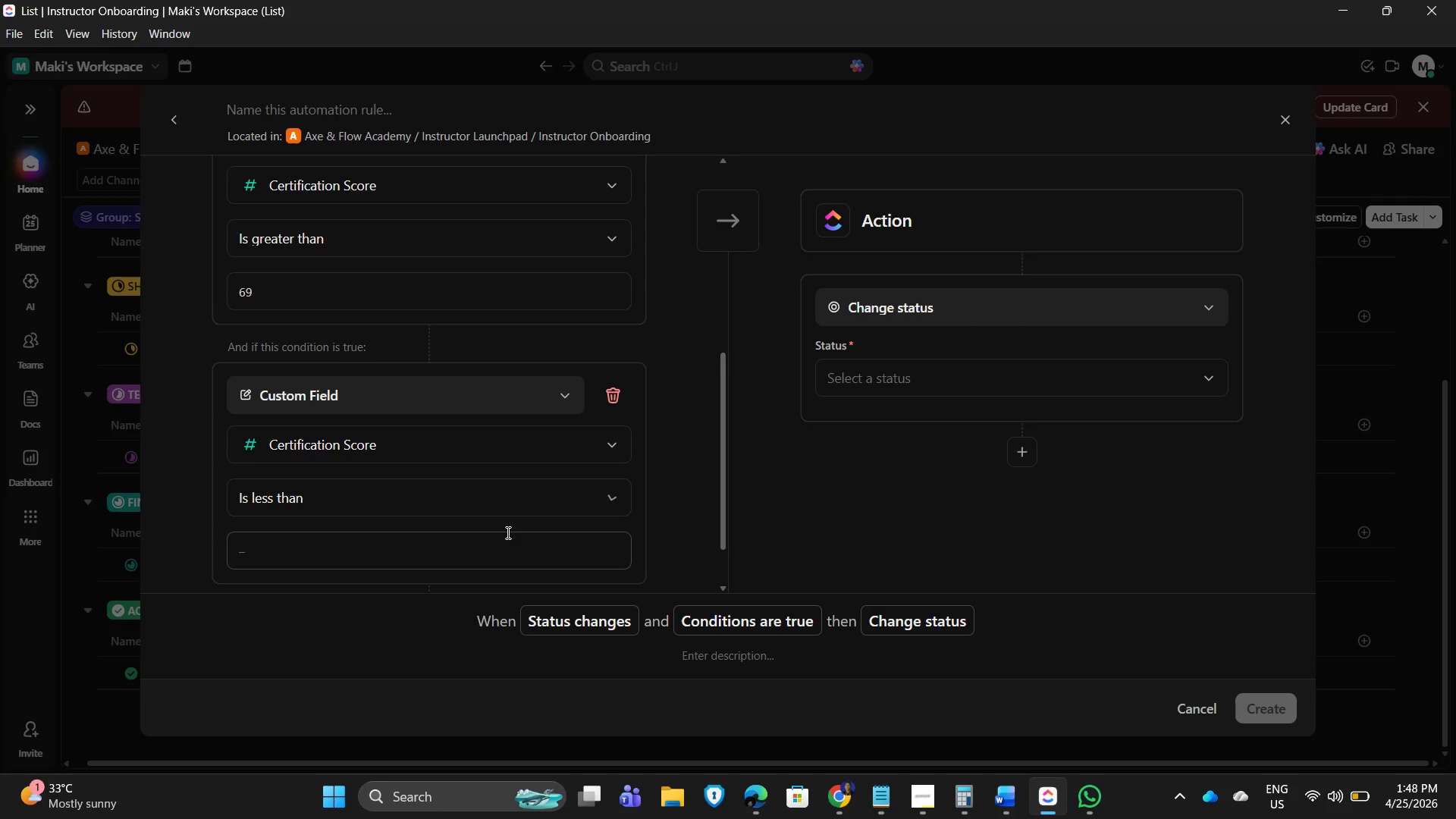 
scroll: coordinate [491, 526], scroll_direction: up, amount: 2.0
 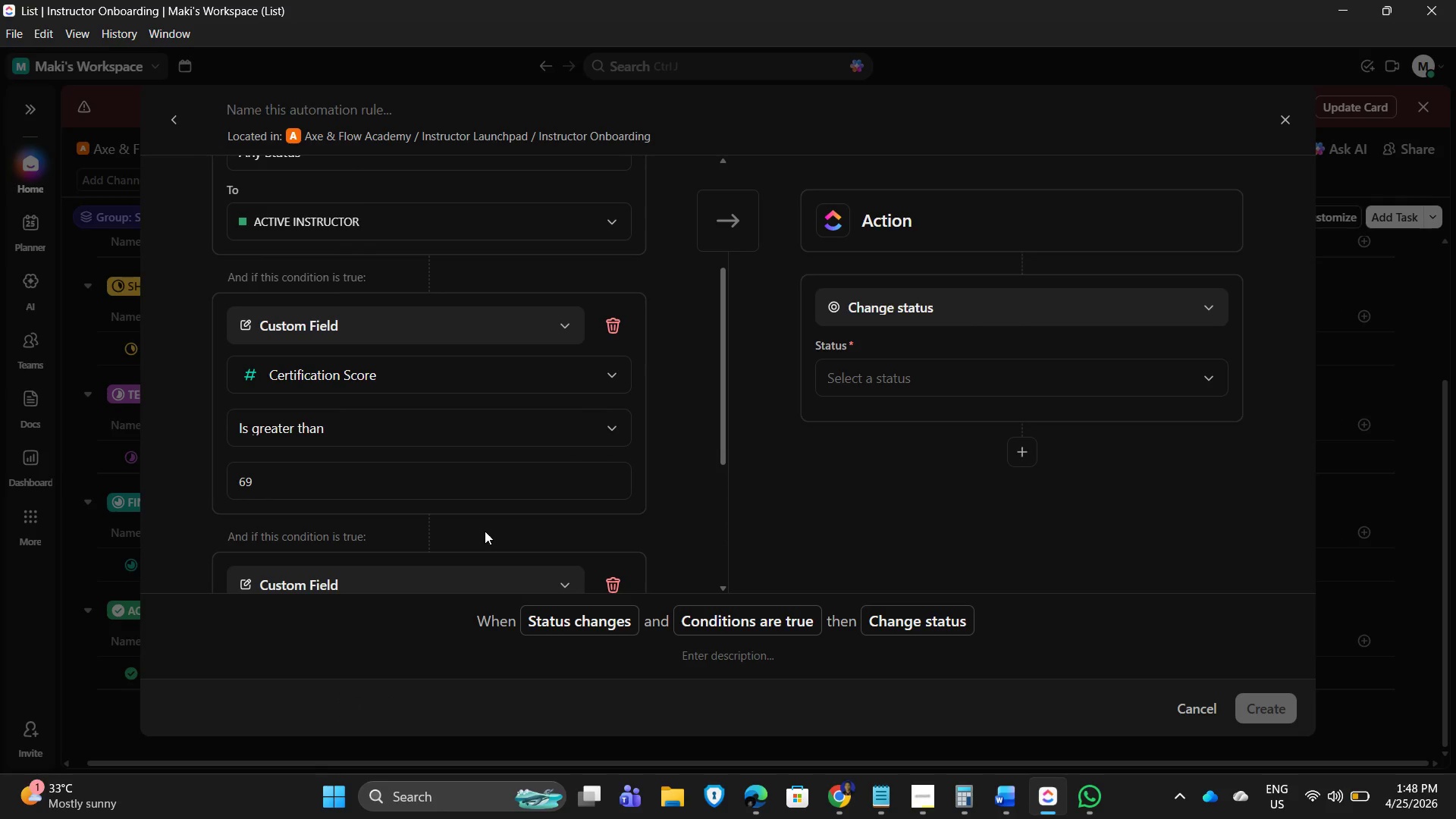 
scroll: coordinate [444, 517], scroll_direction: down, amount: 3.0
 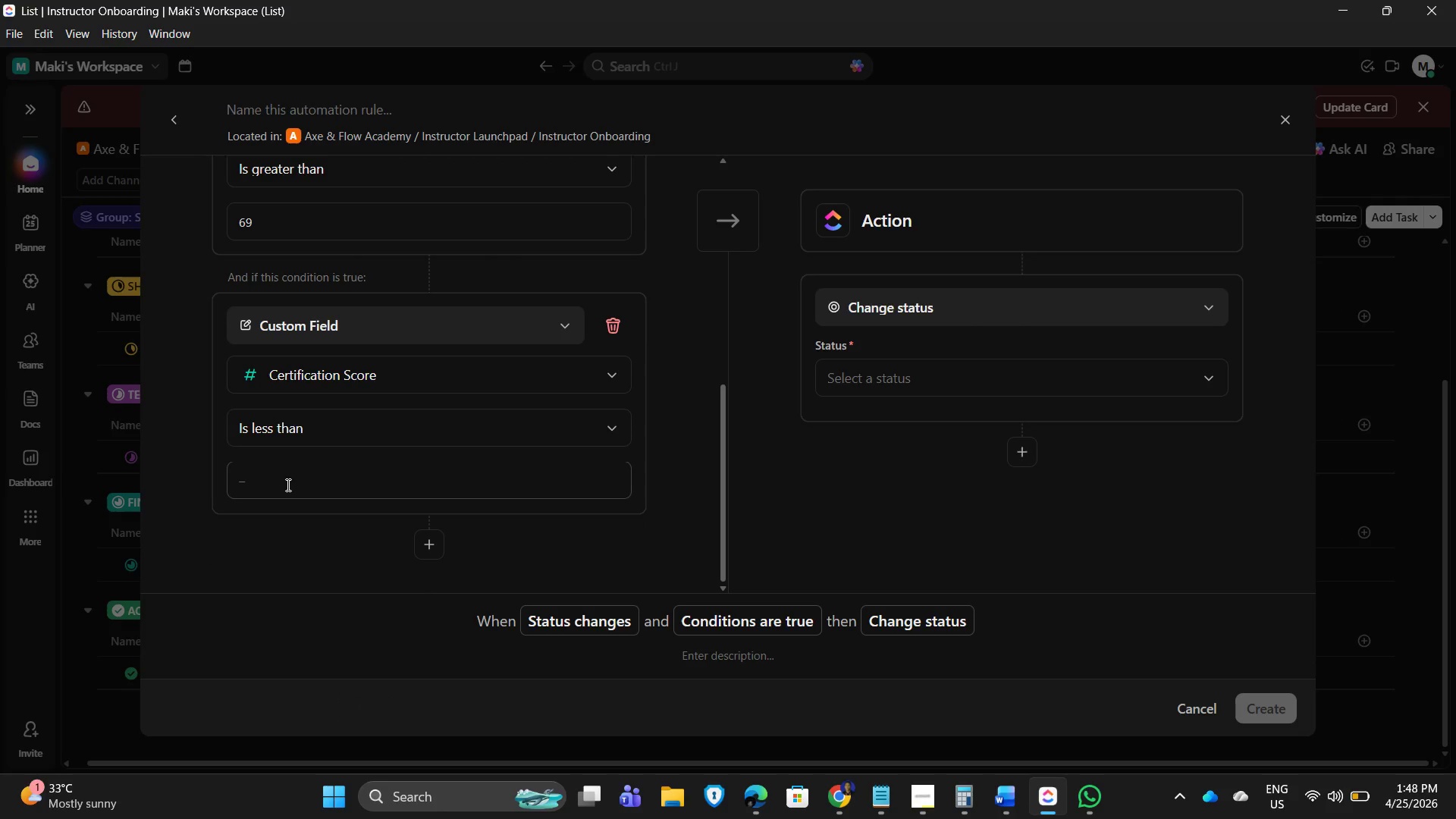 
left_click([294, 469])
 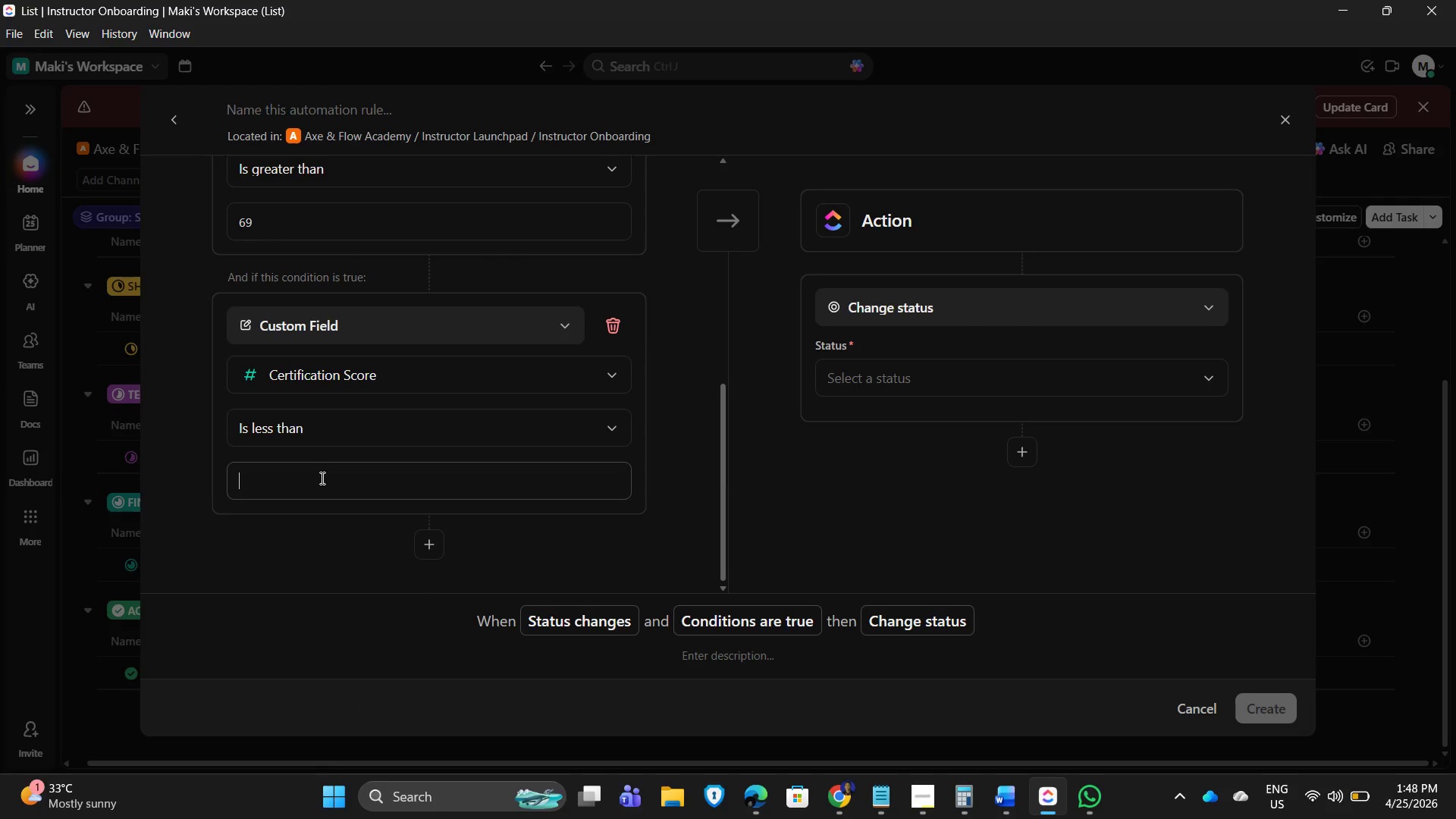 
key(Numpad8)
 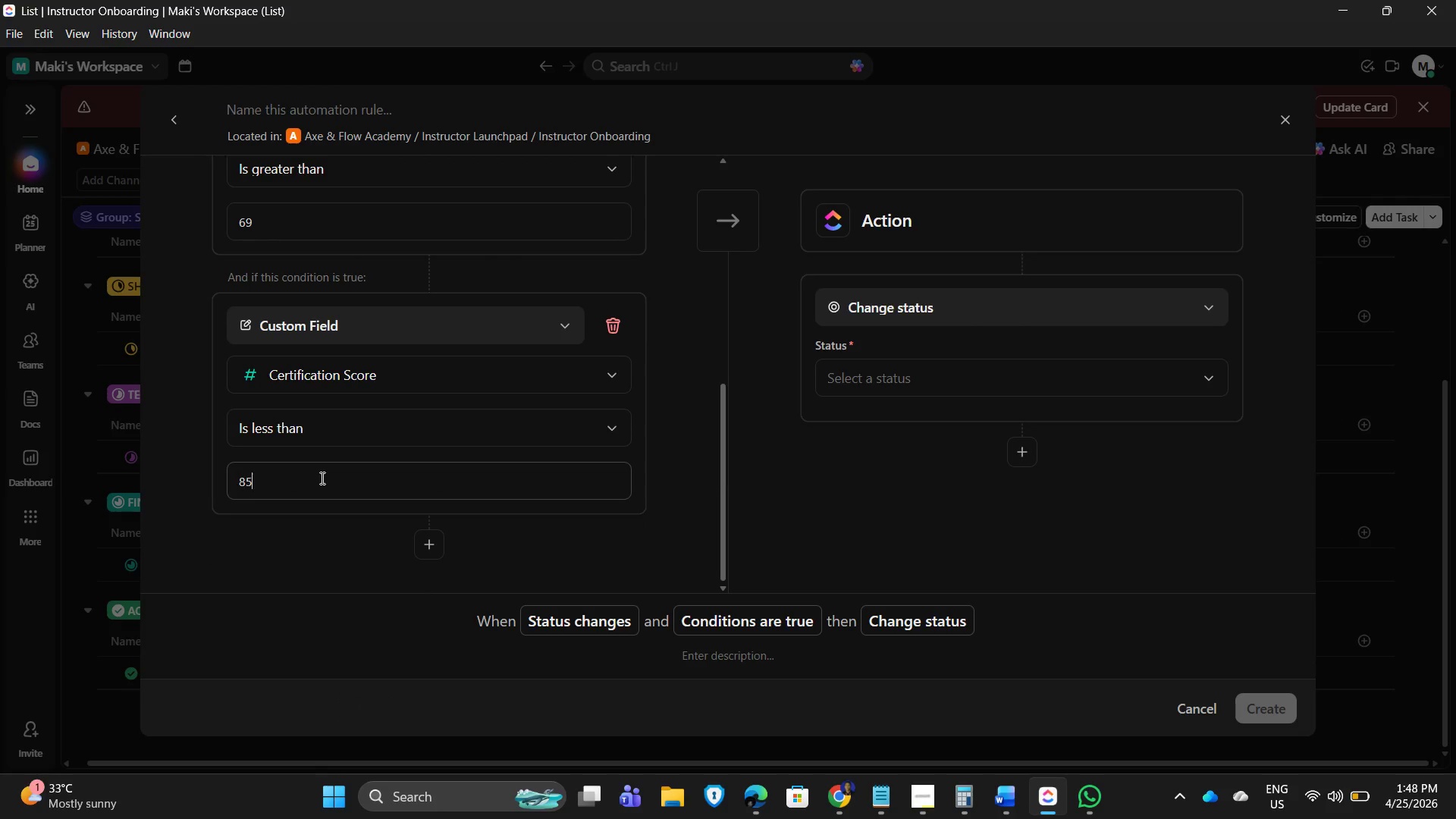 
key(Numpad5)
 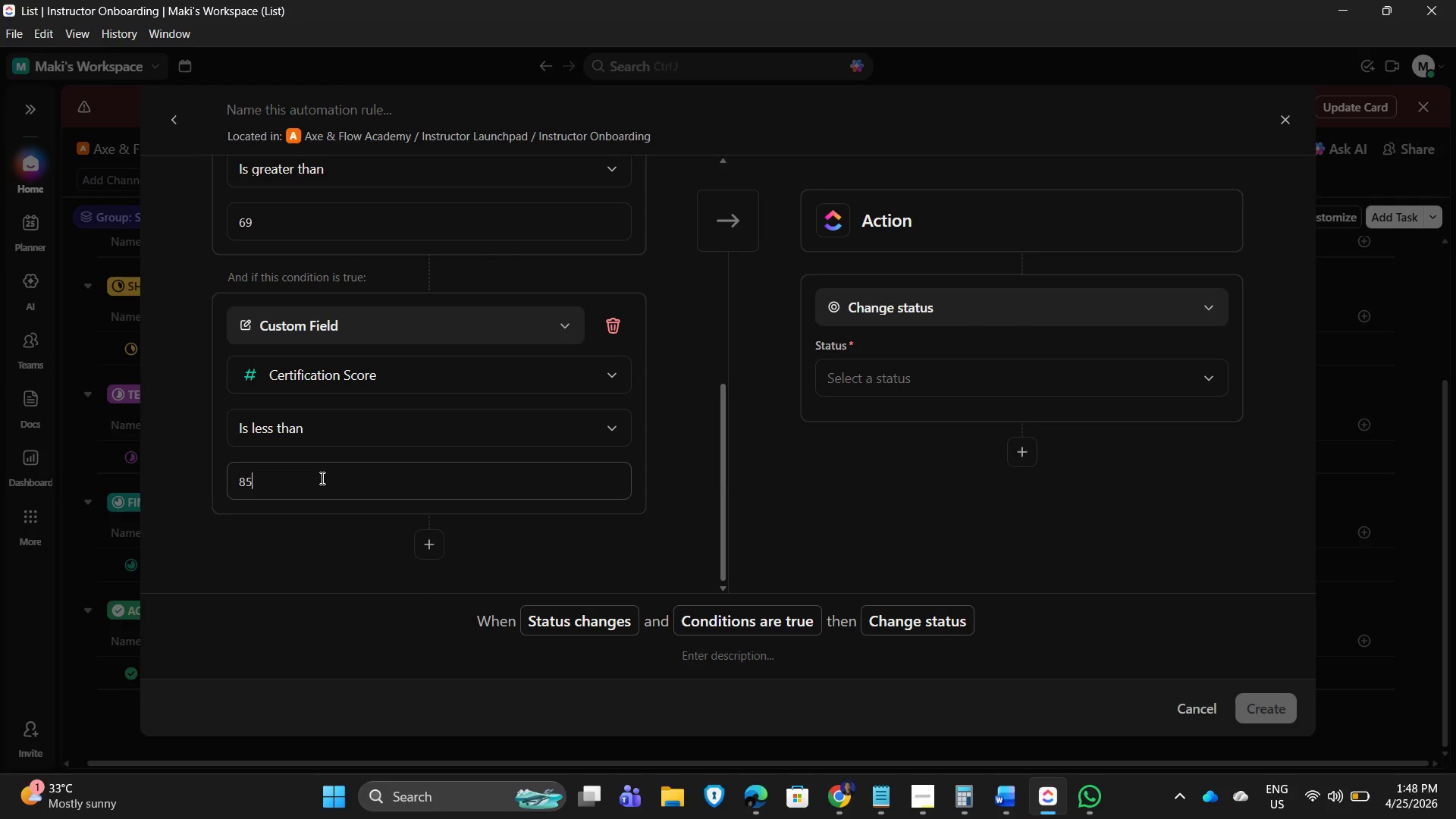 
scroll: coordinate [951, 375], scroll_direction: up, amount: 6.0
 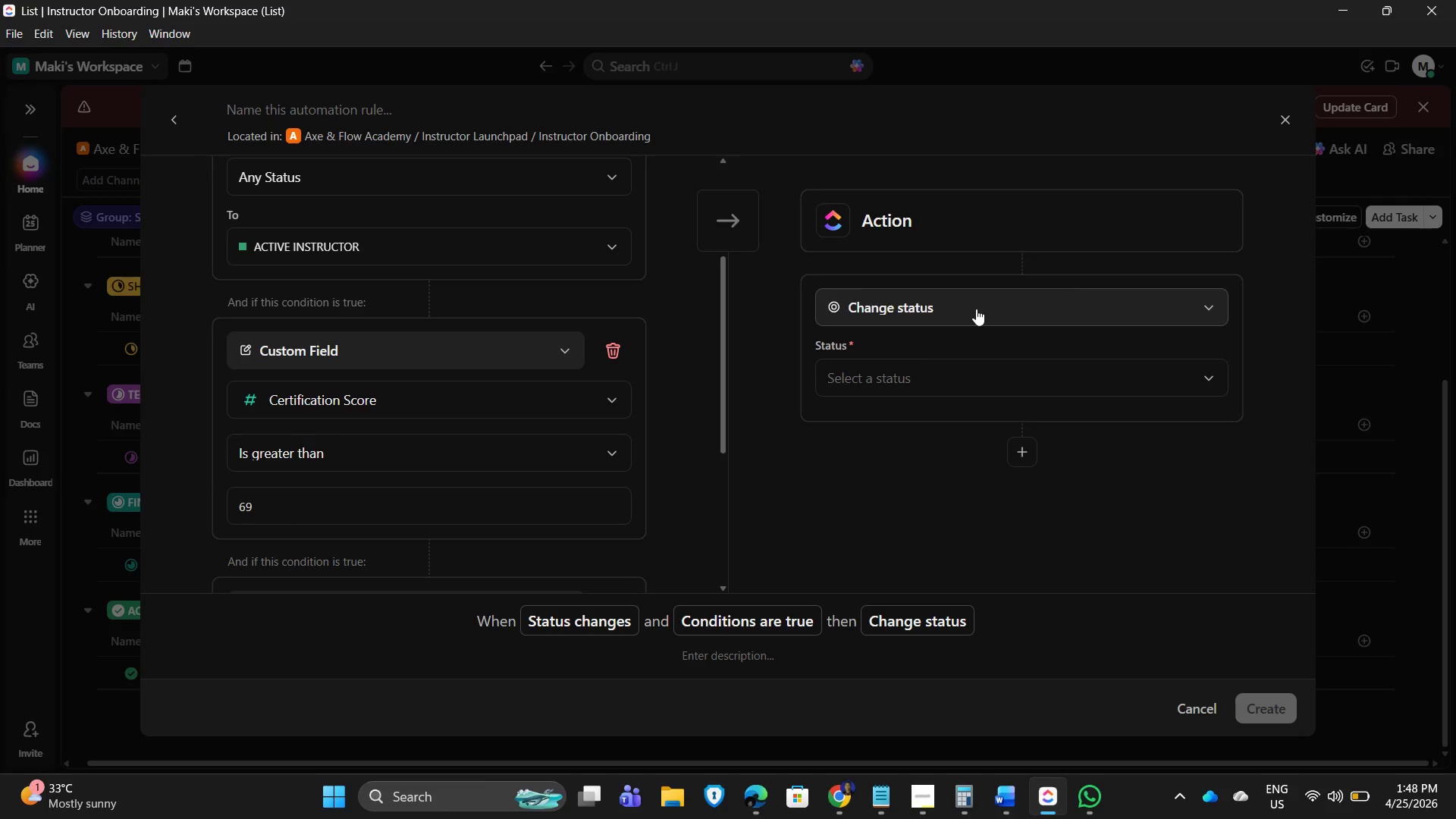 
left_click([976, 309])
 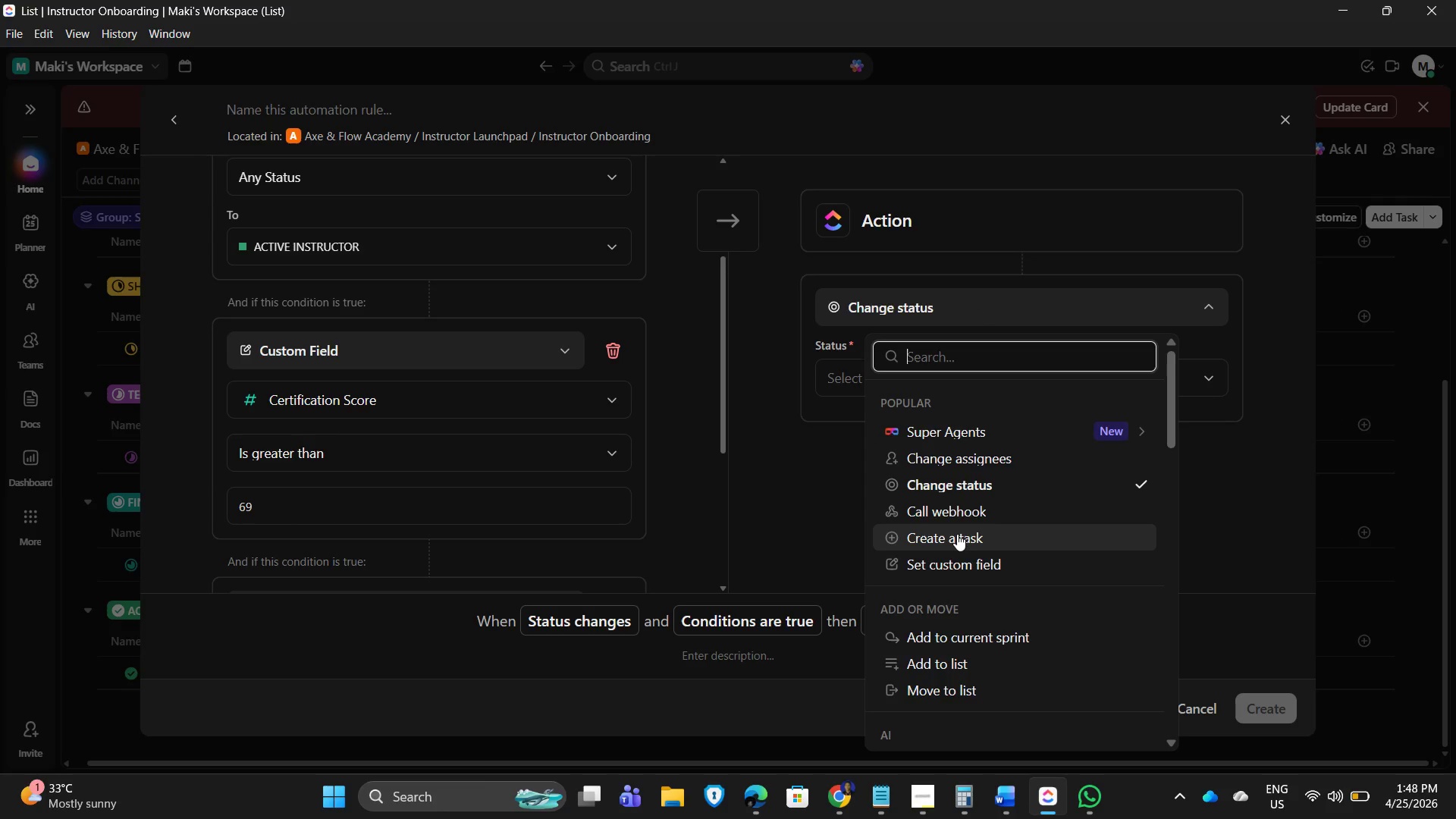 
wait(5.42)
 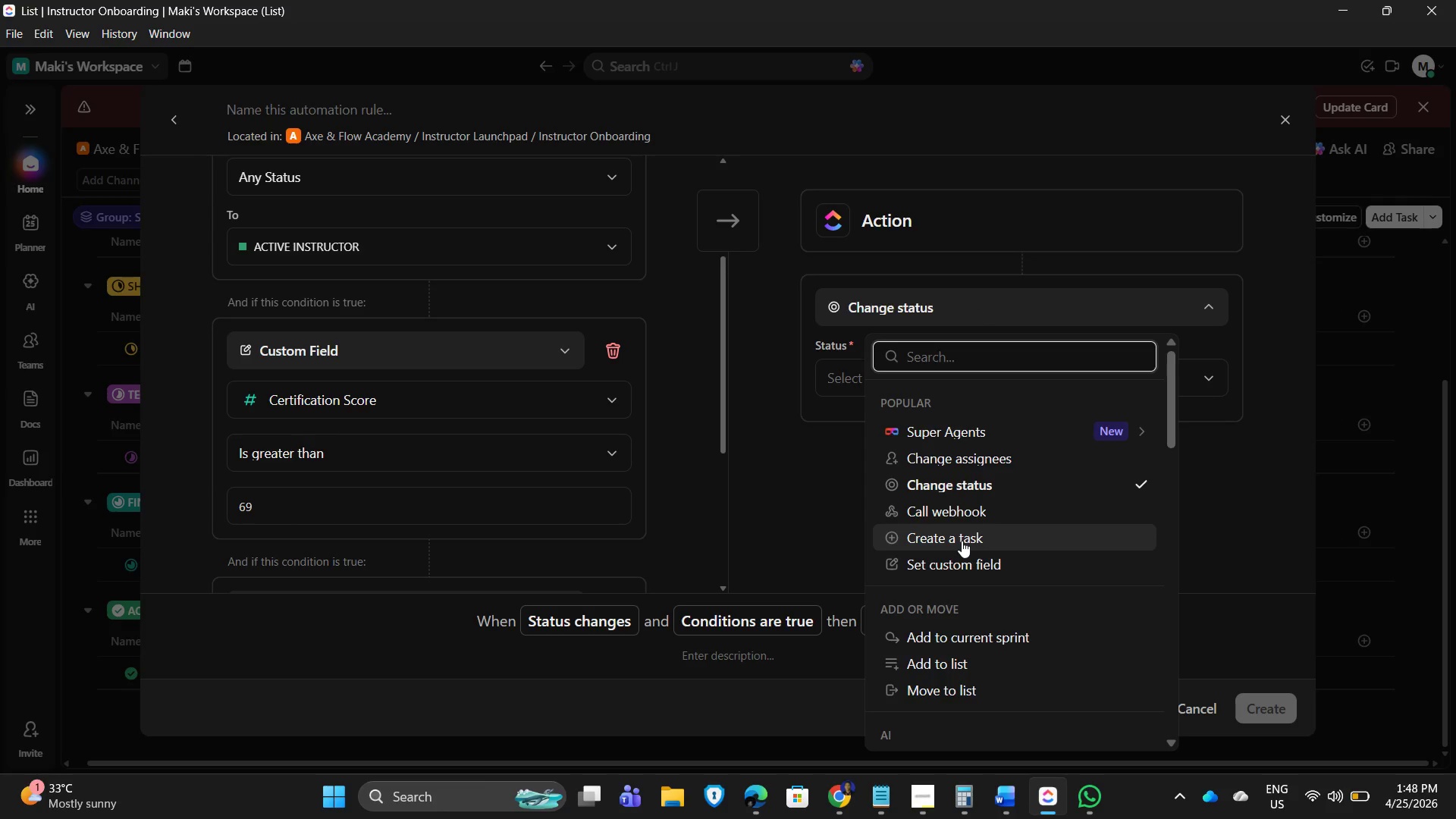 
scroll: coordinate [452, 416], scroll_direction: up, amount: 3.0
 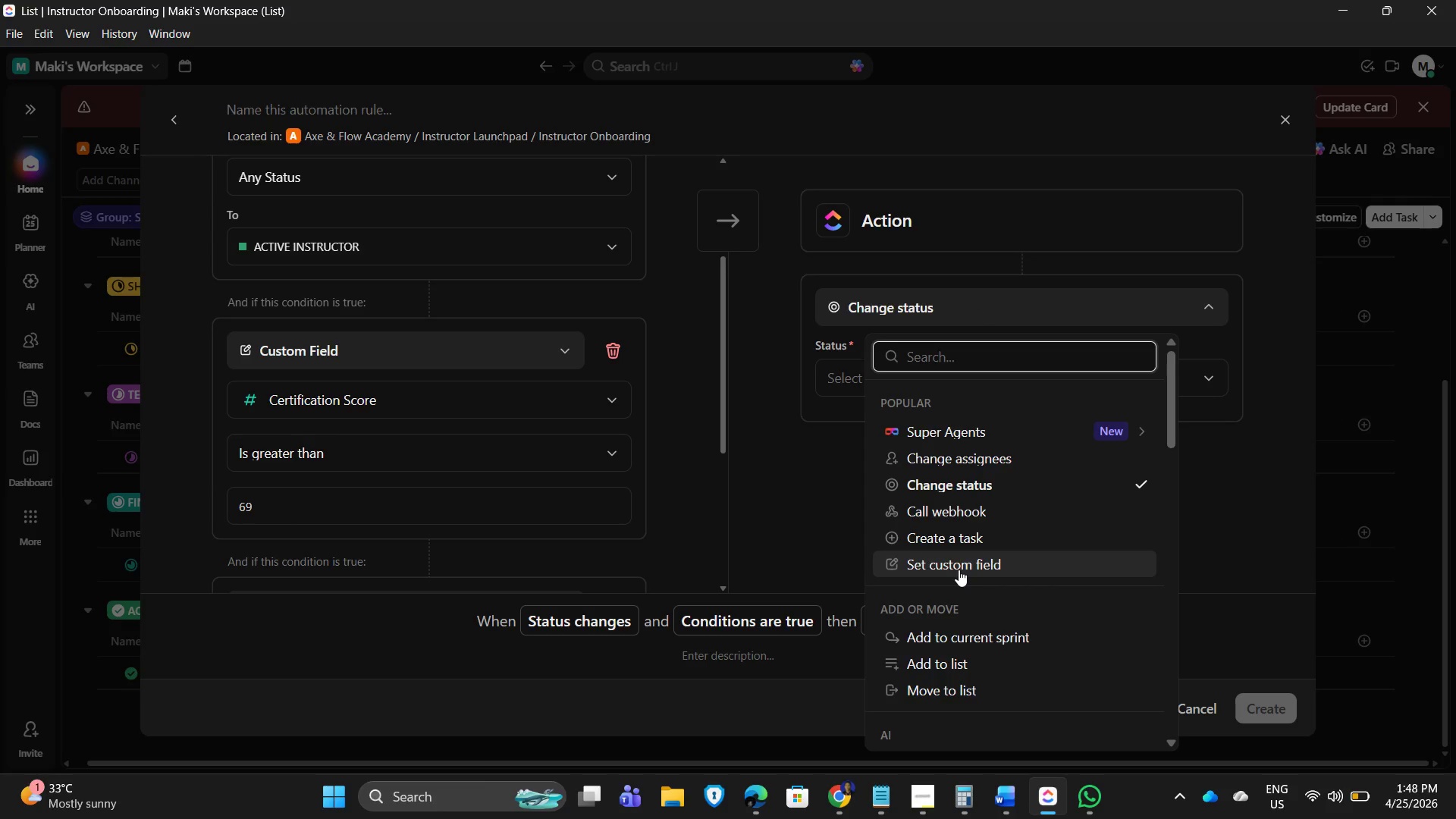 
scroll: coordinate [962, 499], scroll_direction: down, amount: 3.0
 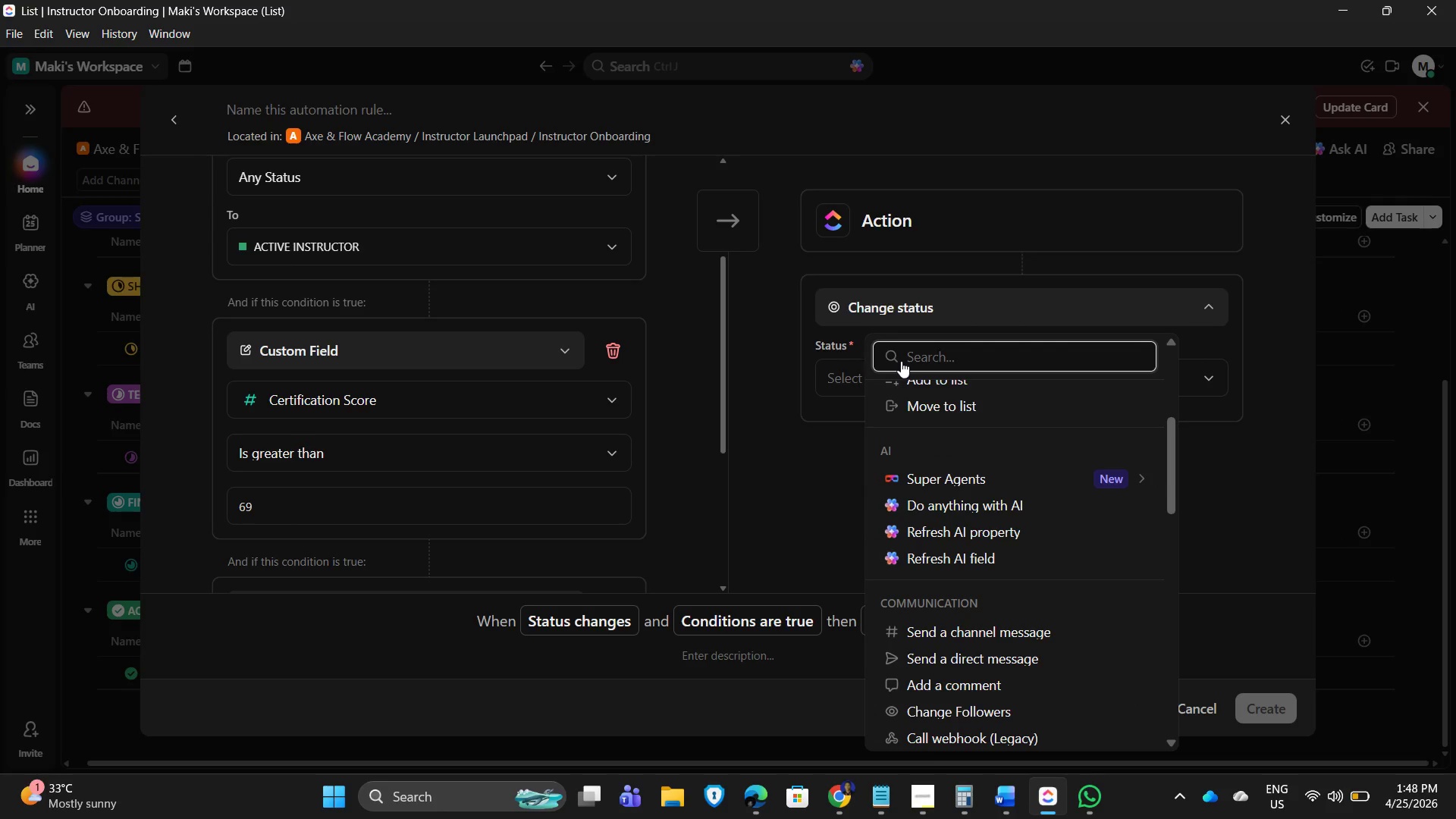 
type(tags)
 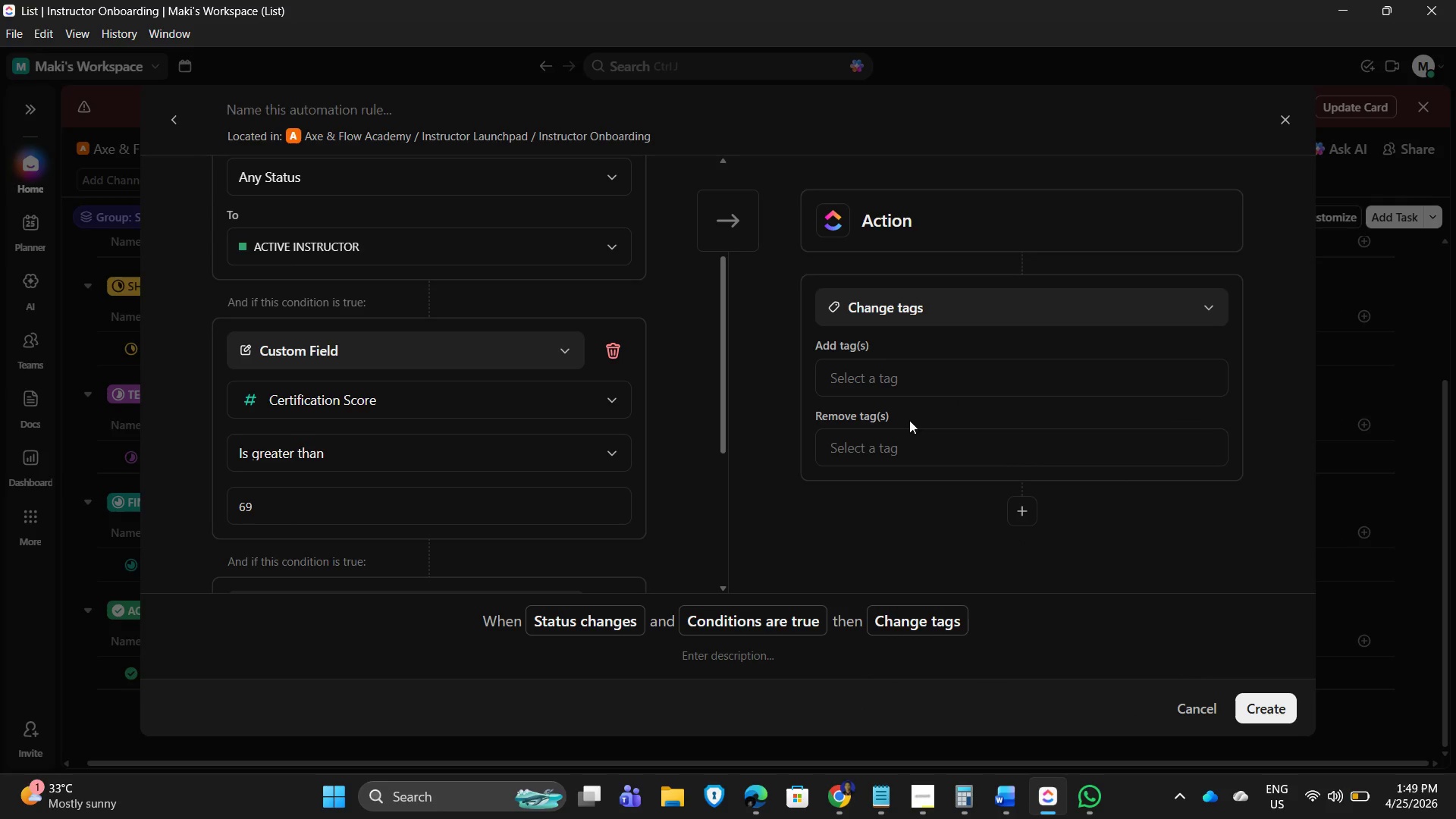 
left_click([895, 378])
 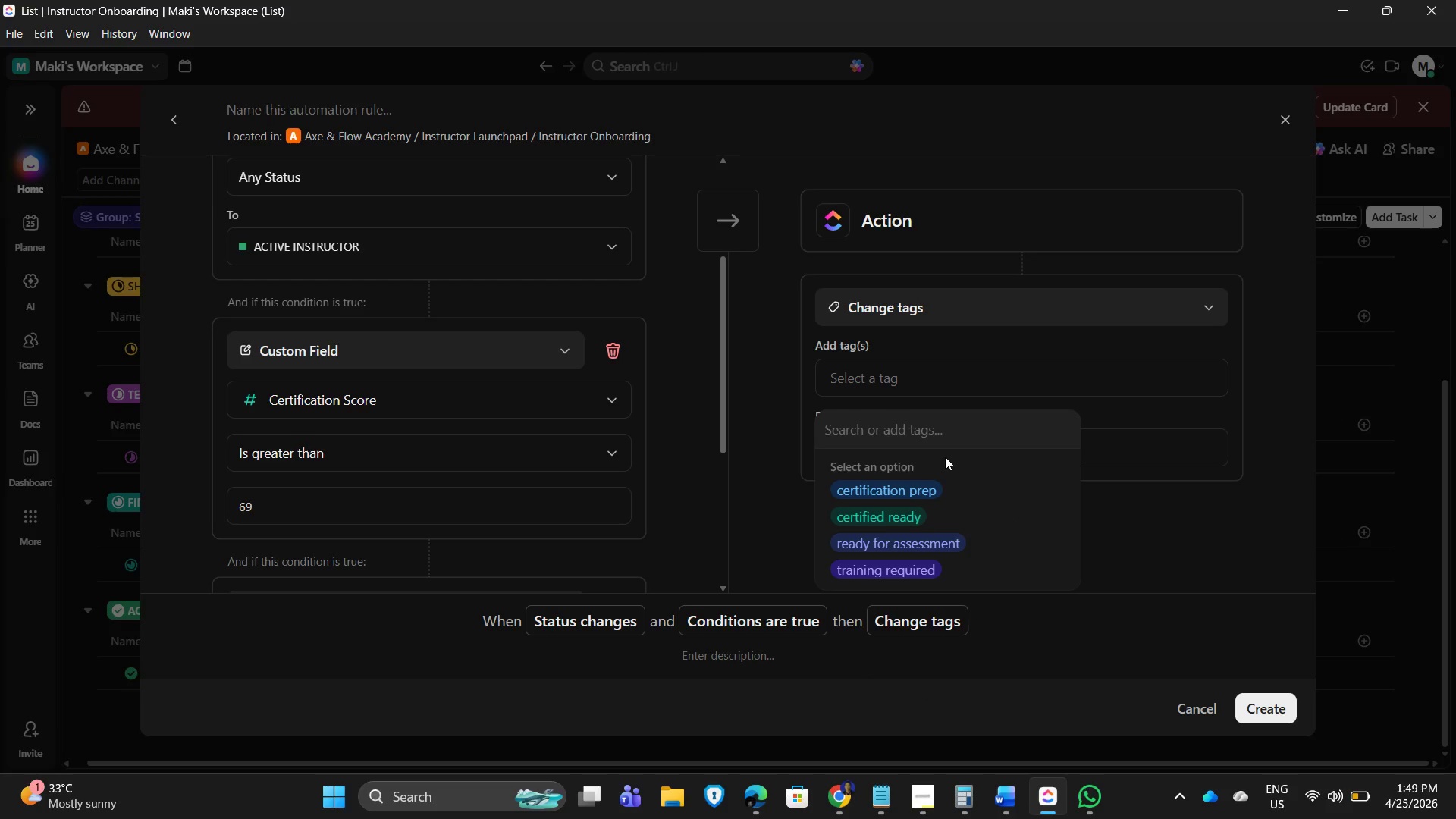 
wait(6.55)
 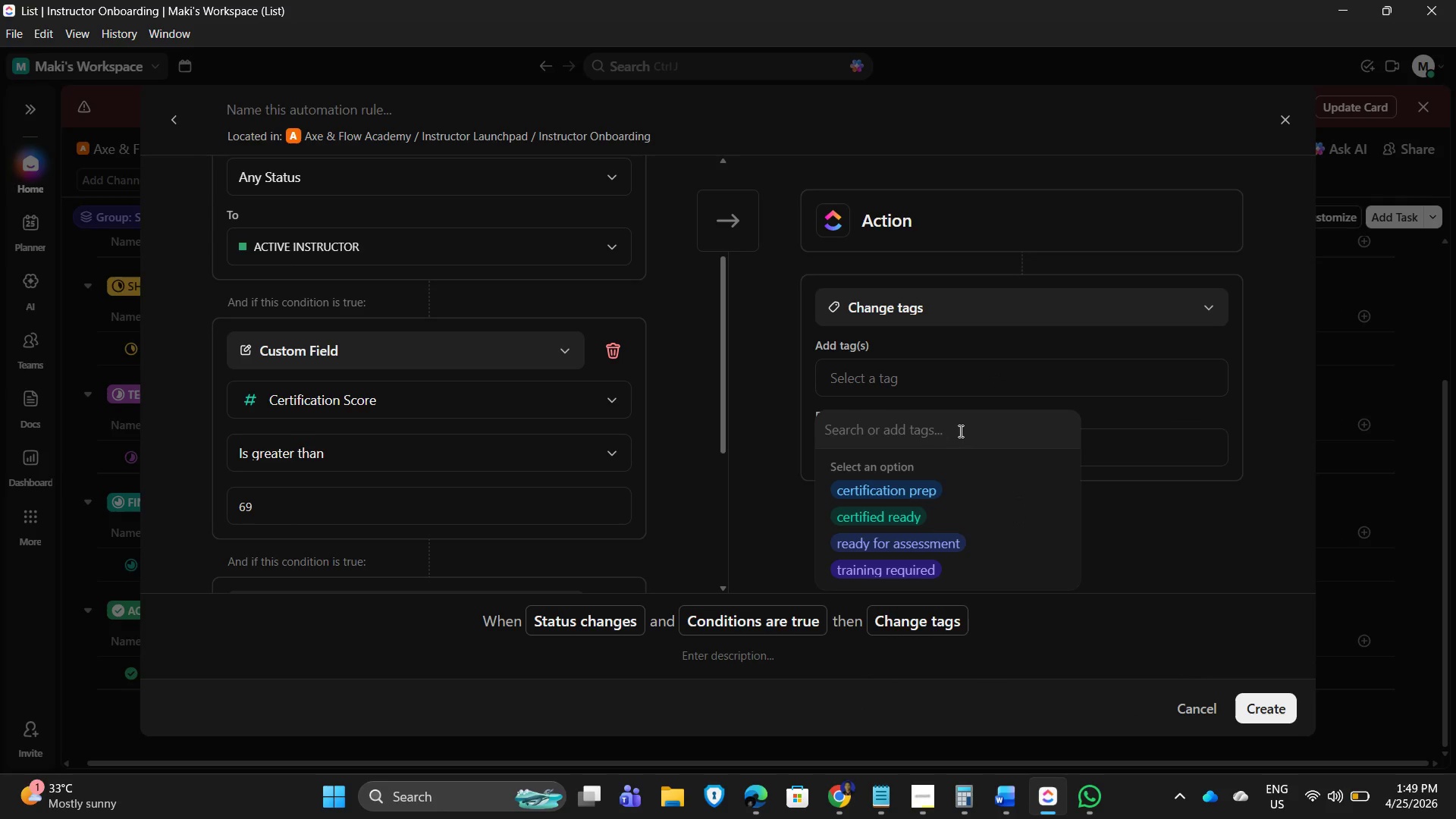 
type(needs rew)
key(Backspace)
type(view)
 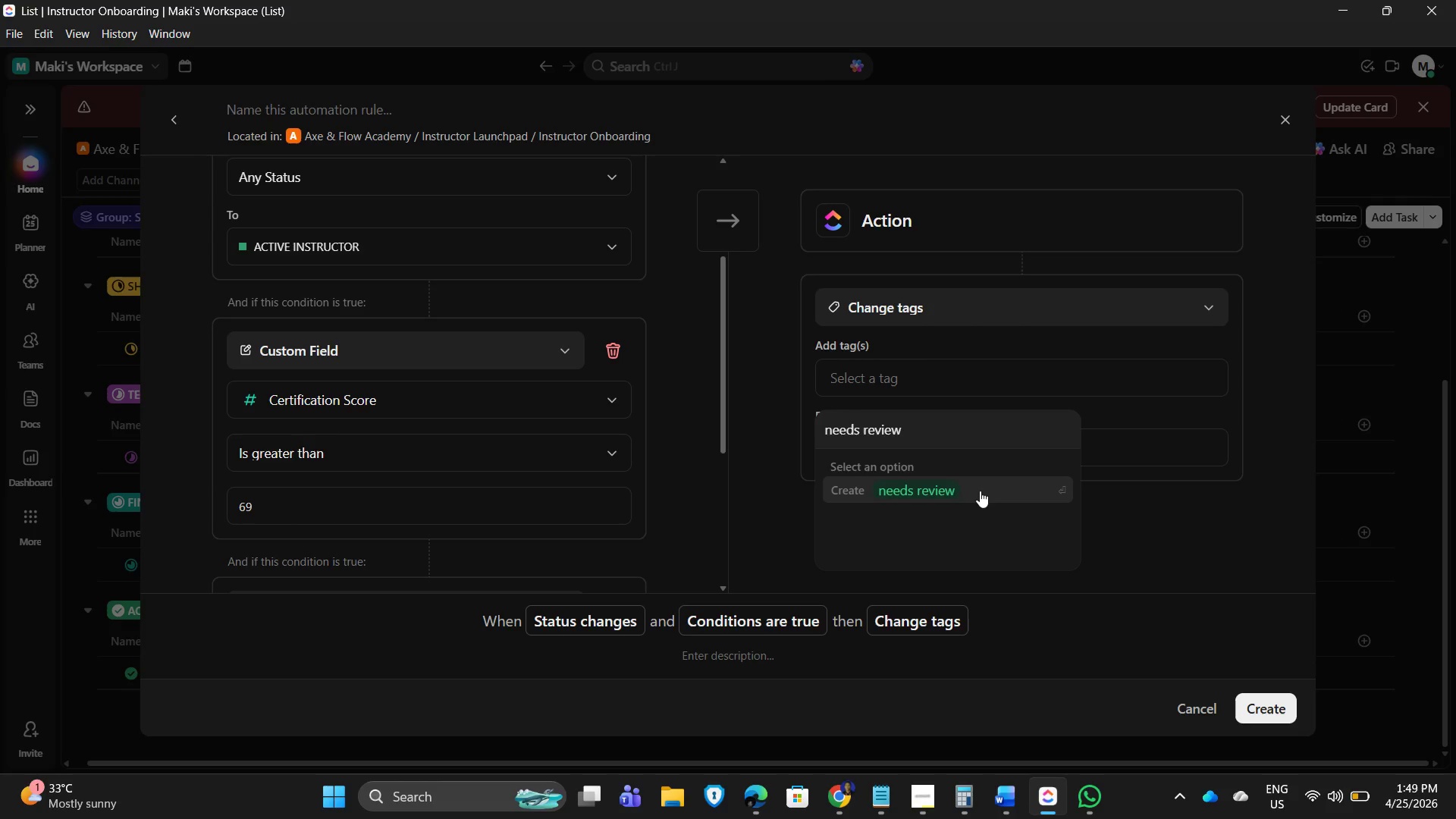 
left_click([926, 497])
 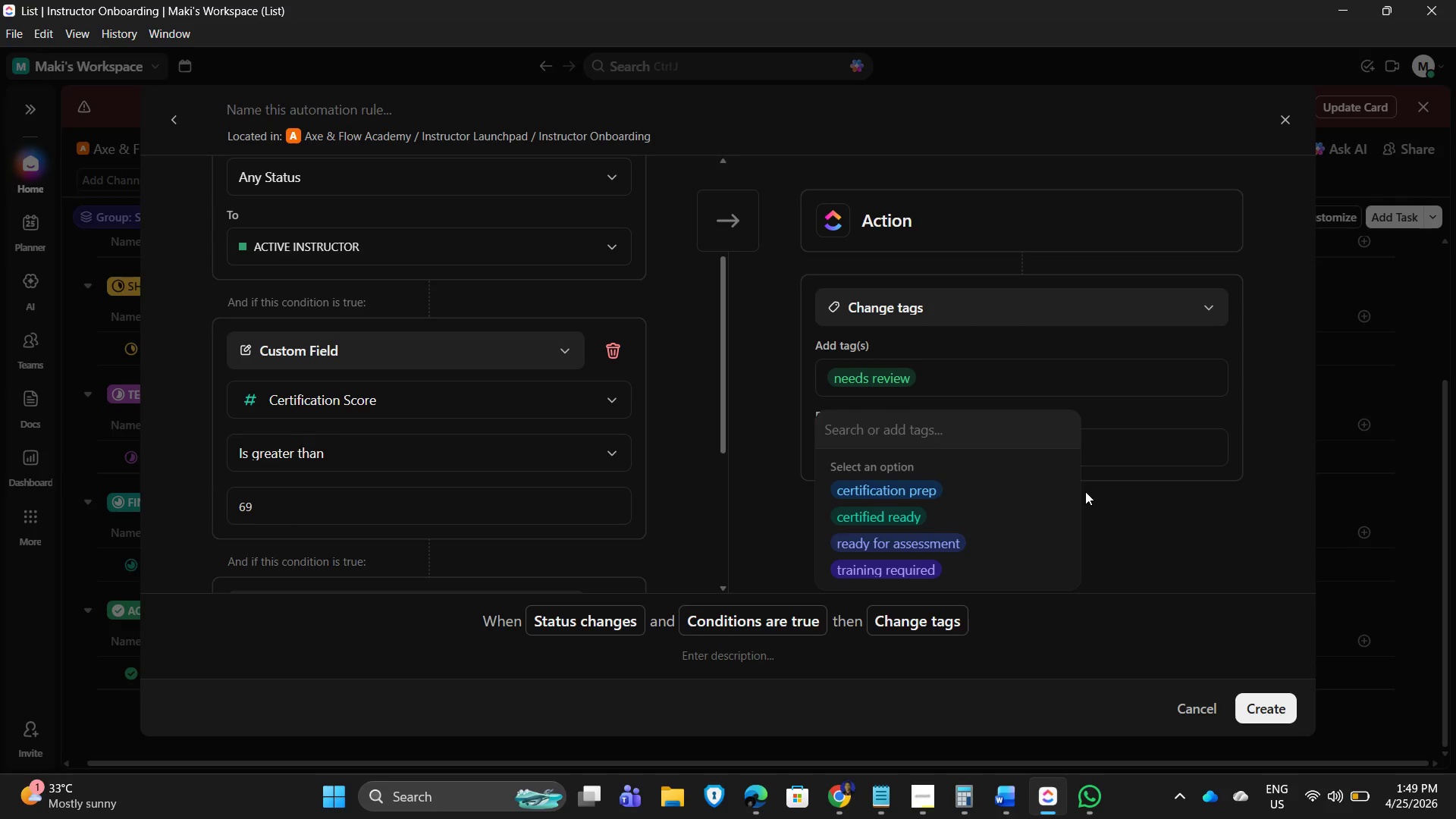 
scroll: coordinate [1015, 470], scroll_direction: down, amount: 3.0
 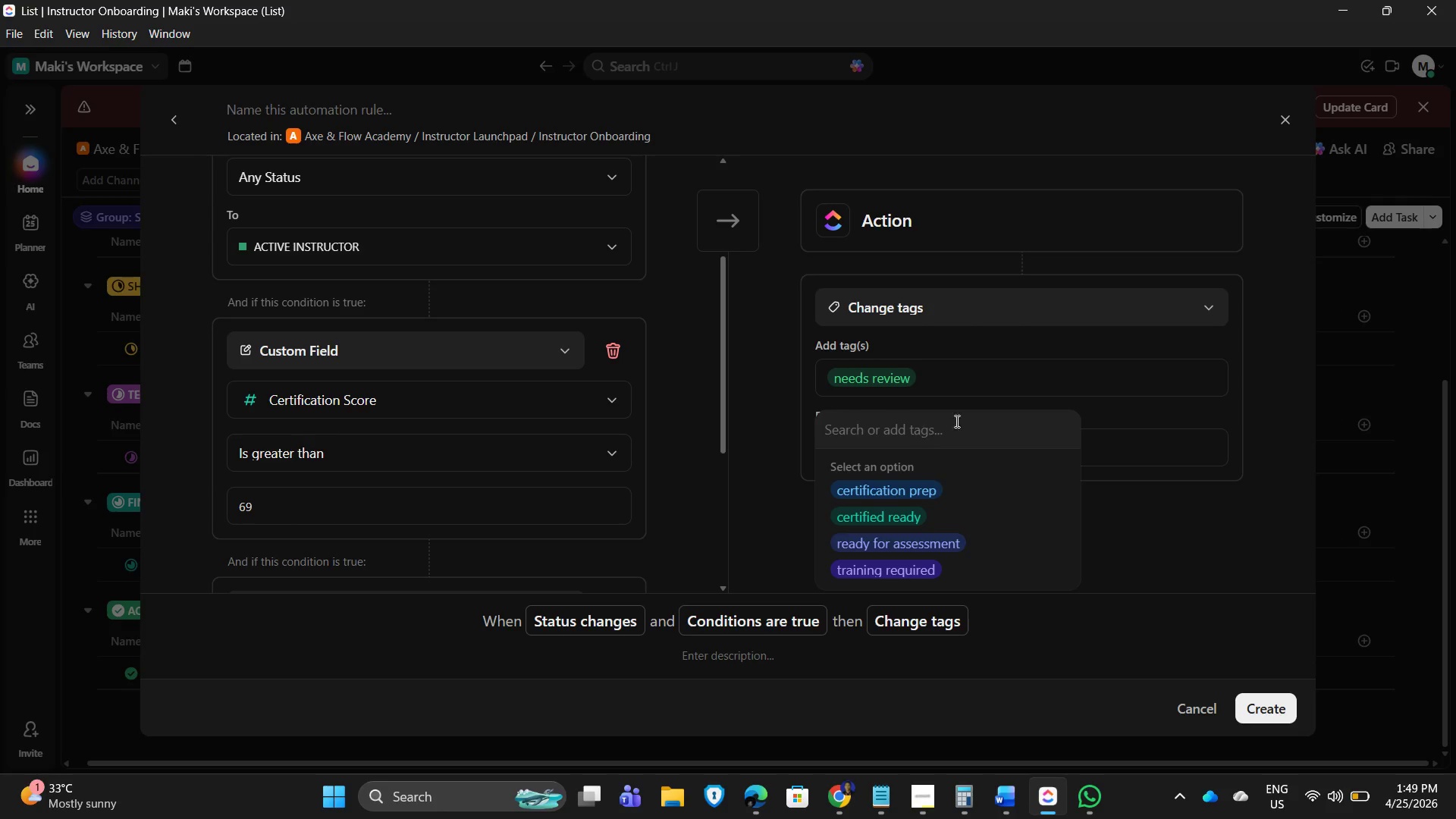 
left_click([1017, 419])
 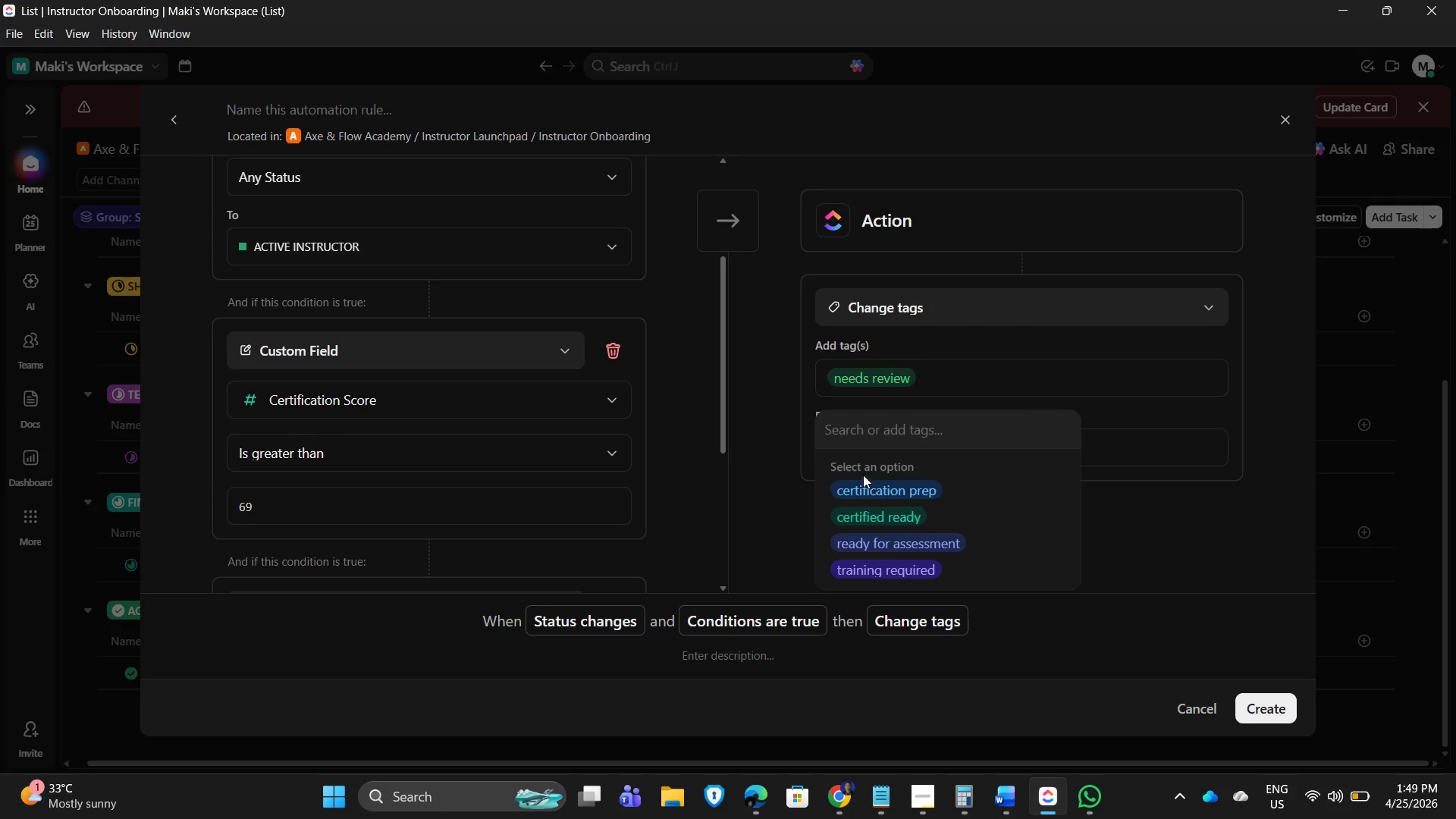 
left_click([873, 482])
 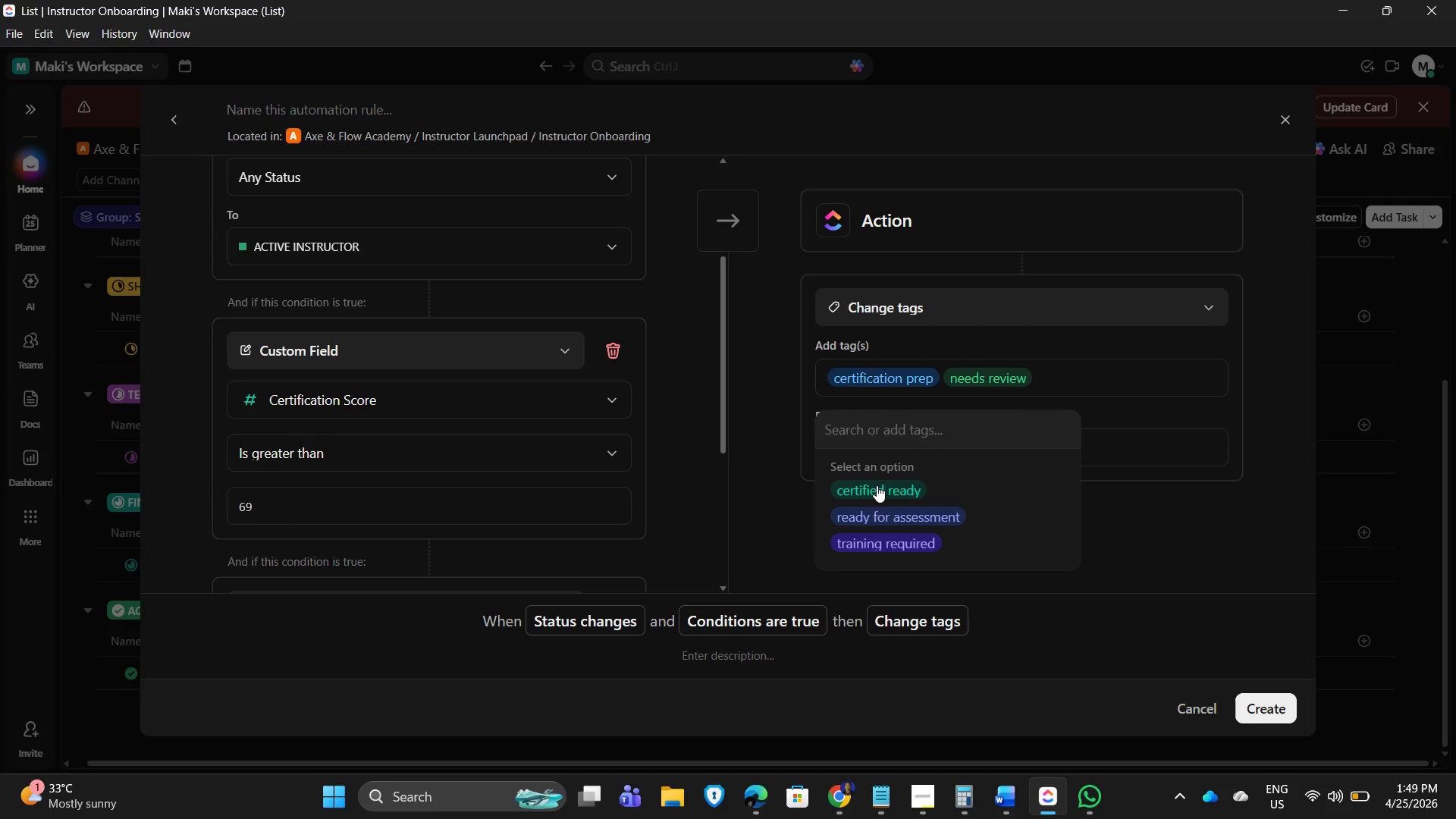 
left_click([877, 485])
 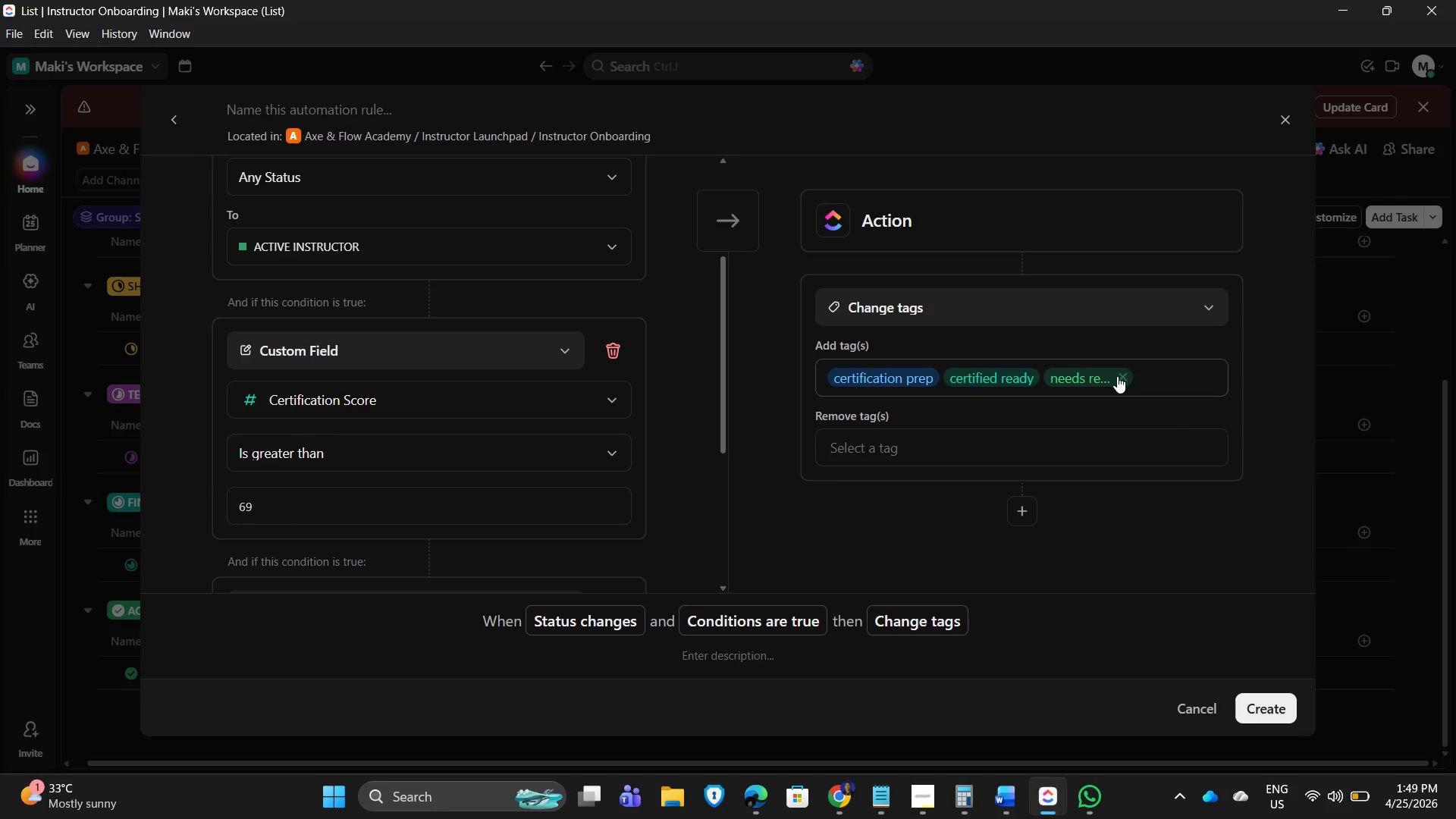 
left_click([1122, 377])
 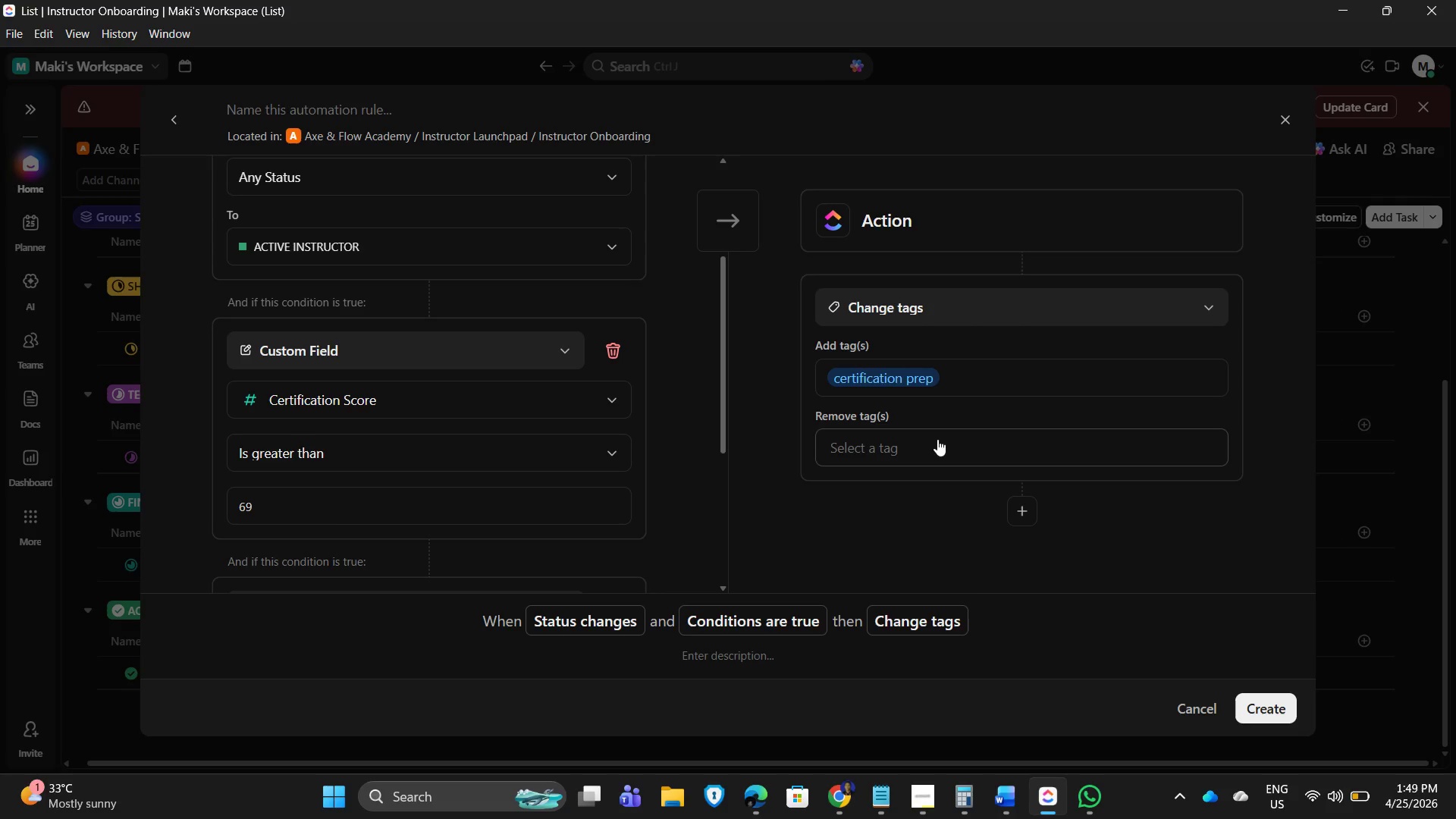 
double_click([912, 439])
 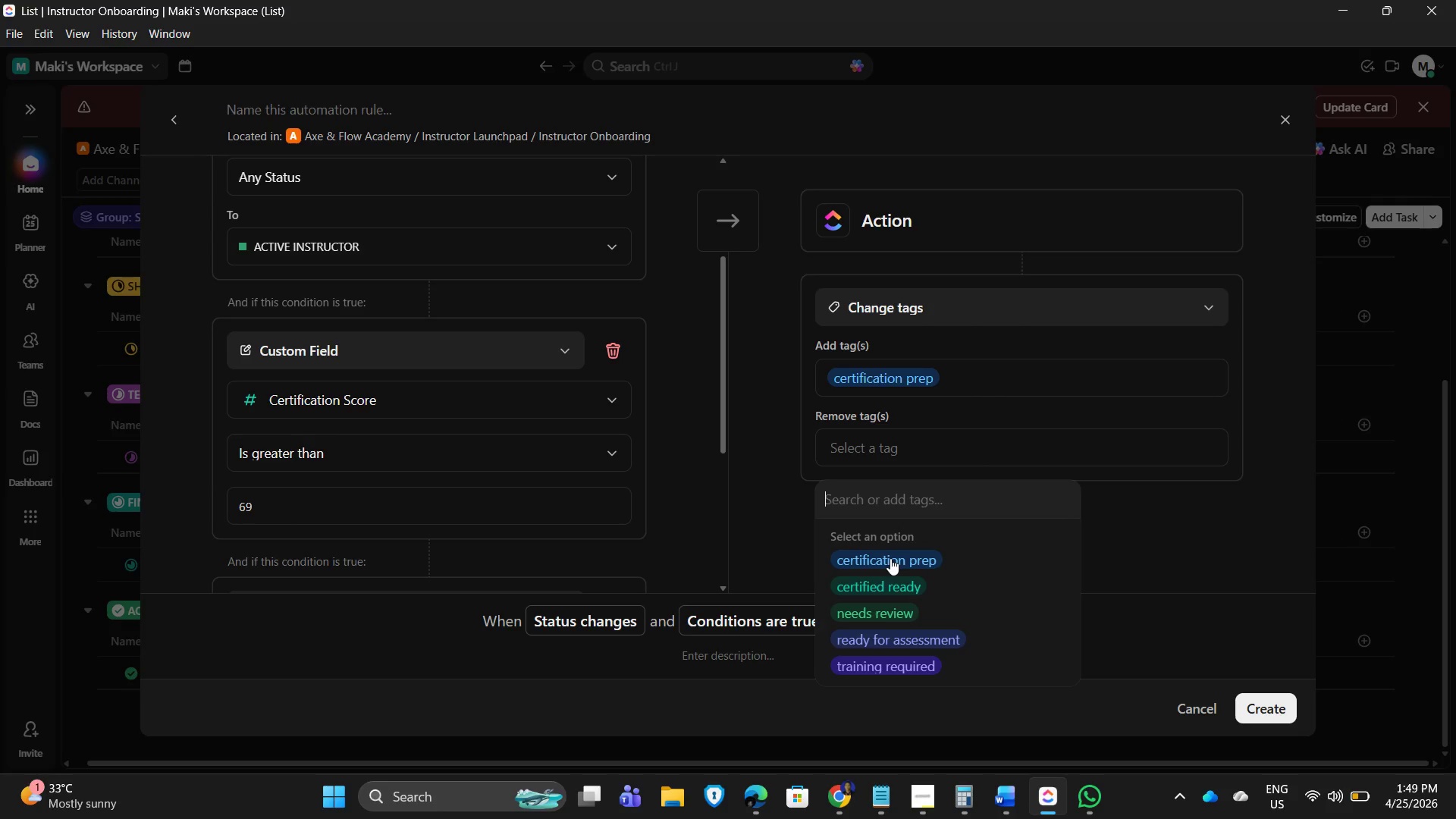 
left_click([890, 558])
 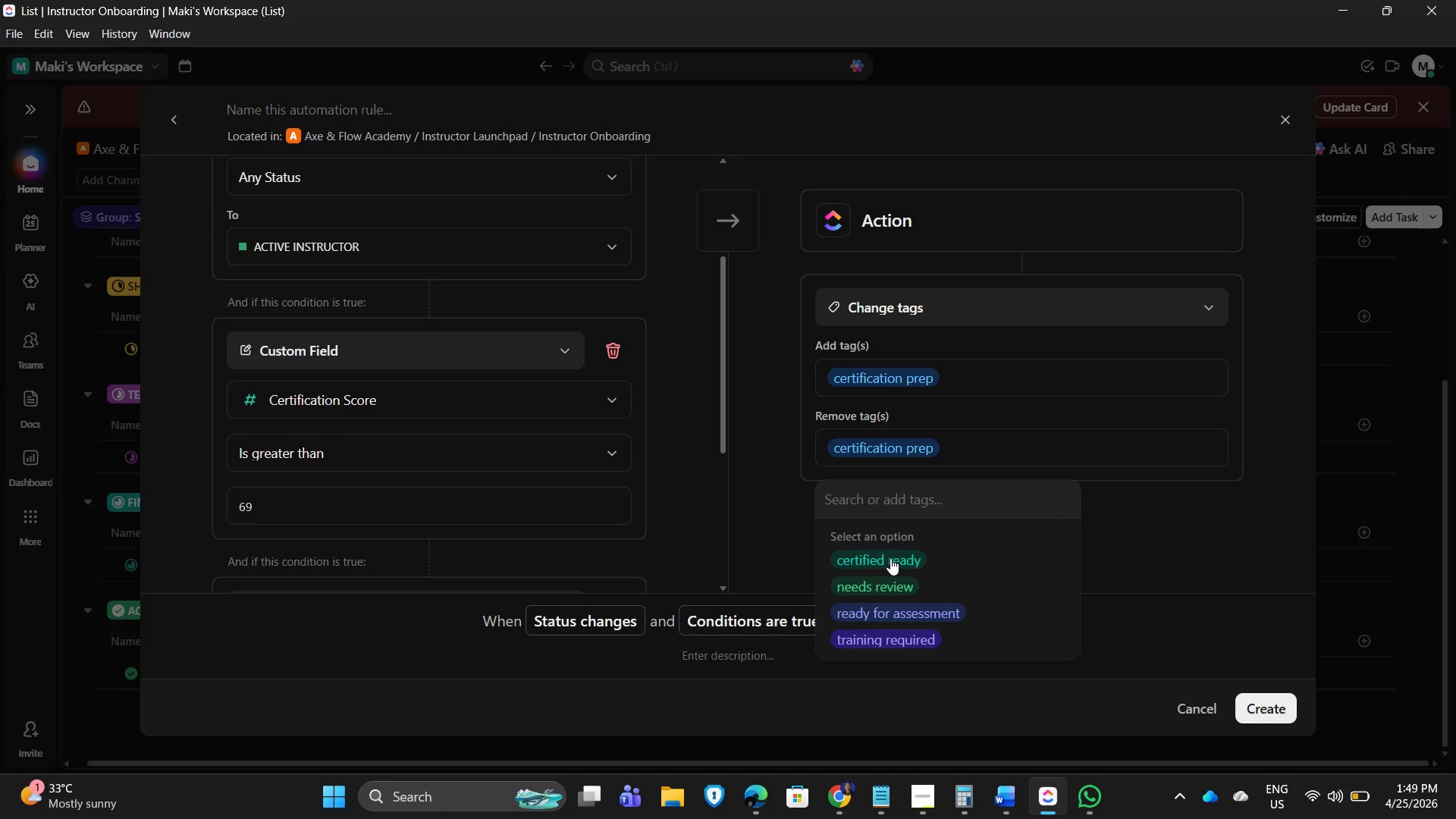 
left_click([890, 558])
 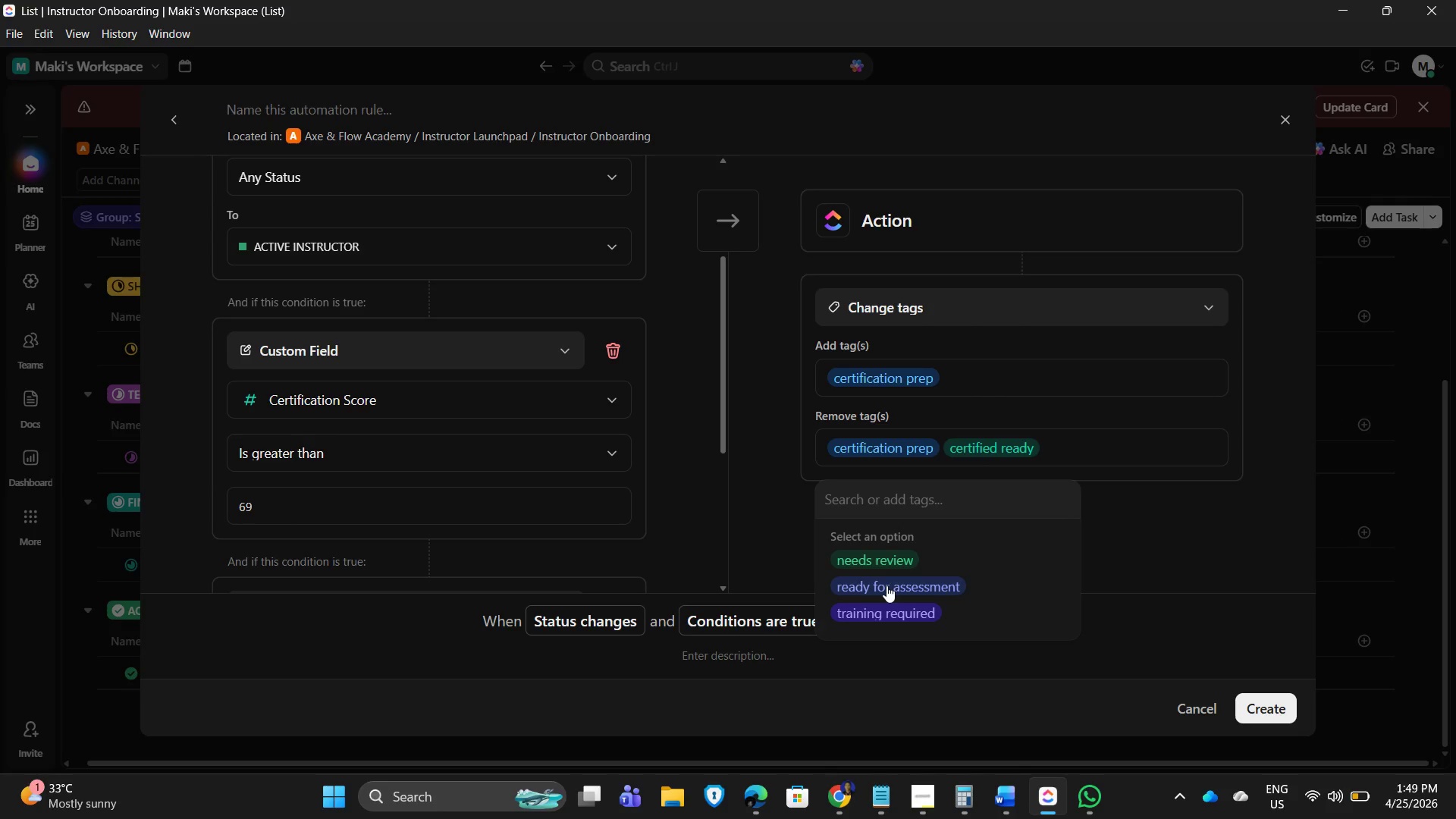 
left_click([884, 579])
 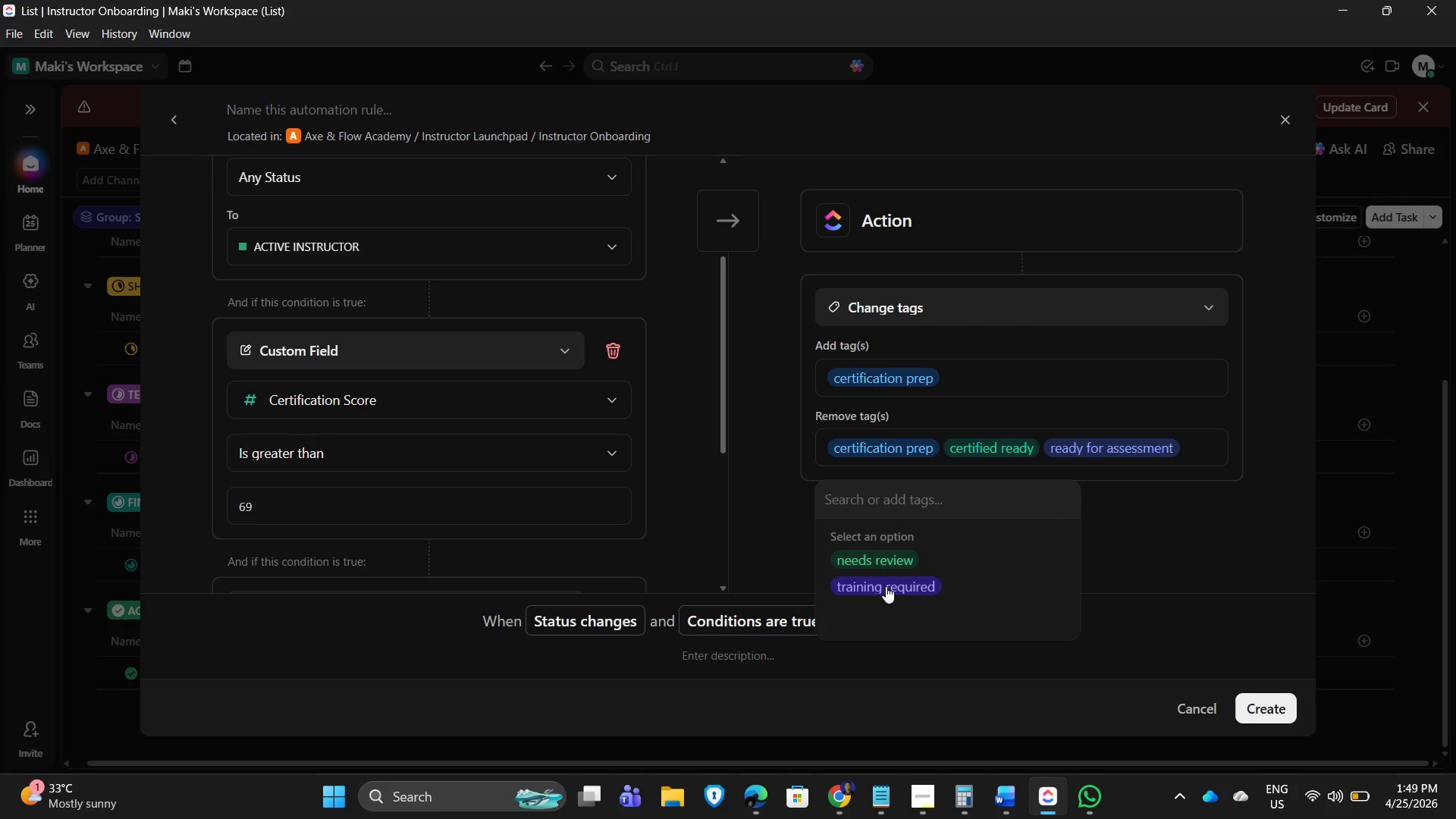 
left_click([888, 582])
 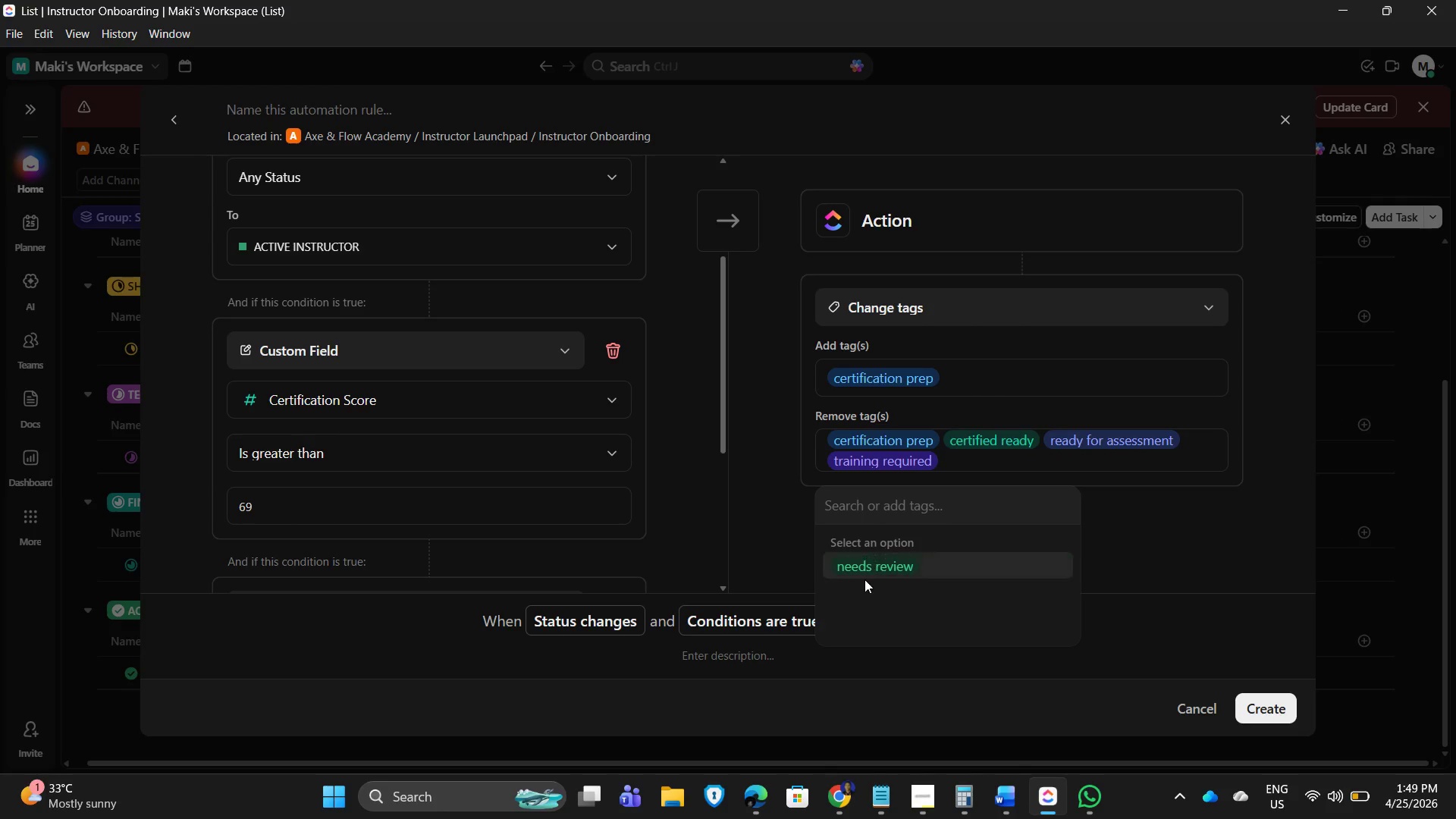 
left_click([883, 369])
 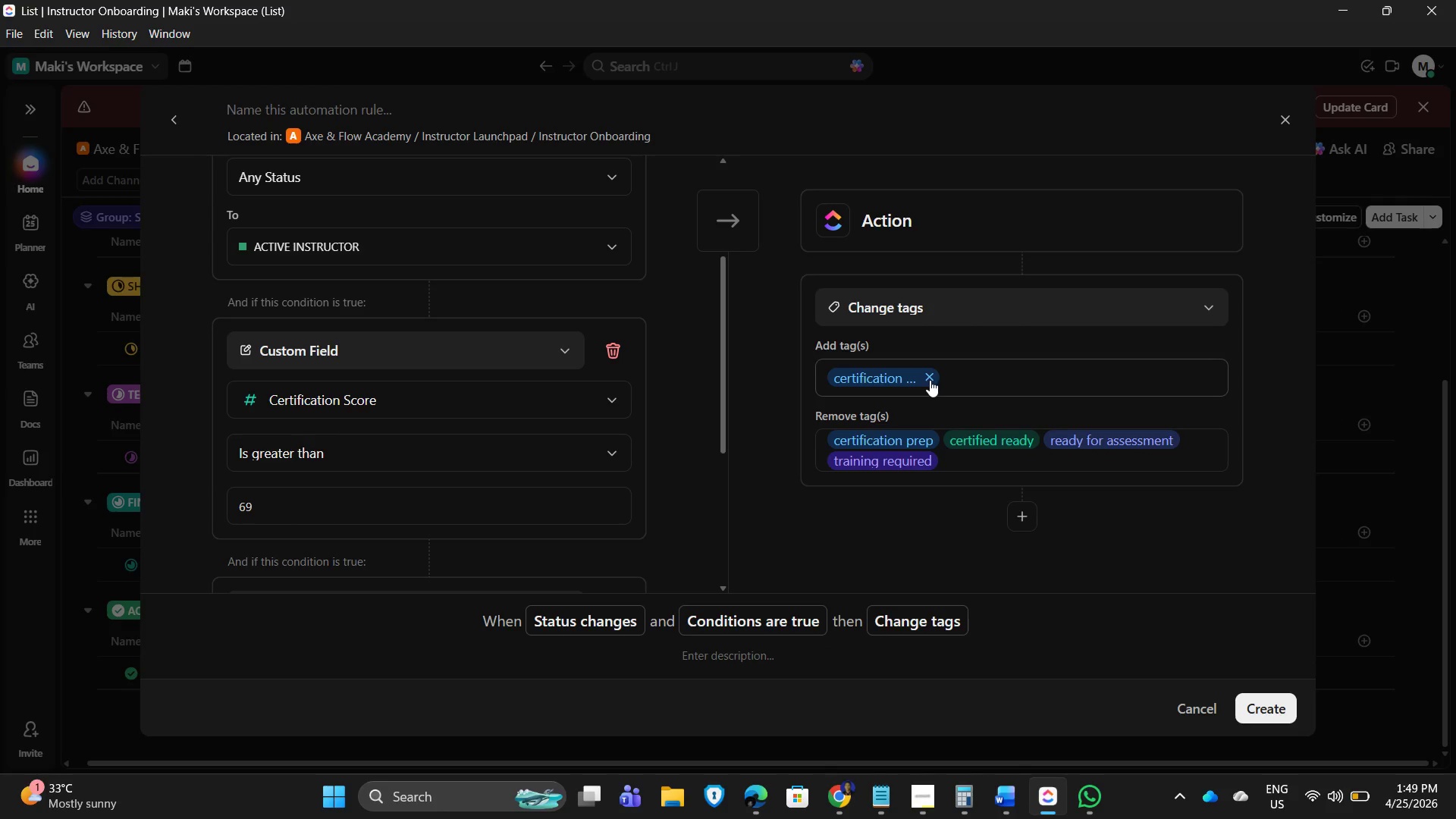 
left_click([929, 378])
 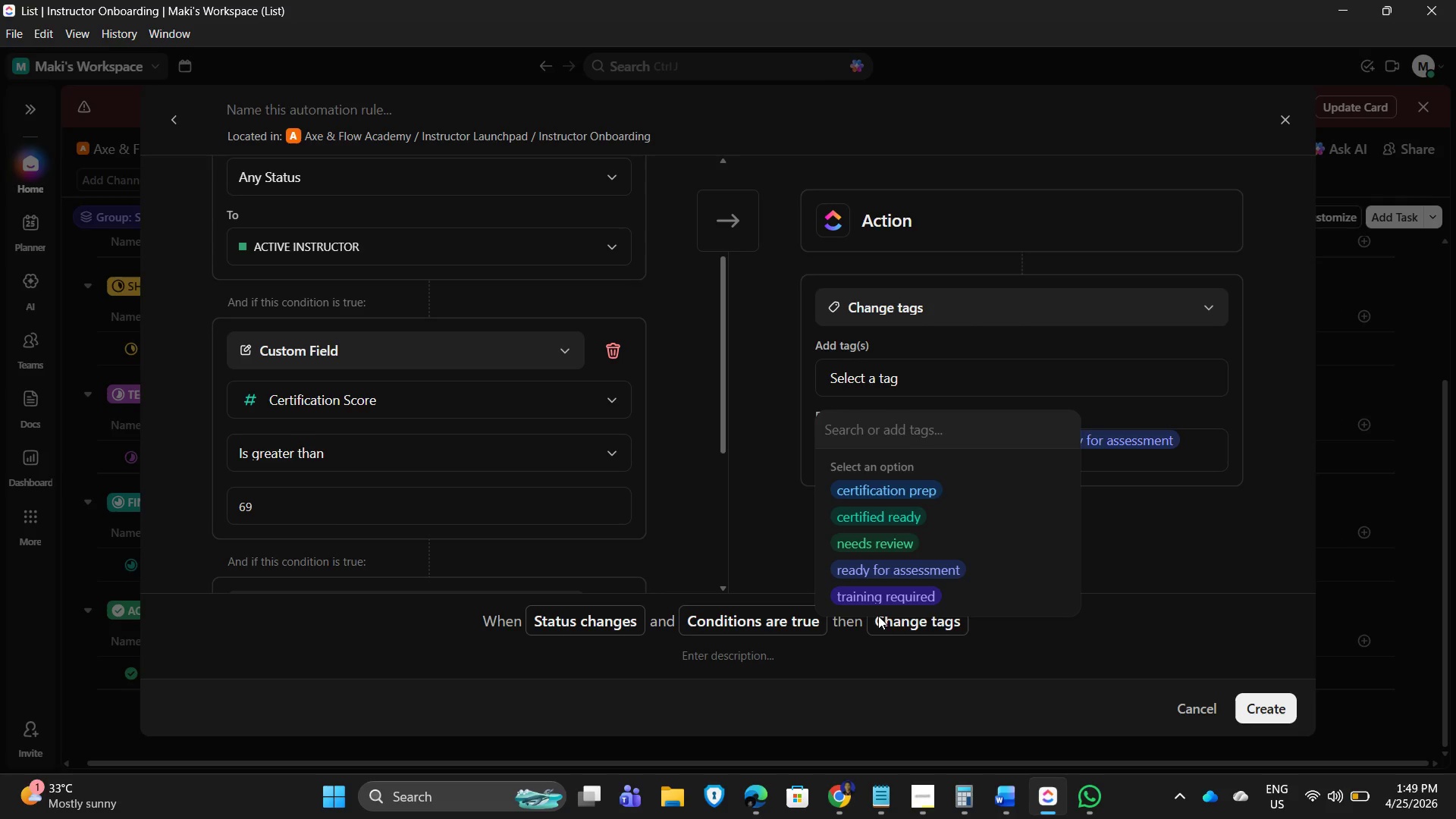 
left_click([888, 542])
 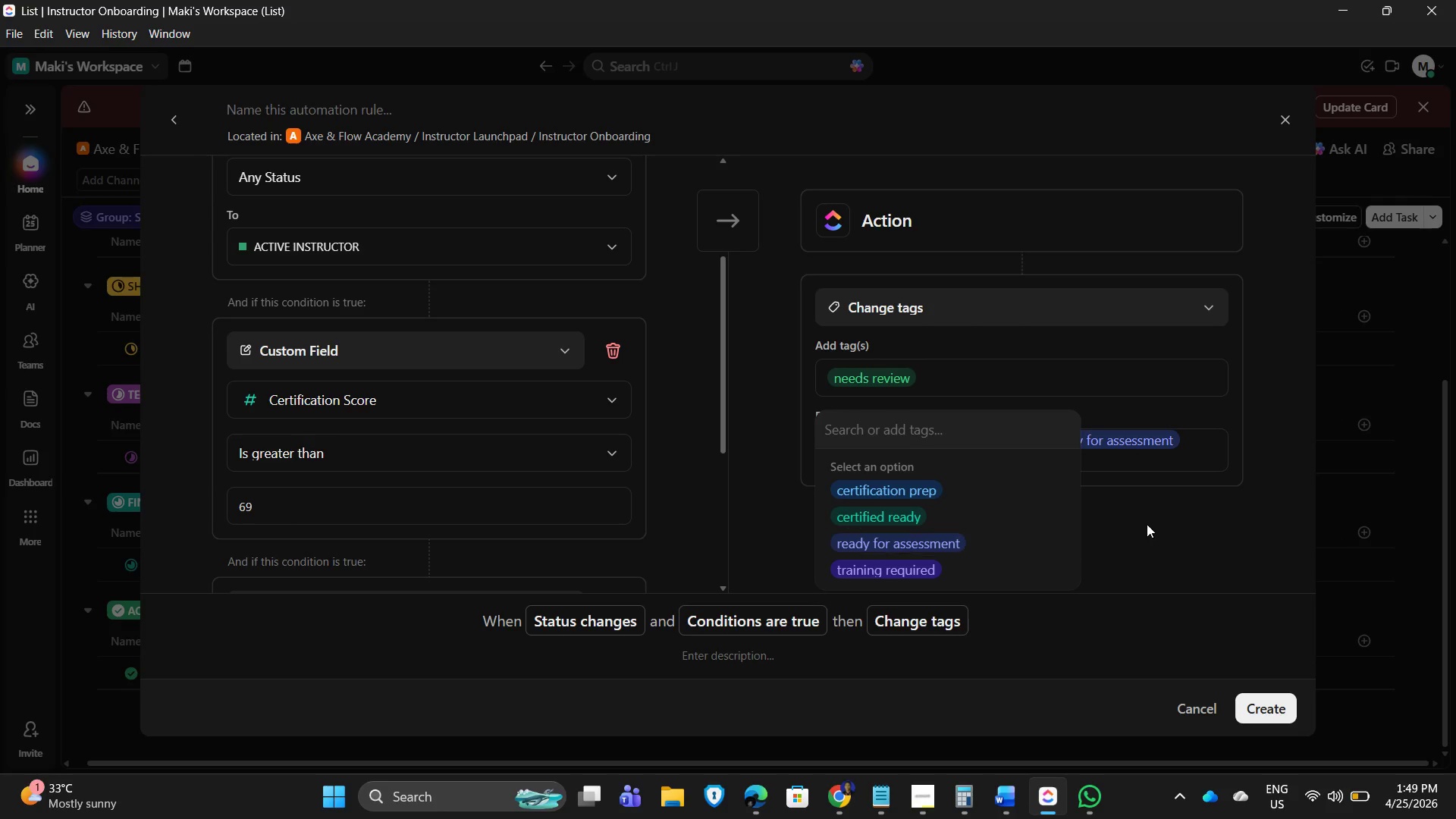 
left_click([1147, 522])
 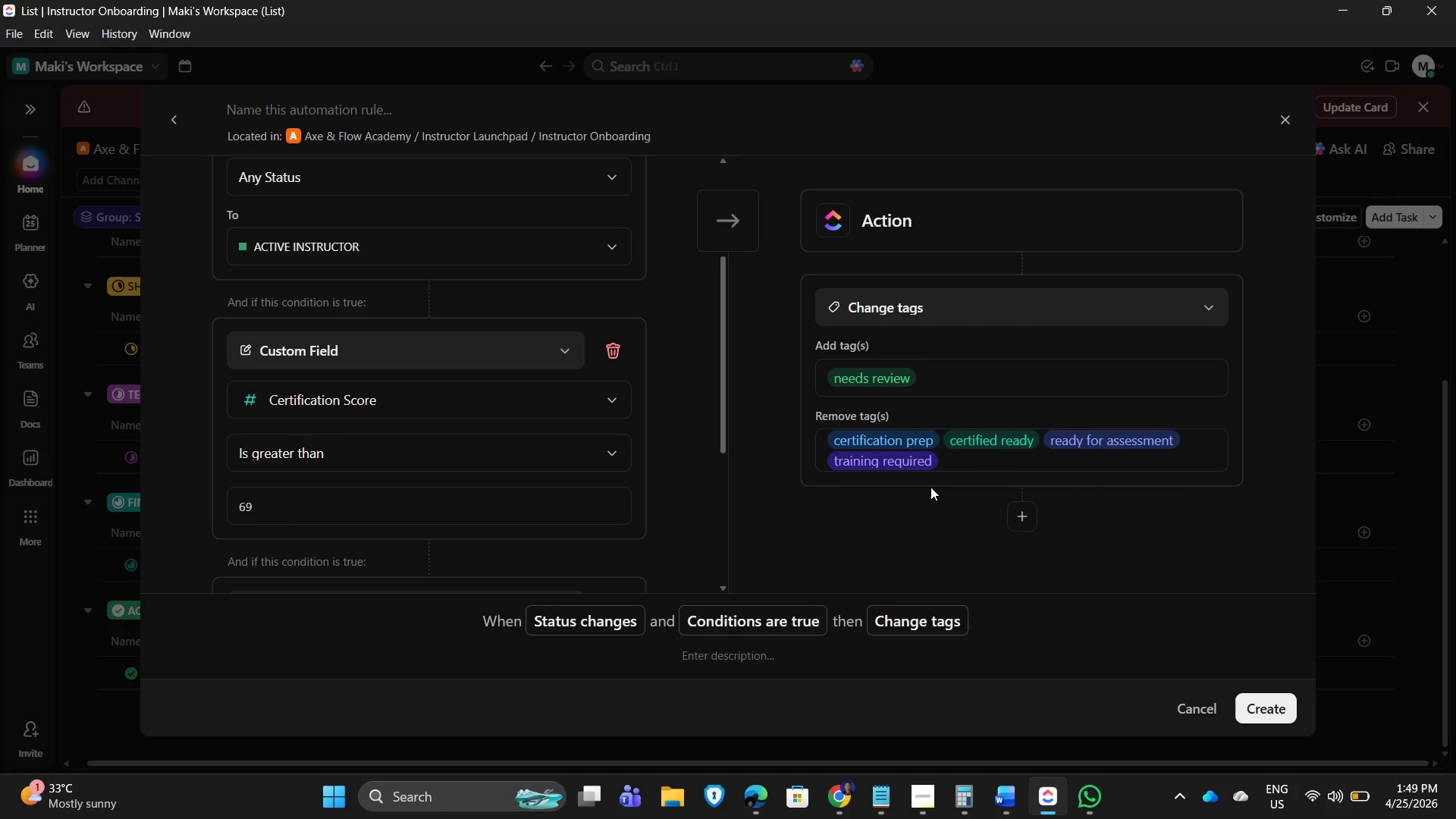 
wait(5.5)
 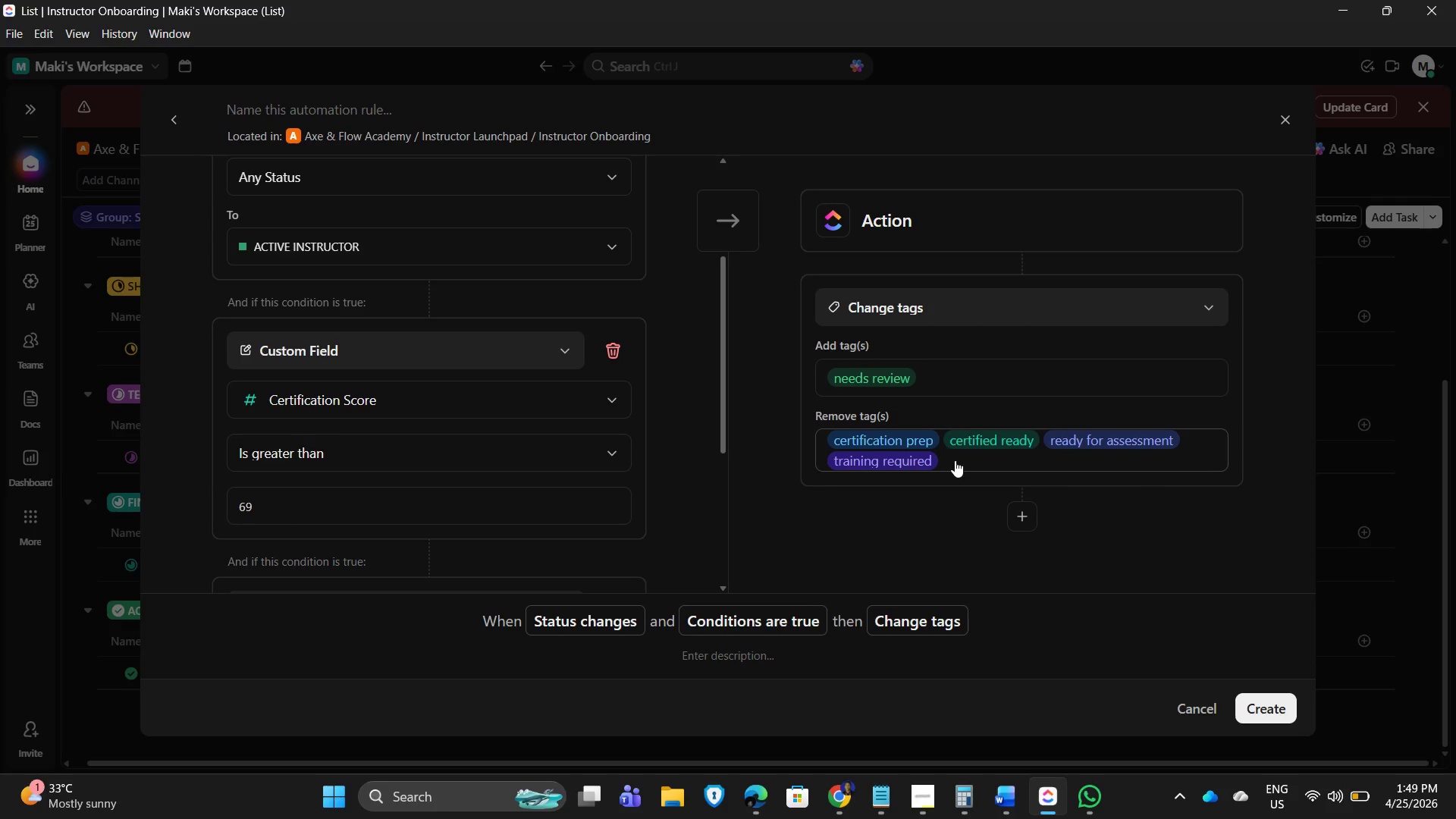 
scroll: coordinate [1060, 482], scroll_direction: up, amount: 2.0
 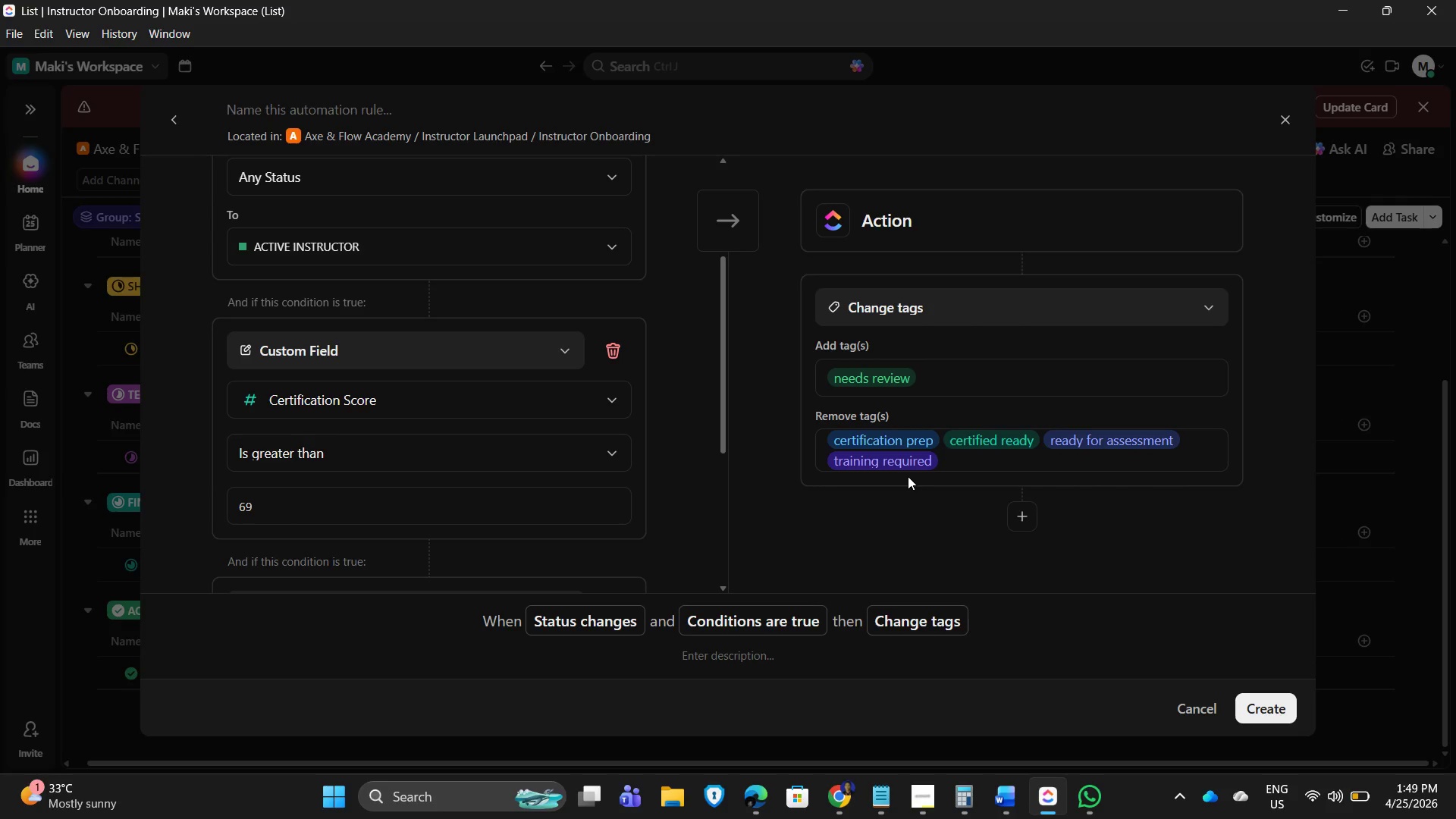 
scroll: coordinate [921, 500], scroll_direction: down, amount: 3.0
 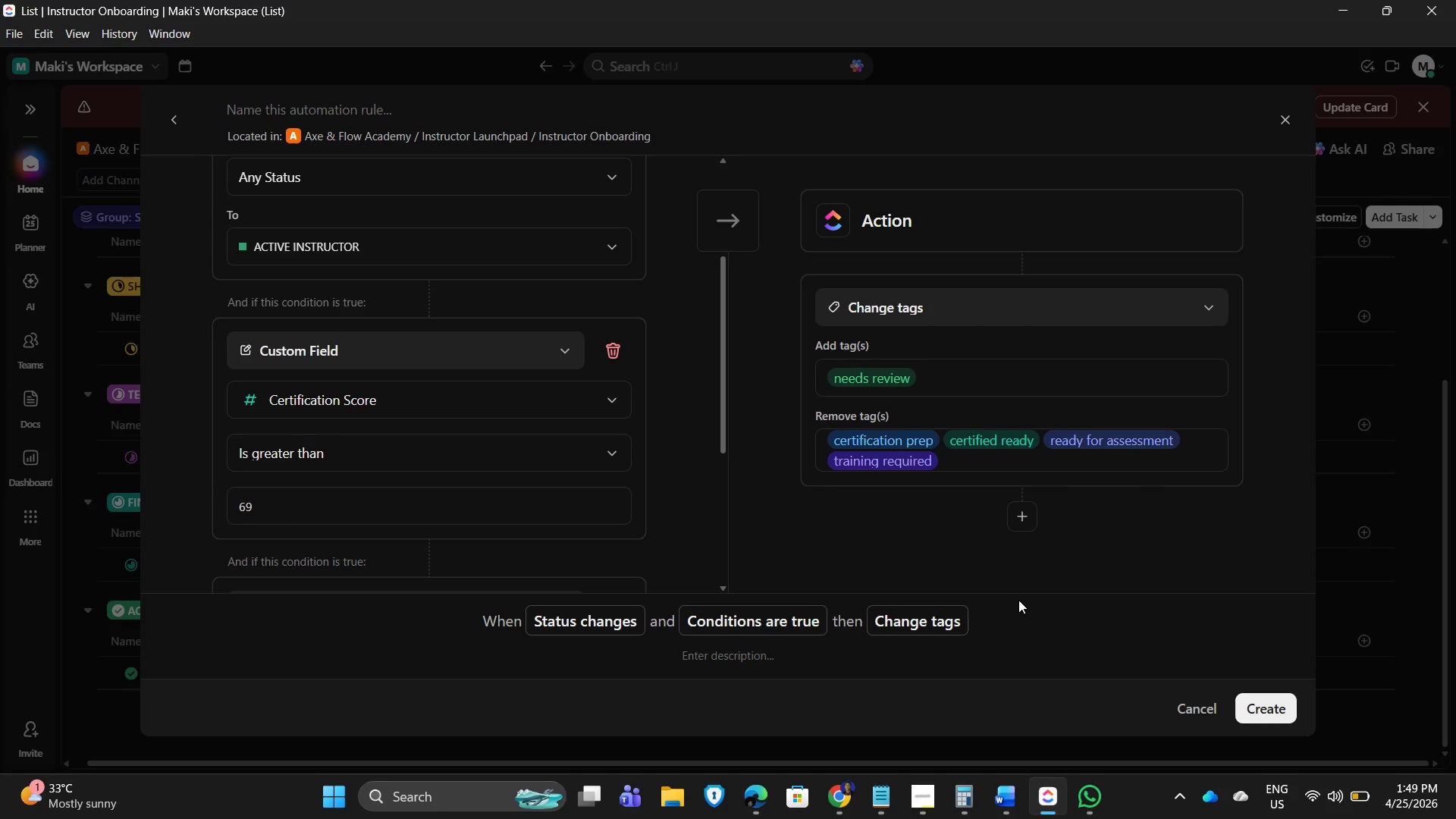 
scroll: coordinate [390, 527], scroll_direction: up, amount: 5.0
 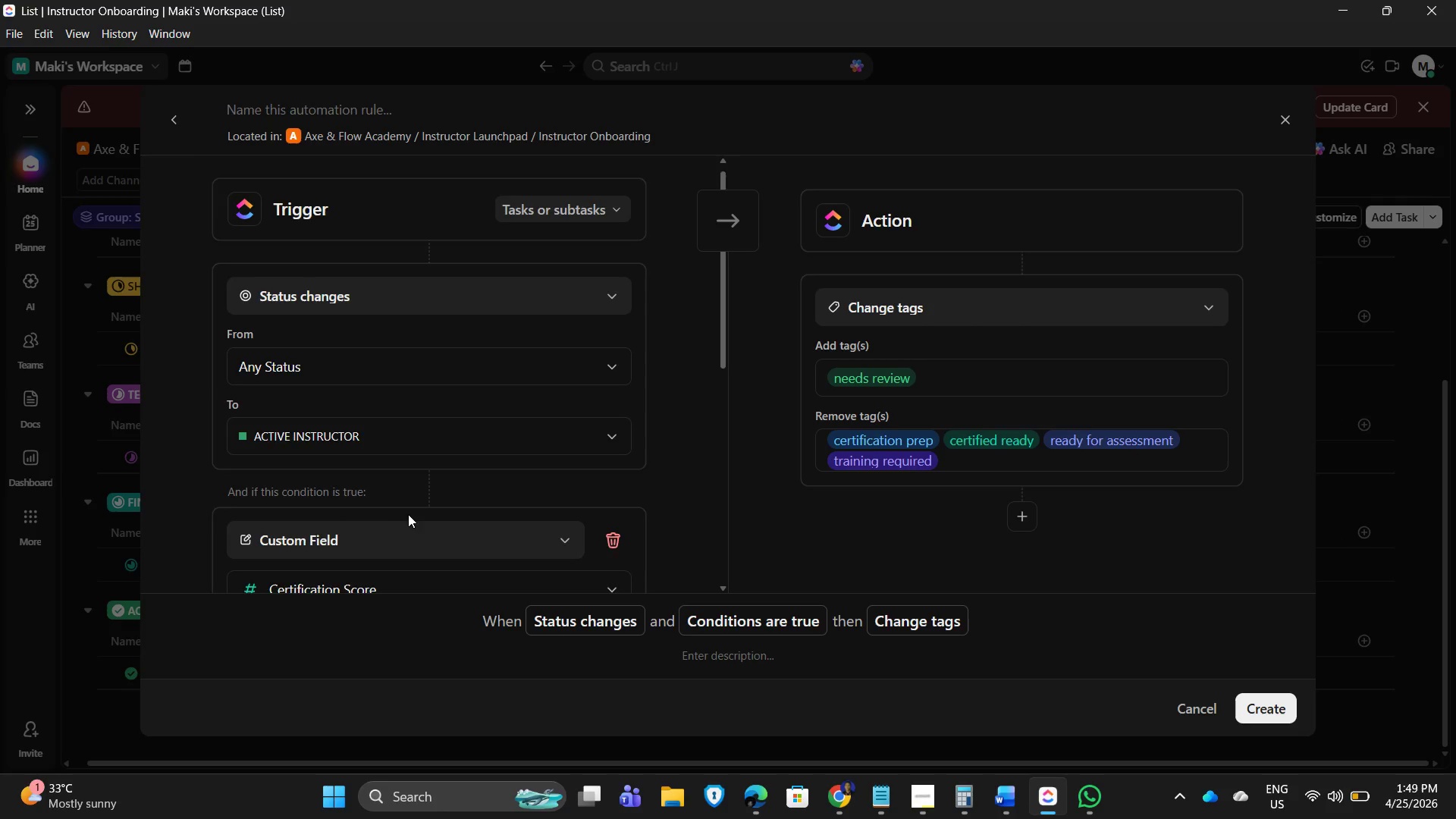 
scroll: coordinate [414, 511], scroll_direction: down, amount: 5.0
 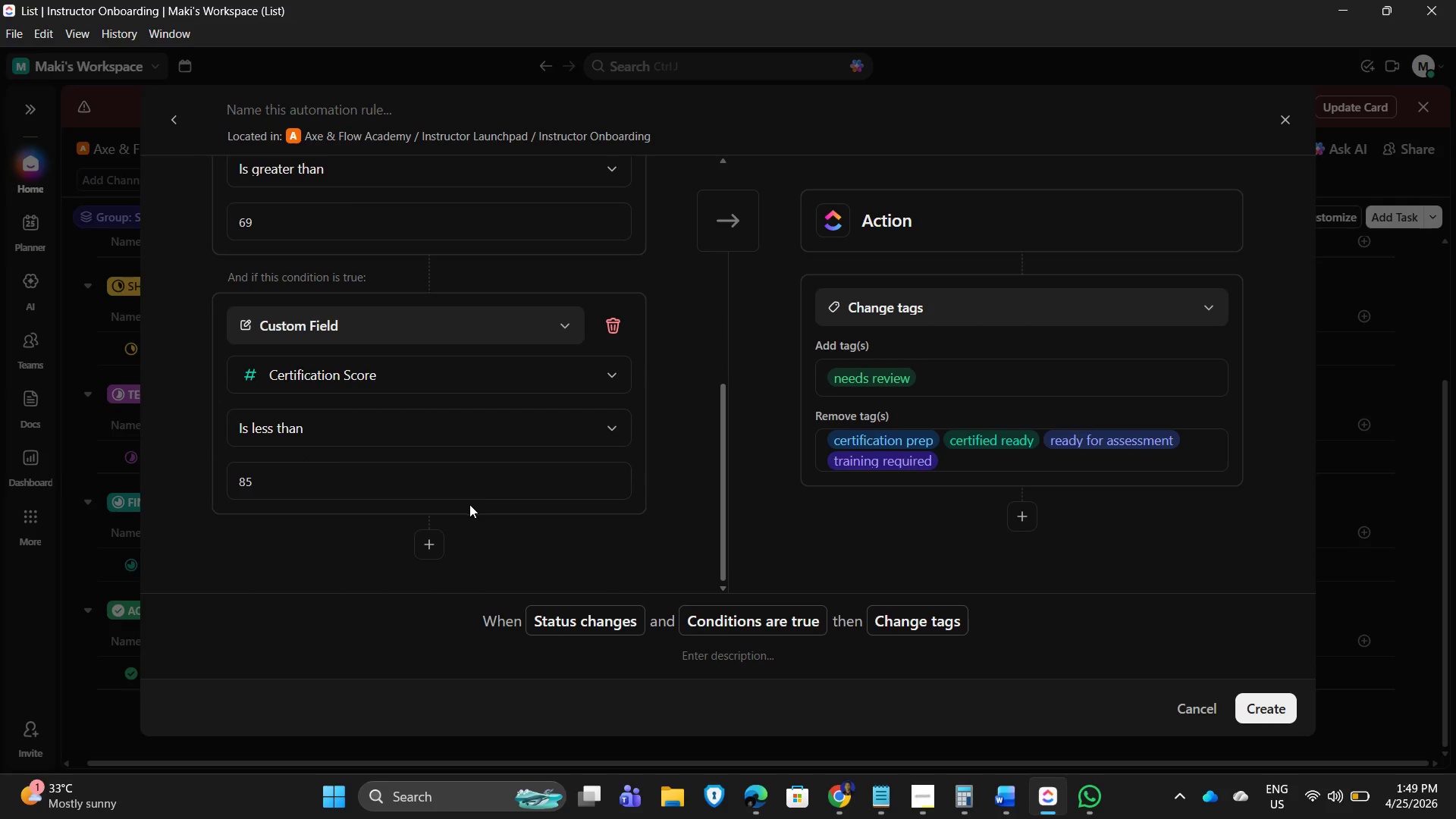 
scroll: coordinate [469, 504], scroll_direction: up, amount: 1.0
 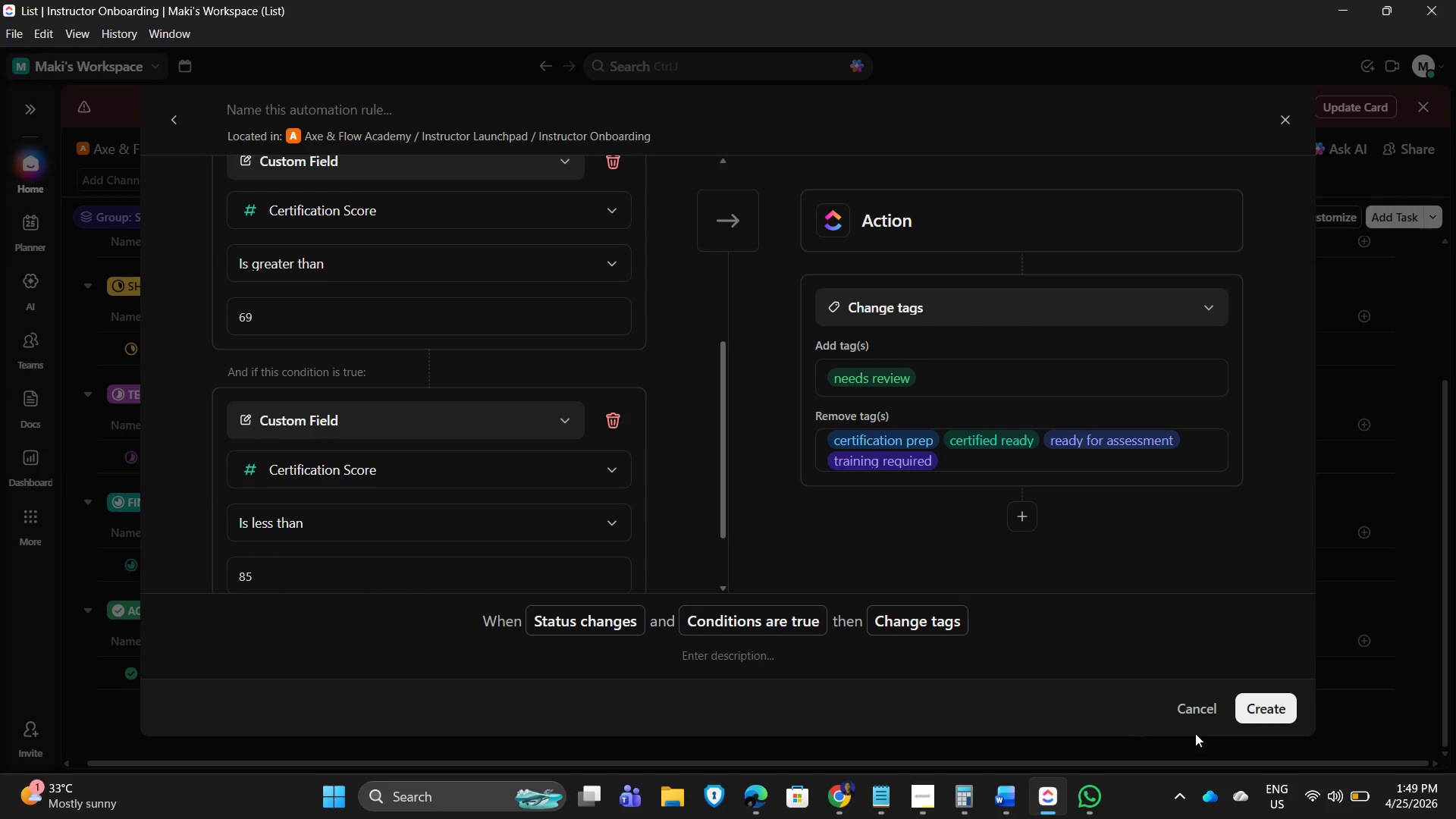 
left_click([1284, 702])
 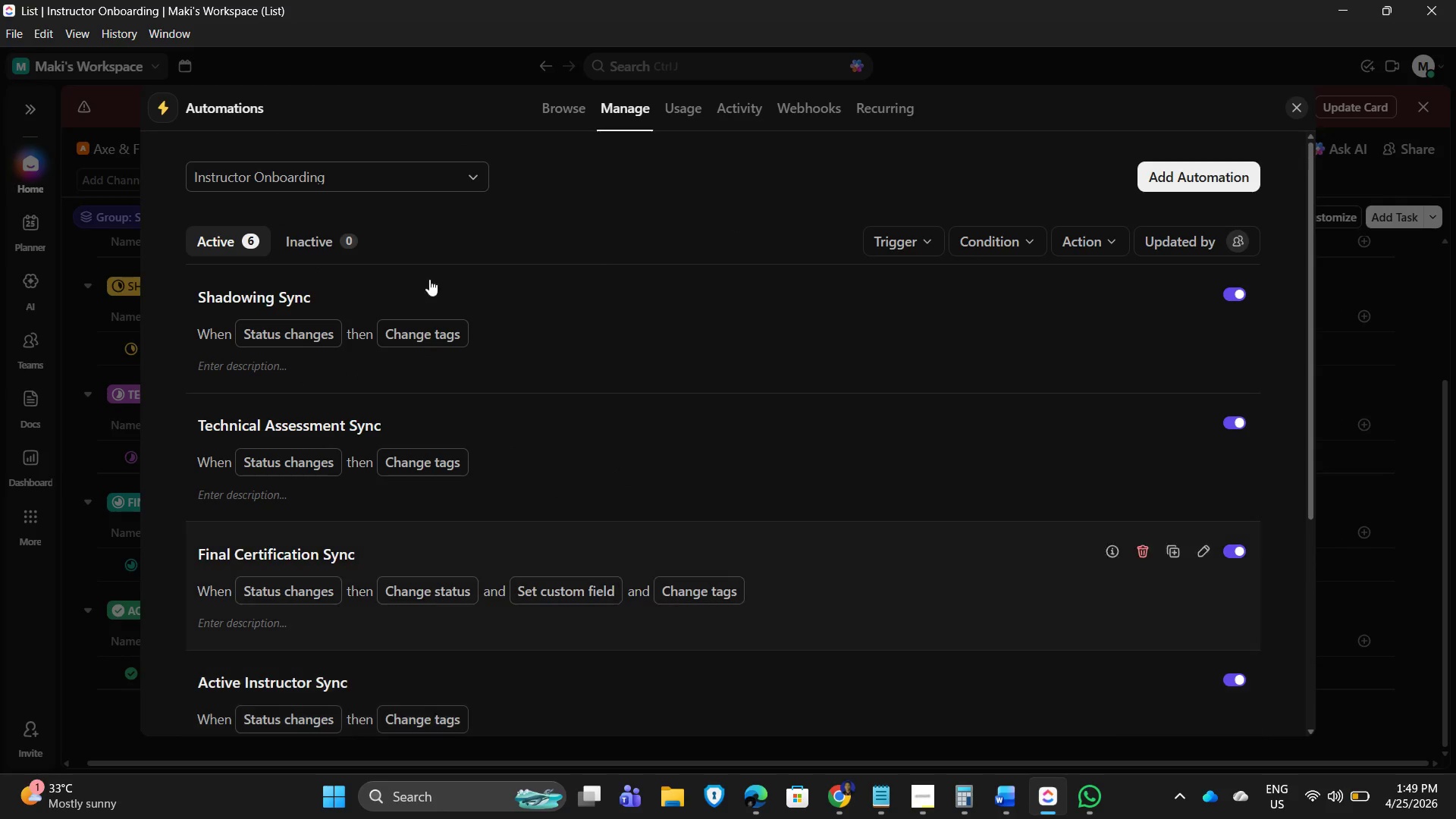 
scroll: coordinate [562, 543], scroll_direction: down, amount: 8.0
 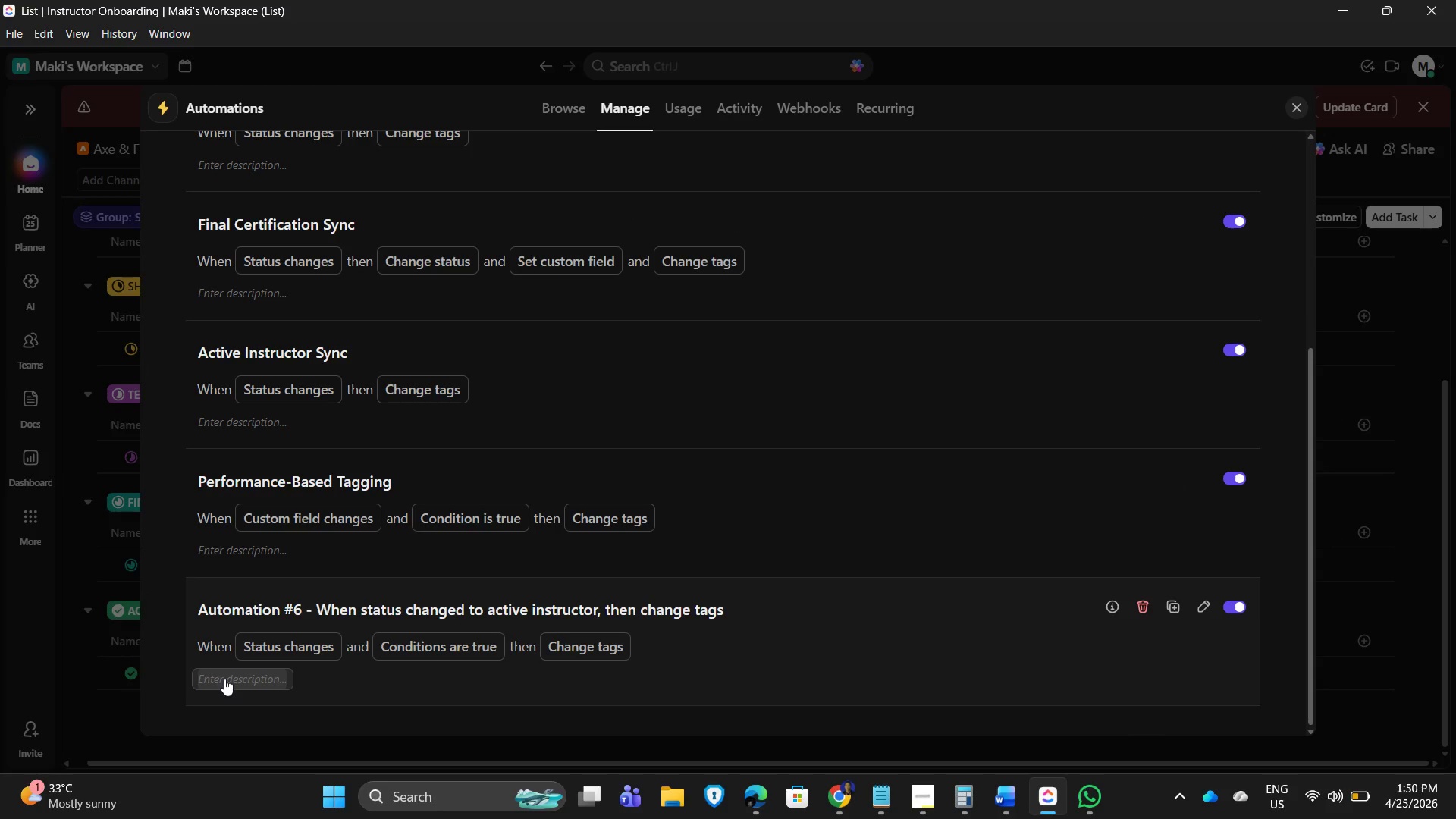 
wait(7.6)
 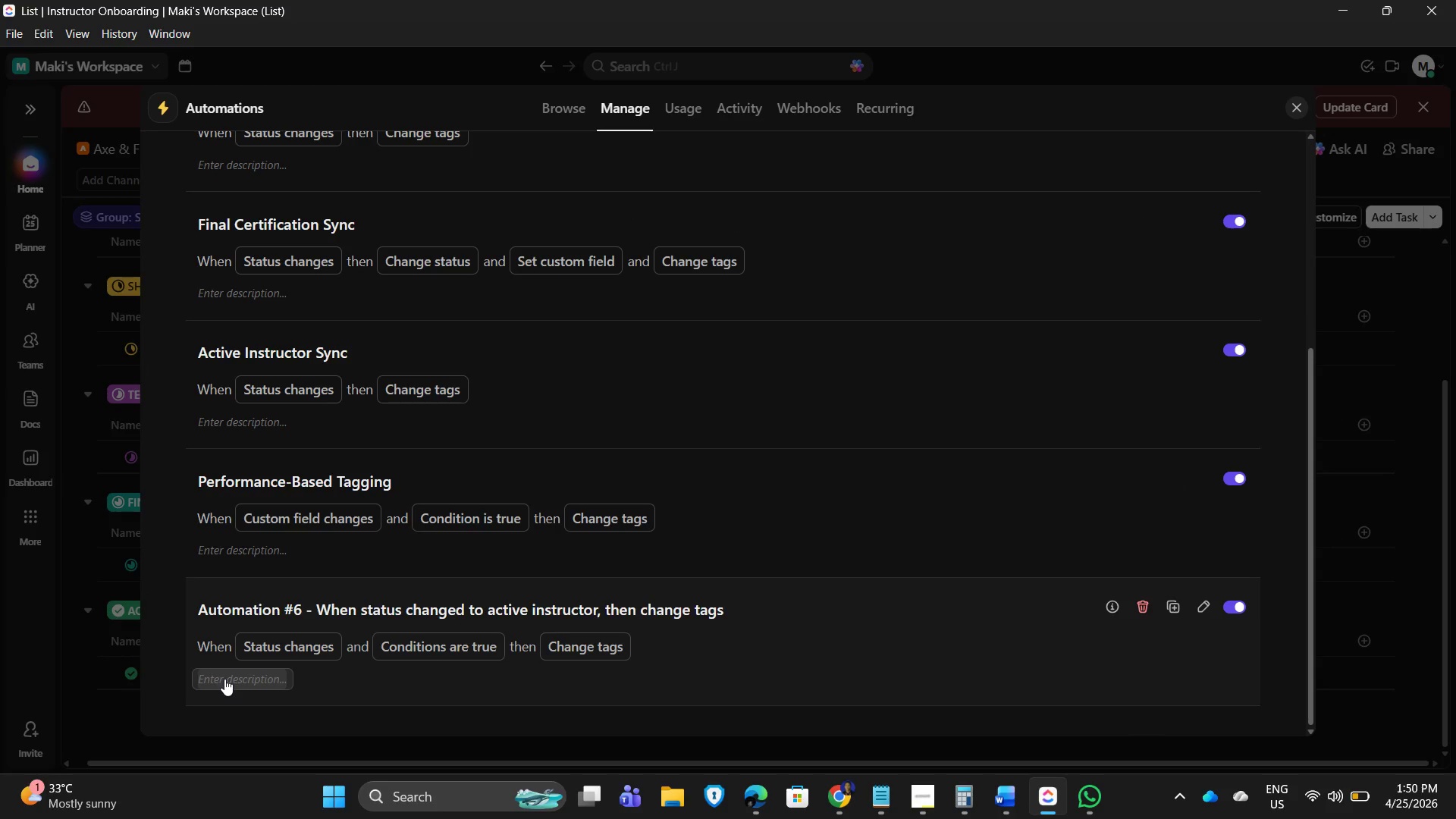 
scroll: coordinate [453, 617], scroll_direction: down, amount: 1.0
 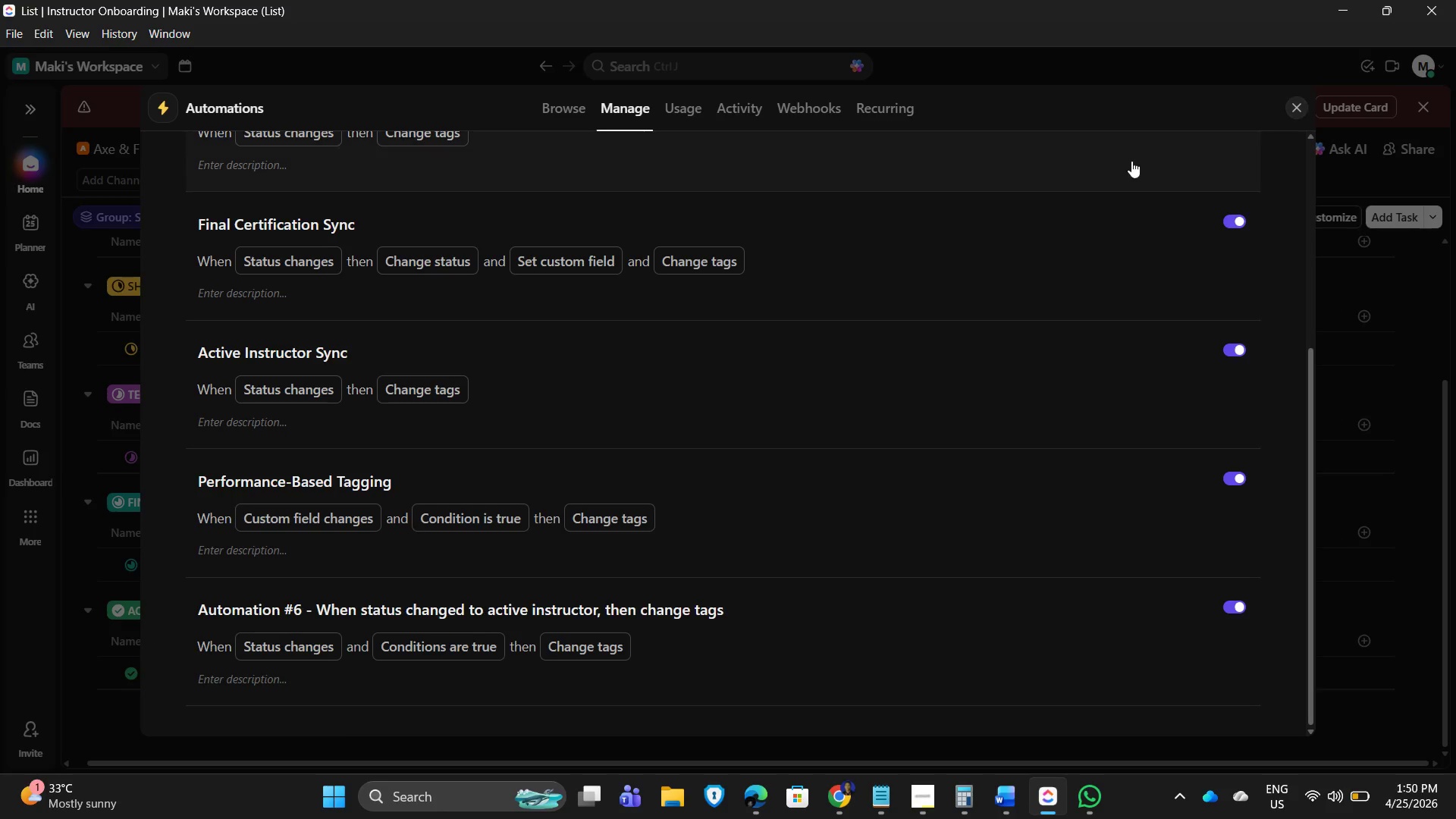 
scroll: coordinate [1259, 134], scroll_direction: up, amount: 1.0
 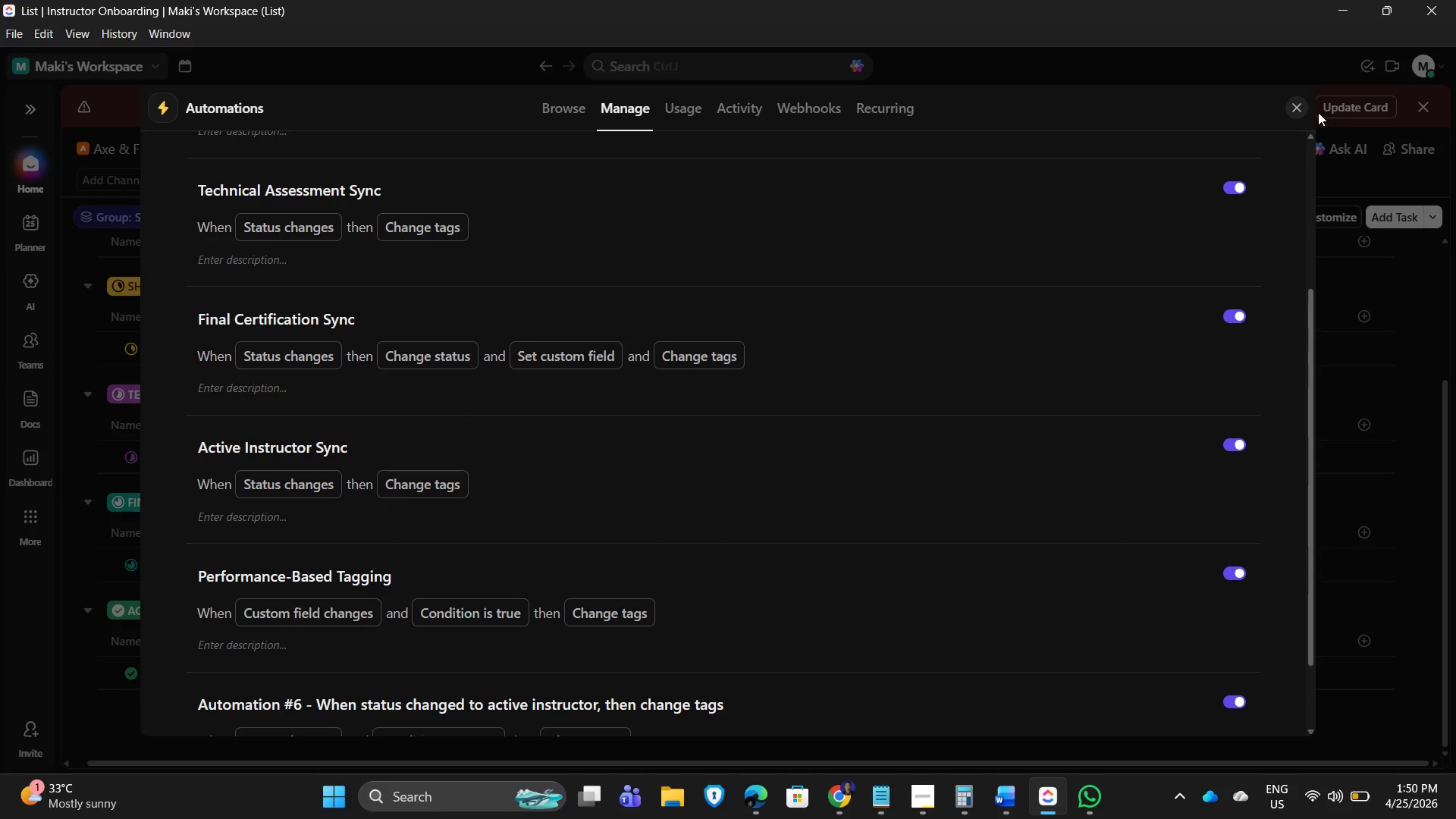 
left_click([1299, 102])
 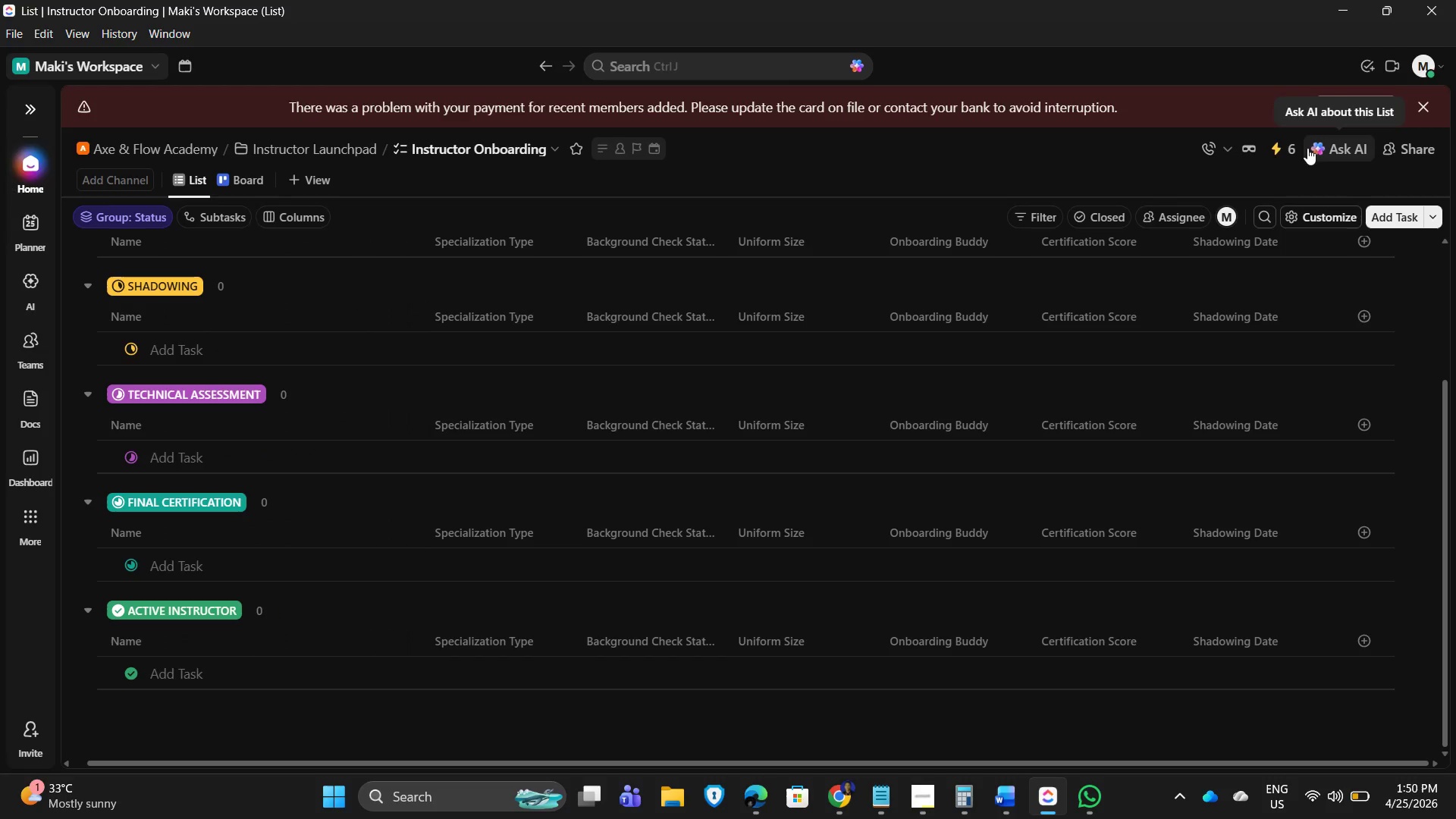 
left_click([1276, 143])
 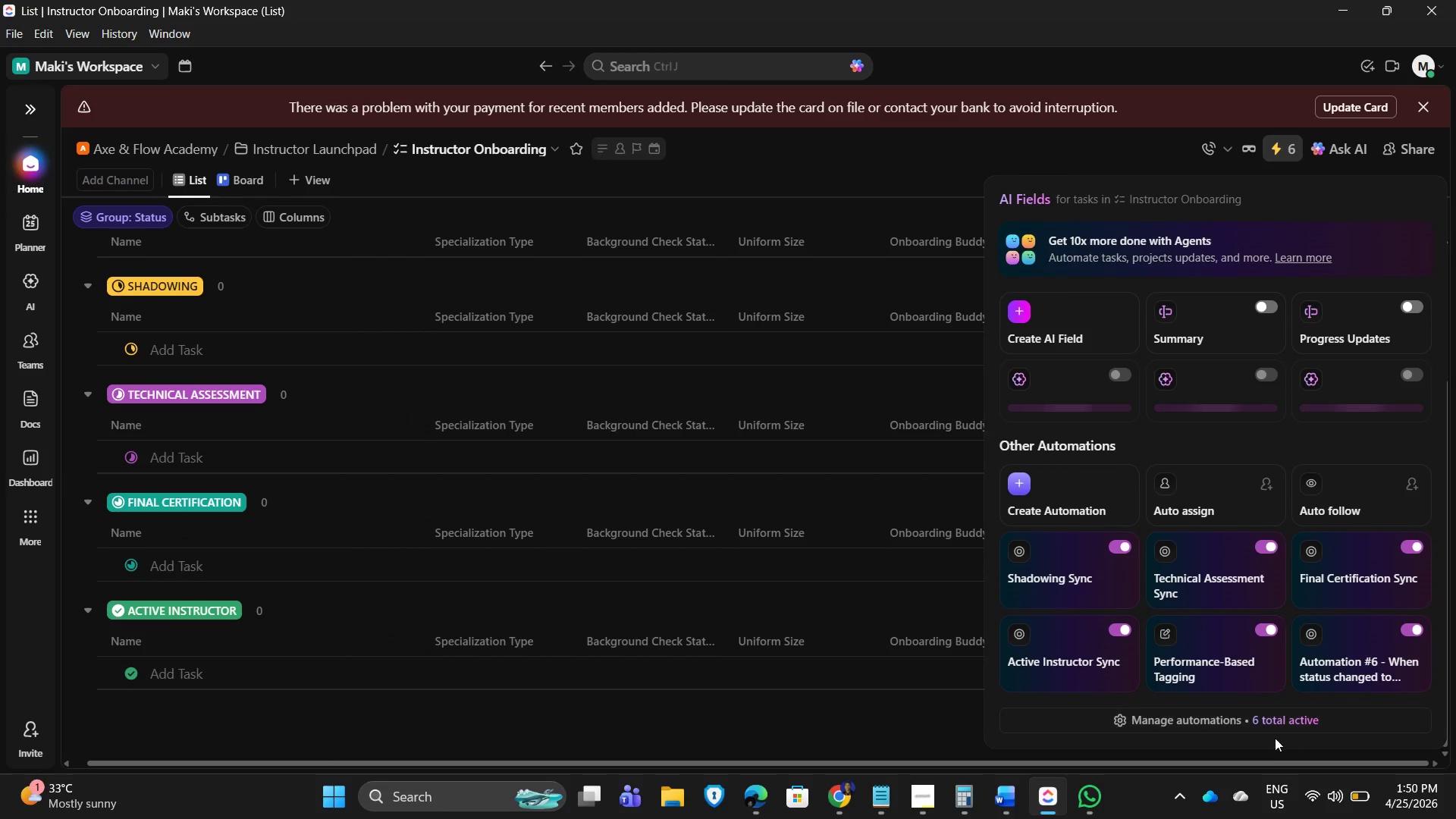 
left_click([1262, 718])
 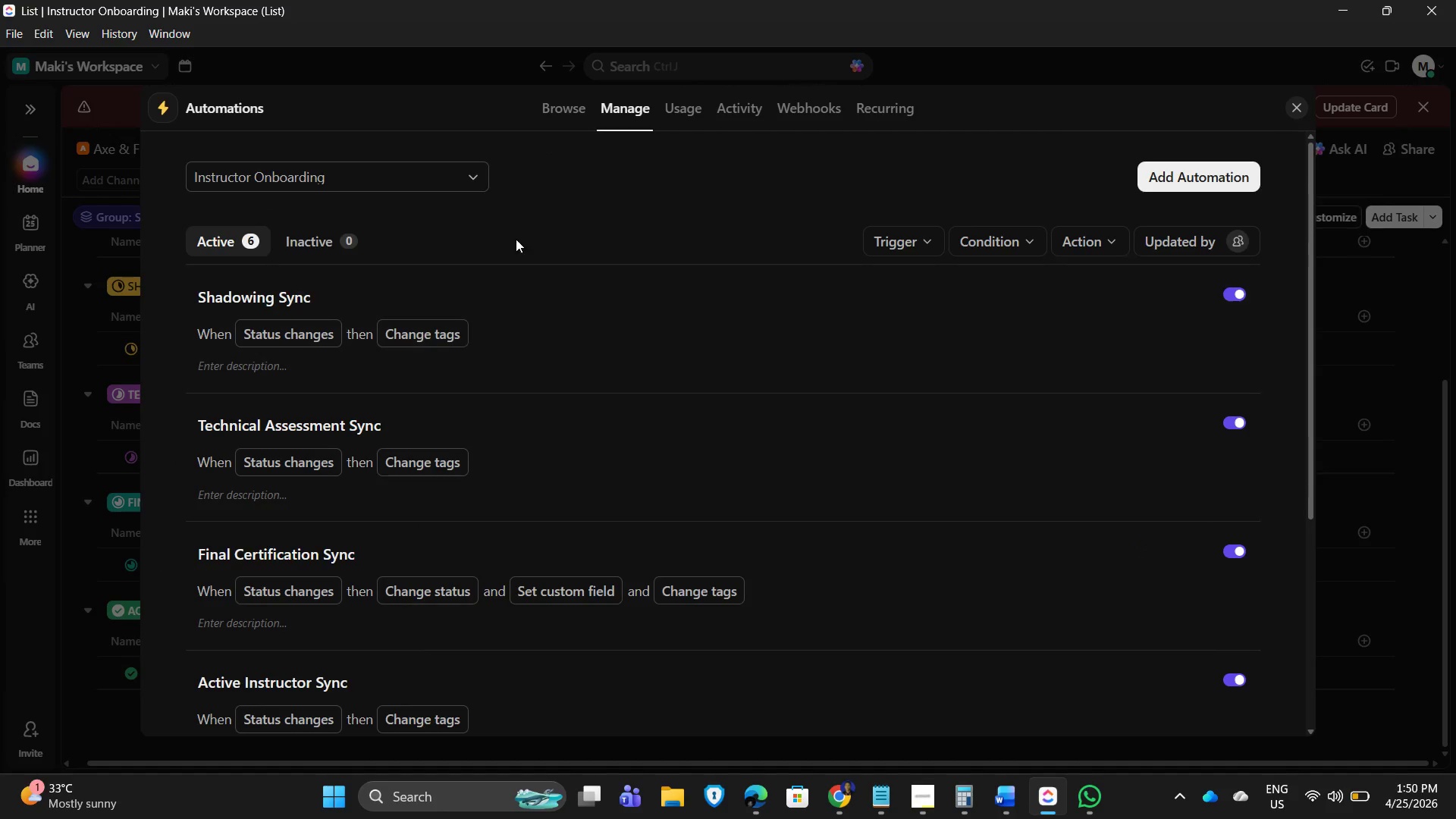 
scroll: coordinate [438, 410], scroll_direction: down, amount: 3.0
 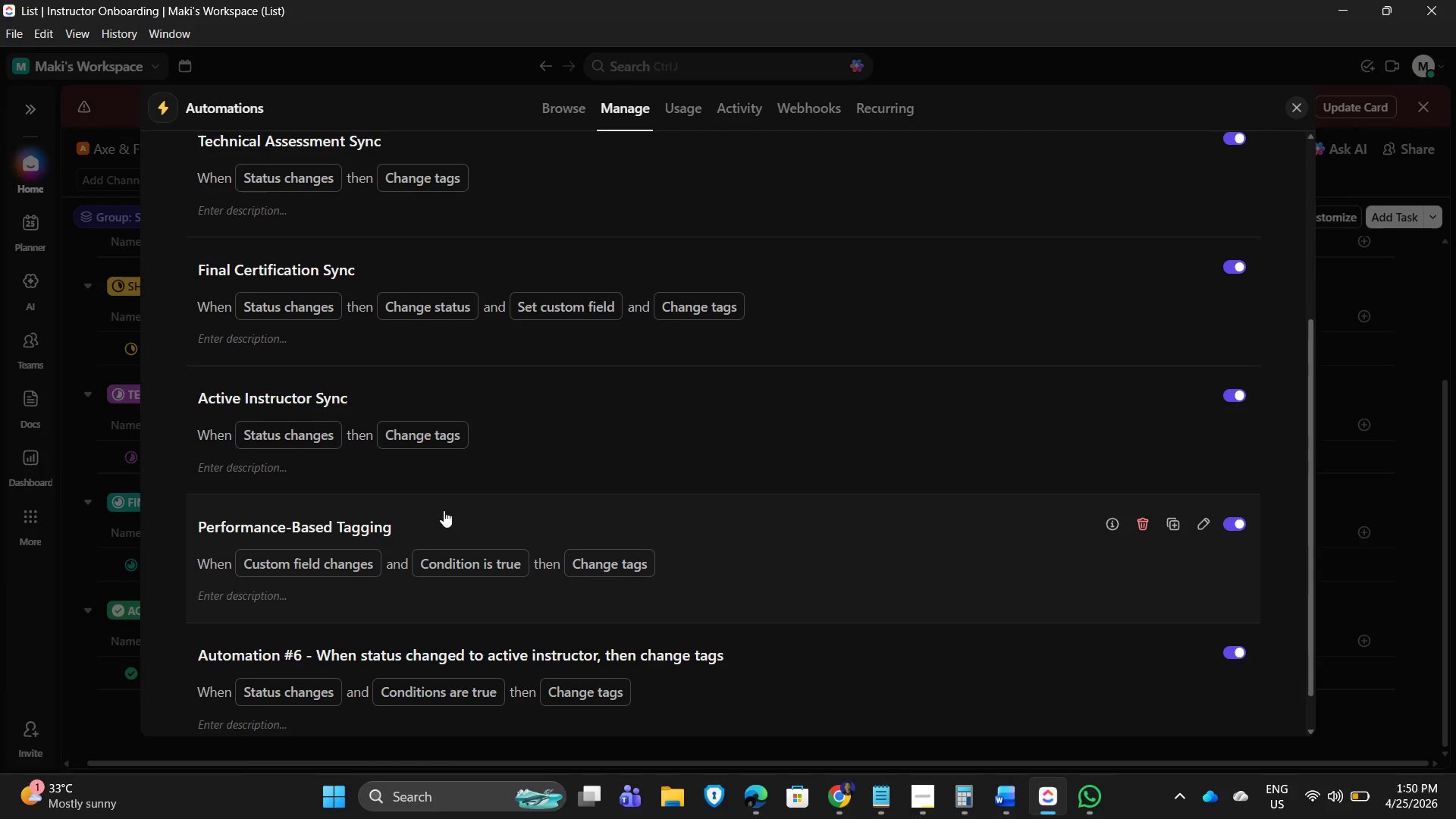 
left_click([771, 507])
 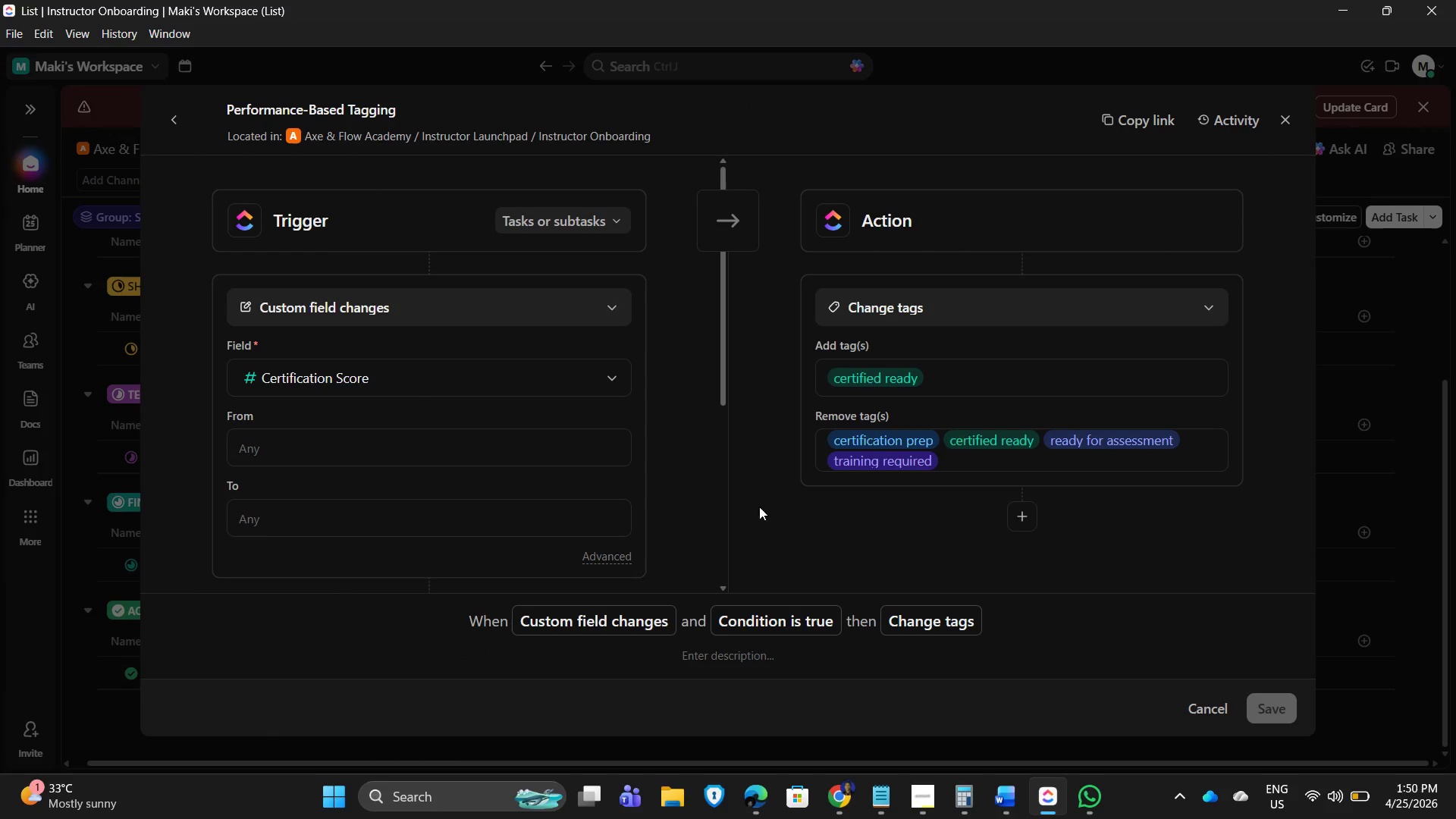 
scroll: coordinate [598, 535], scroll_direction: down, amount: 2.0
 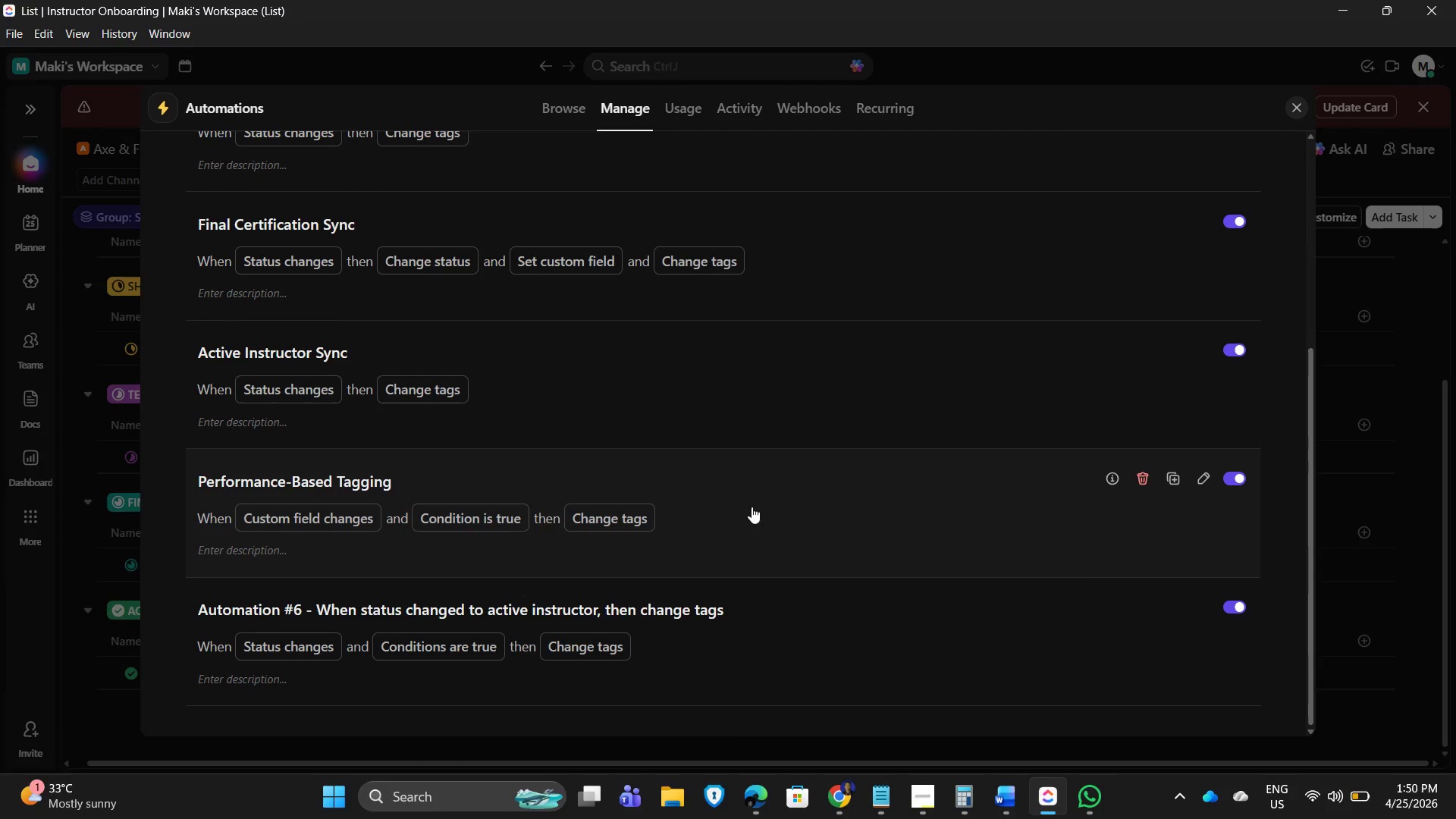 
scroll: coordinate [465, 315], scroll_direction: up, amount: 5.0
 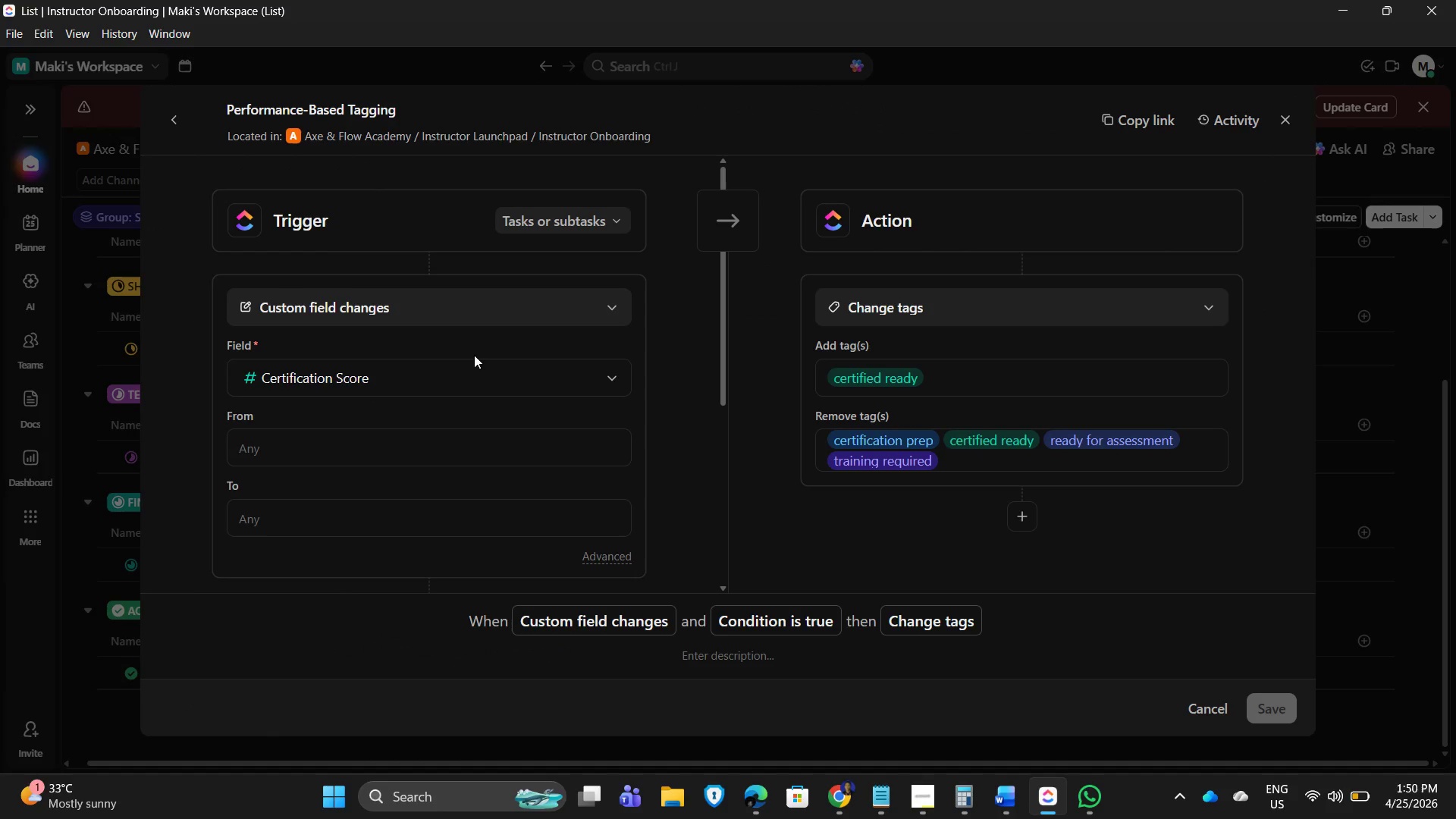 
scroll: coordinate [449, 460], scroll_direction: down, amount: 3.0
 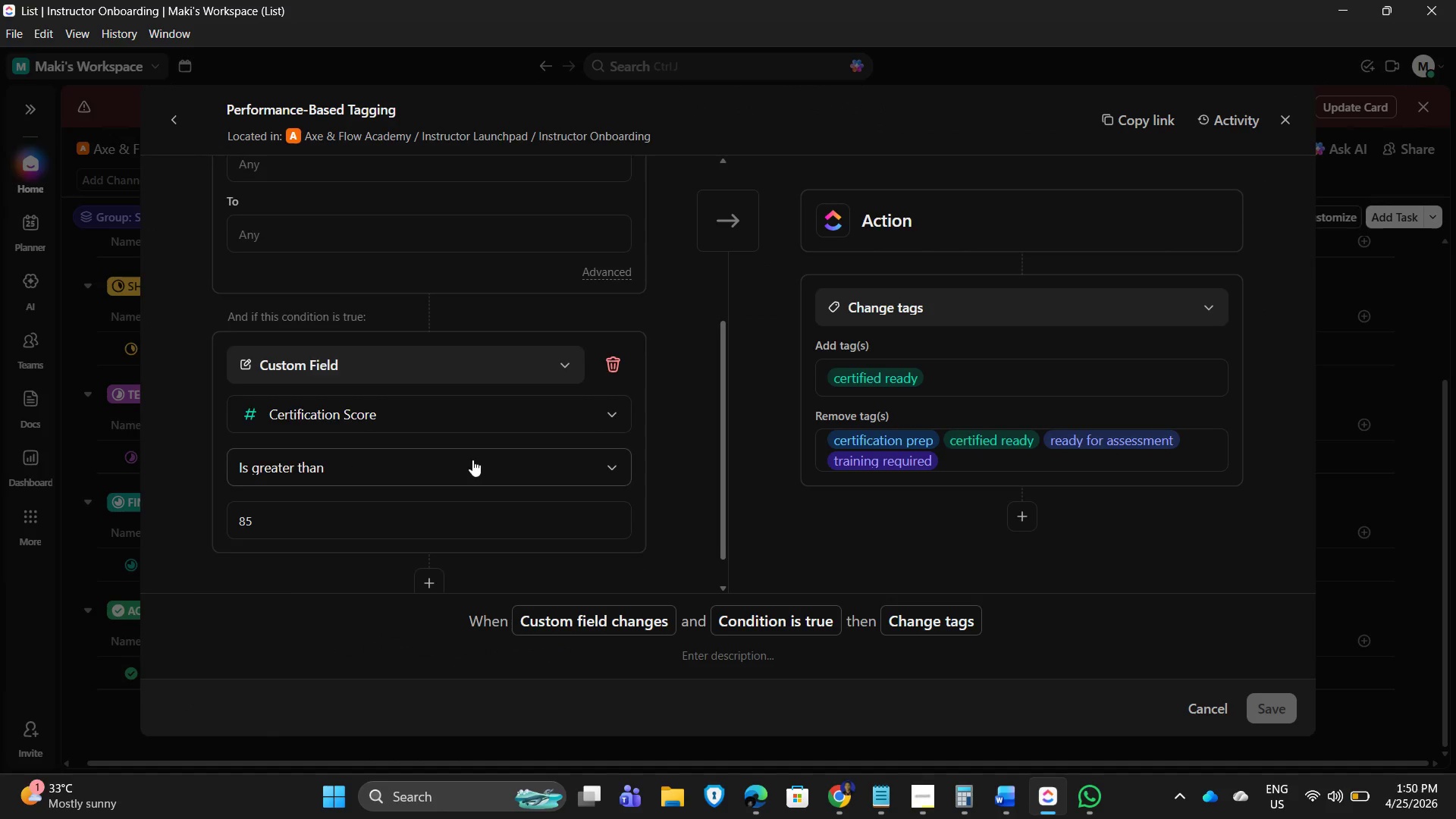 
scroll: coordinate [473, 458], scroll_direction: up, amount: 3.0
 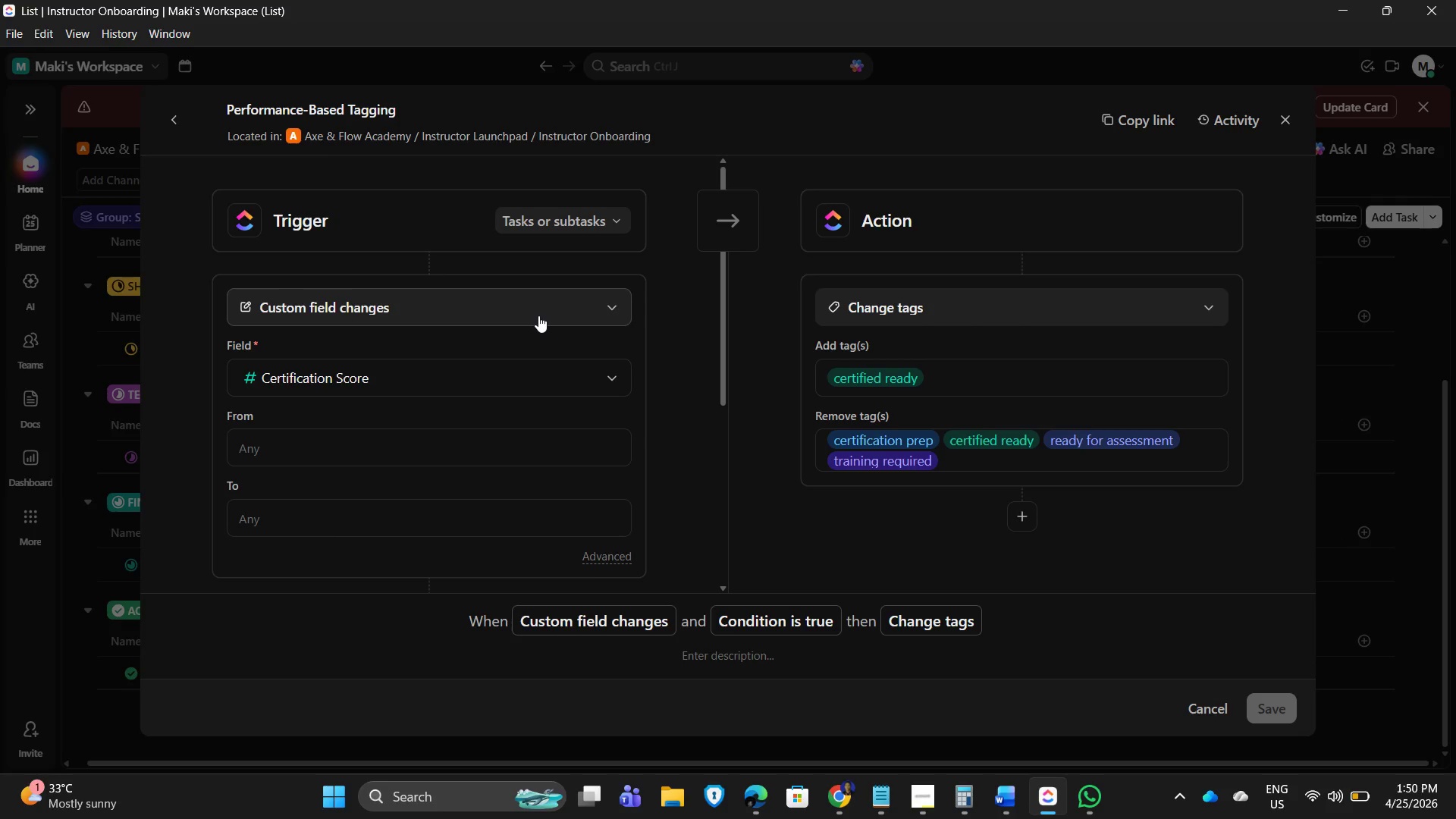 
left_click([540, 312])
 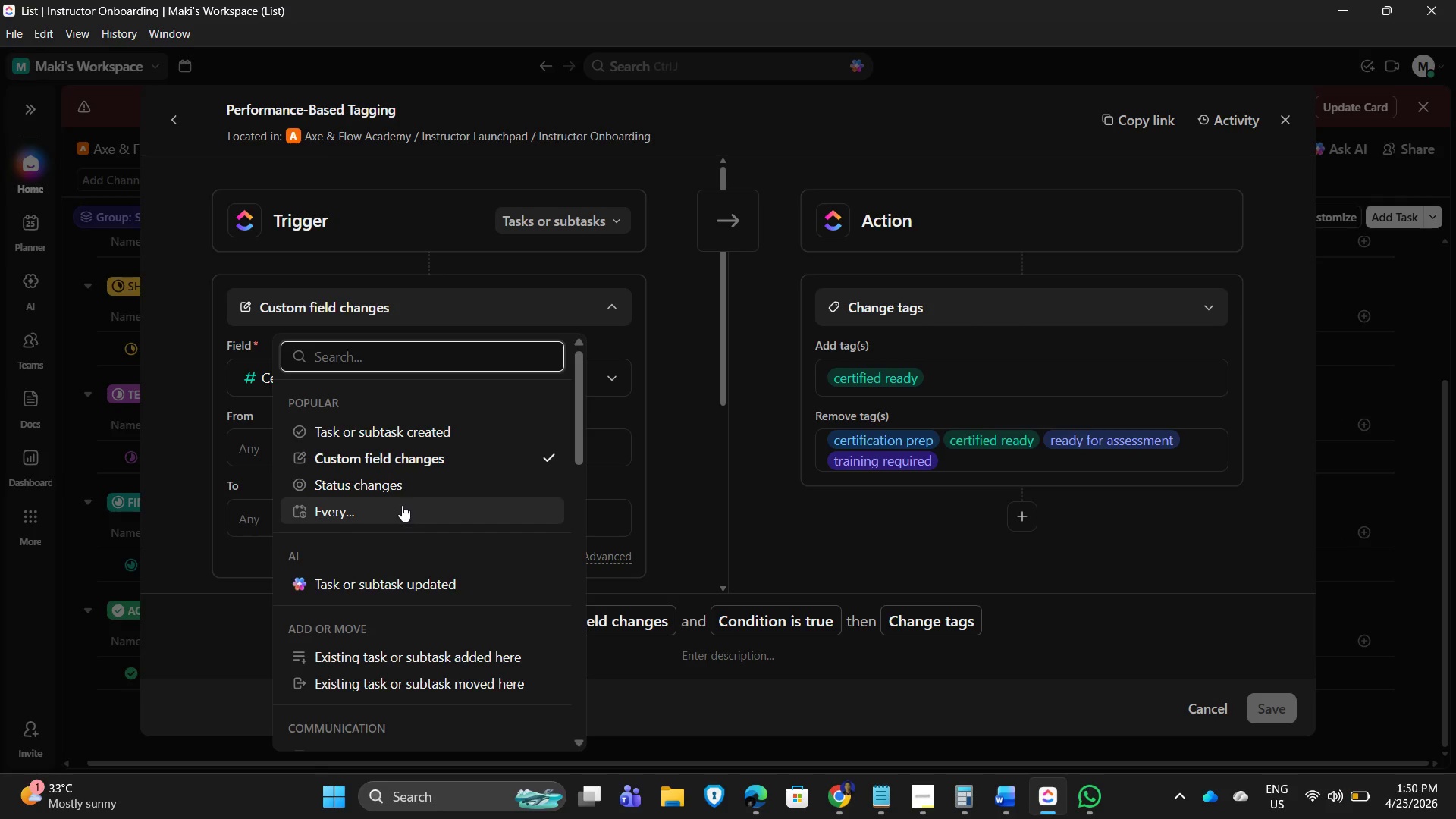 
left_click([404, 486])
 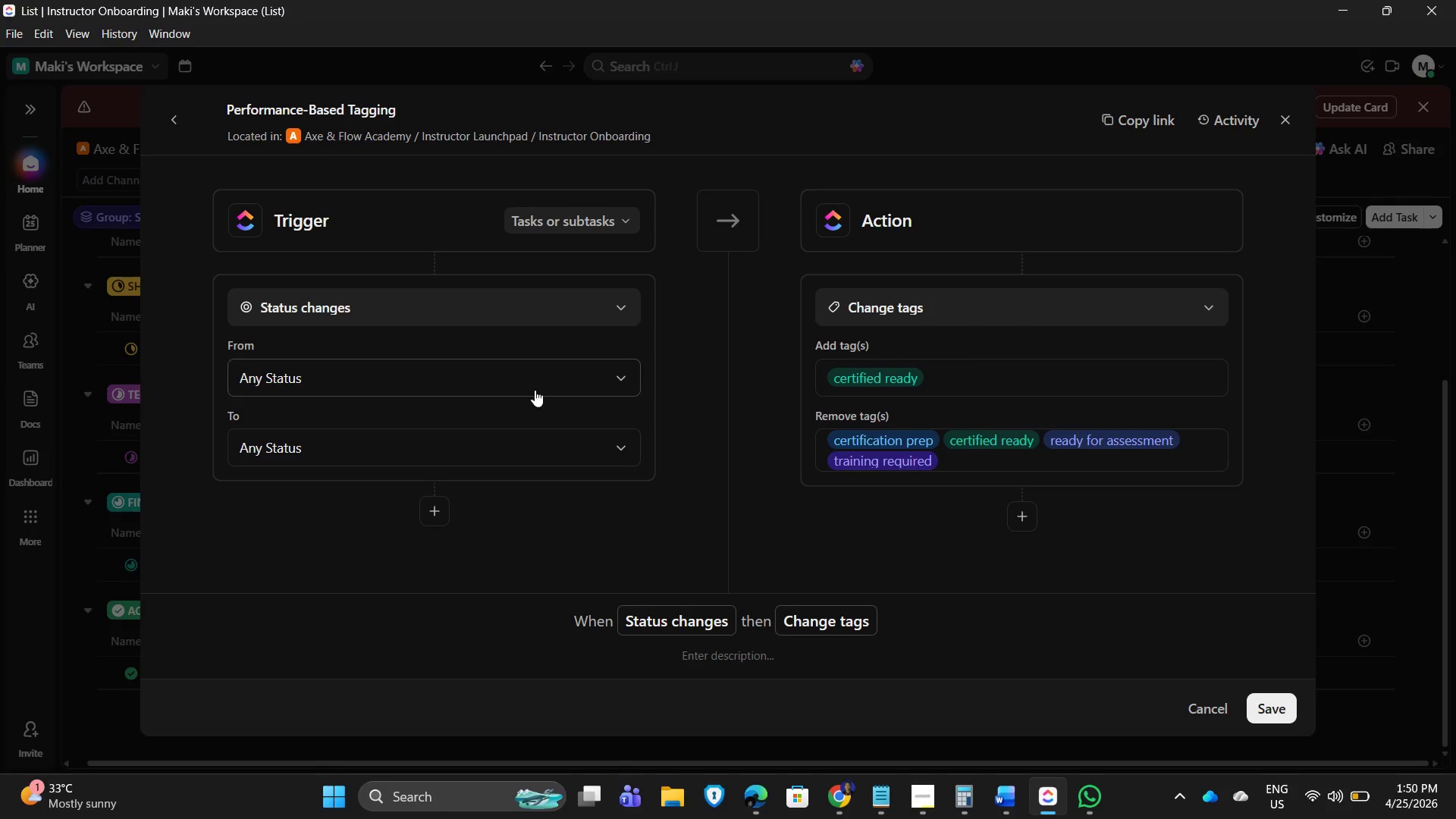 
left_click([380, 445])
 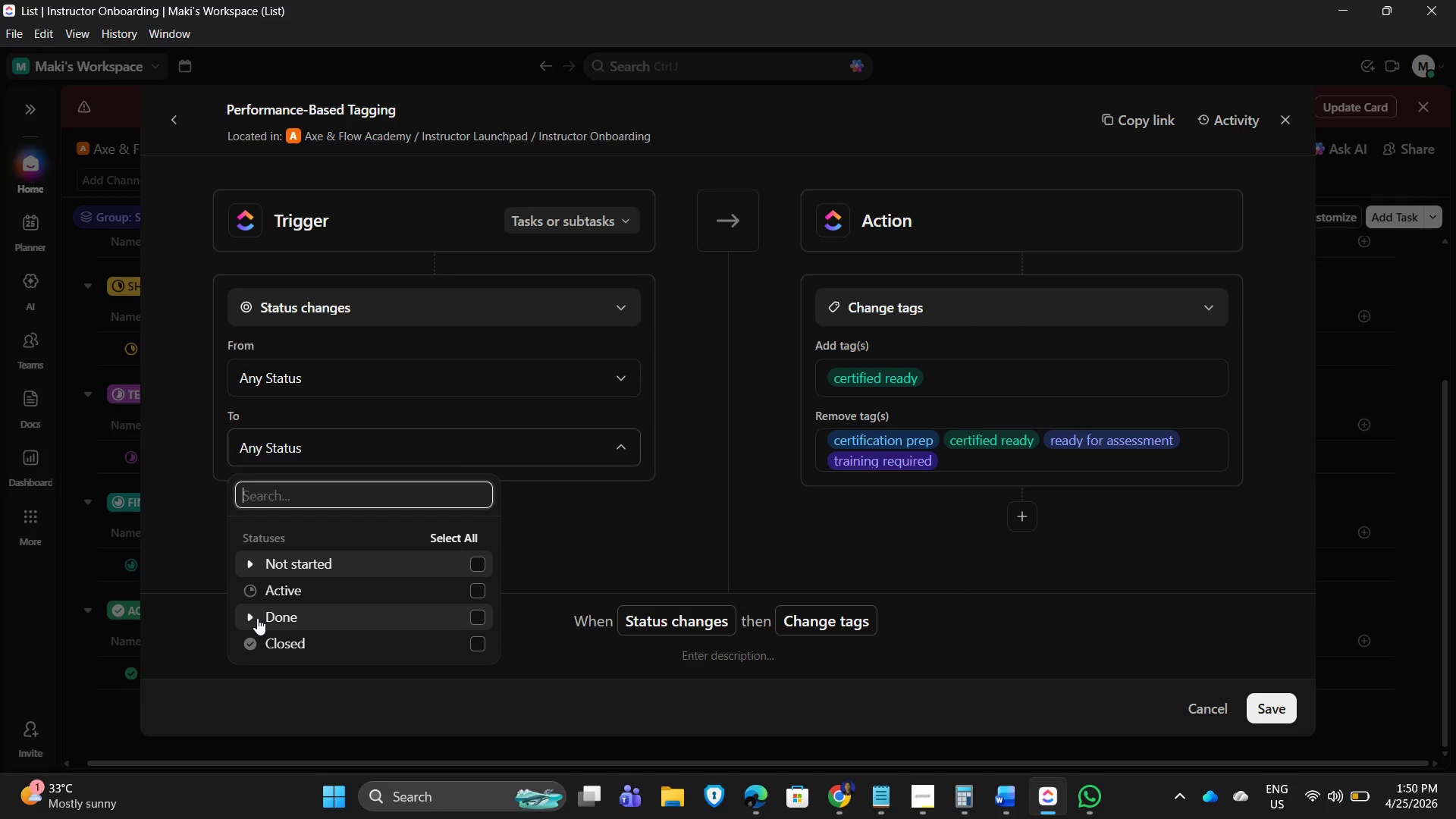 
left_click([253, 617])
 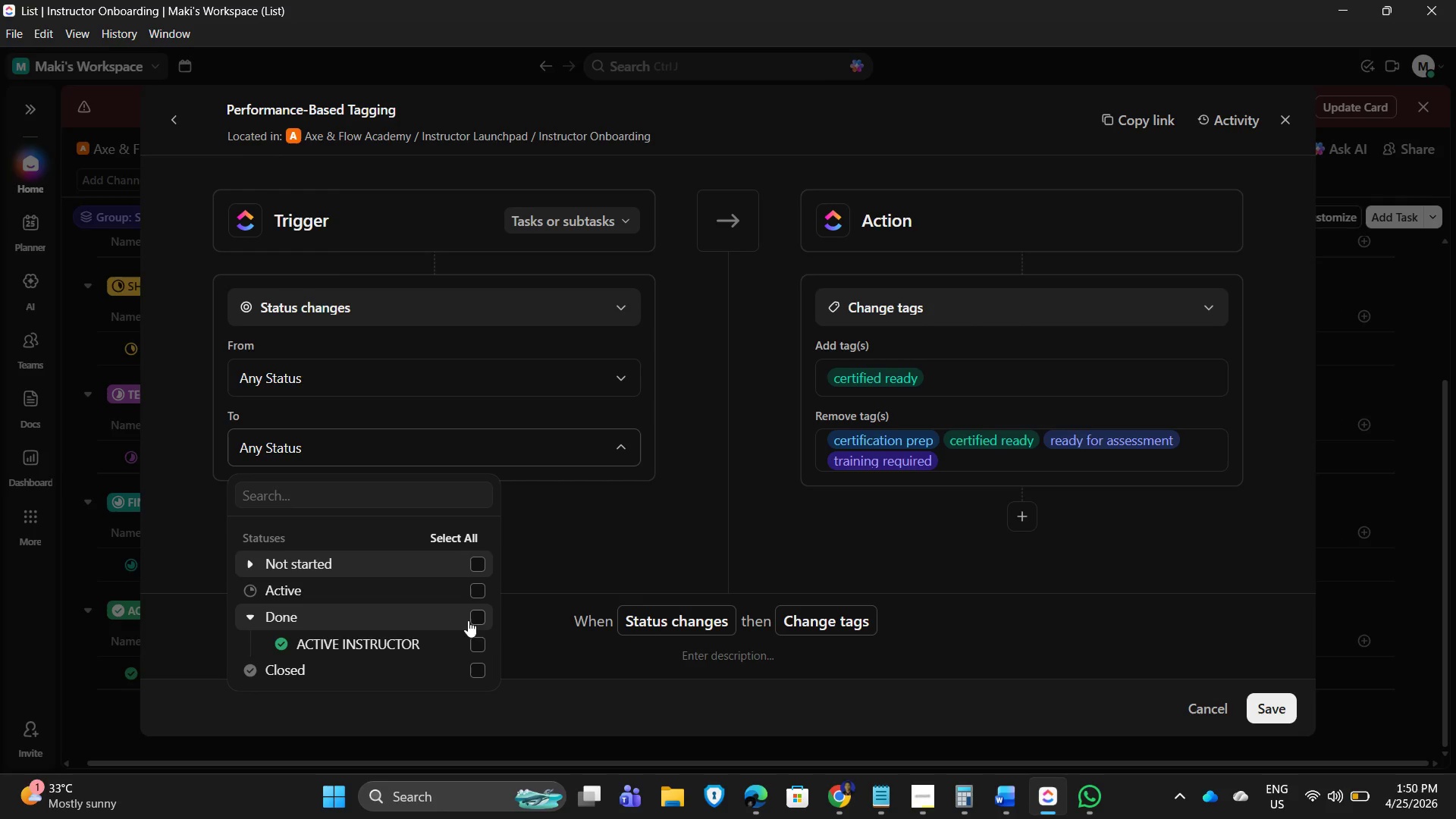 
left_click([471, 617])
 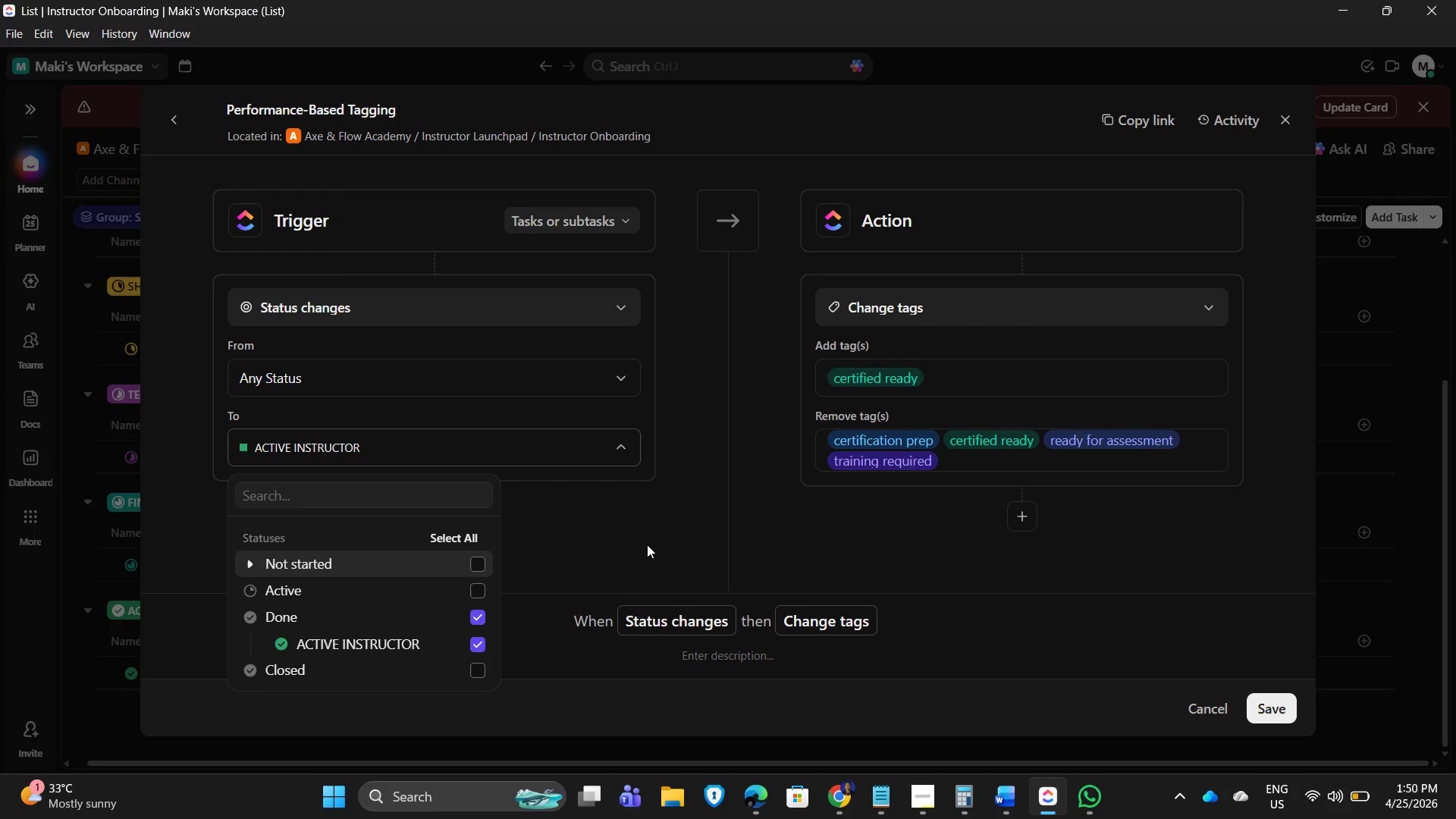 
left_click([654, 541])
 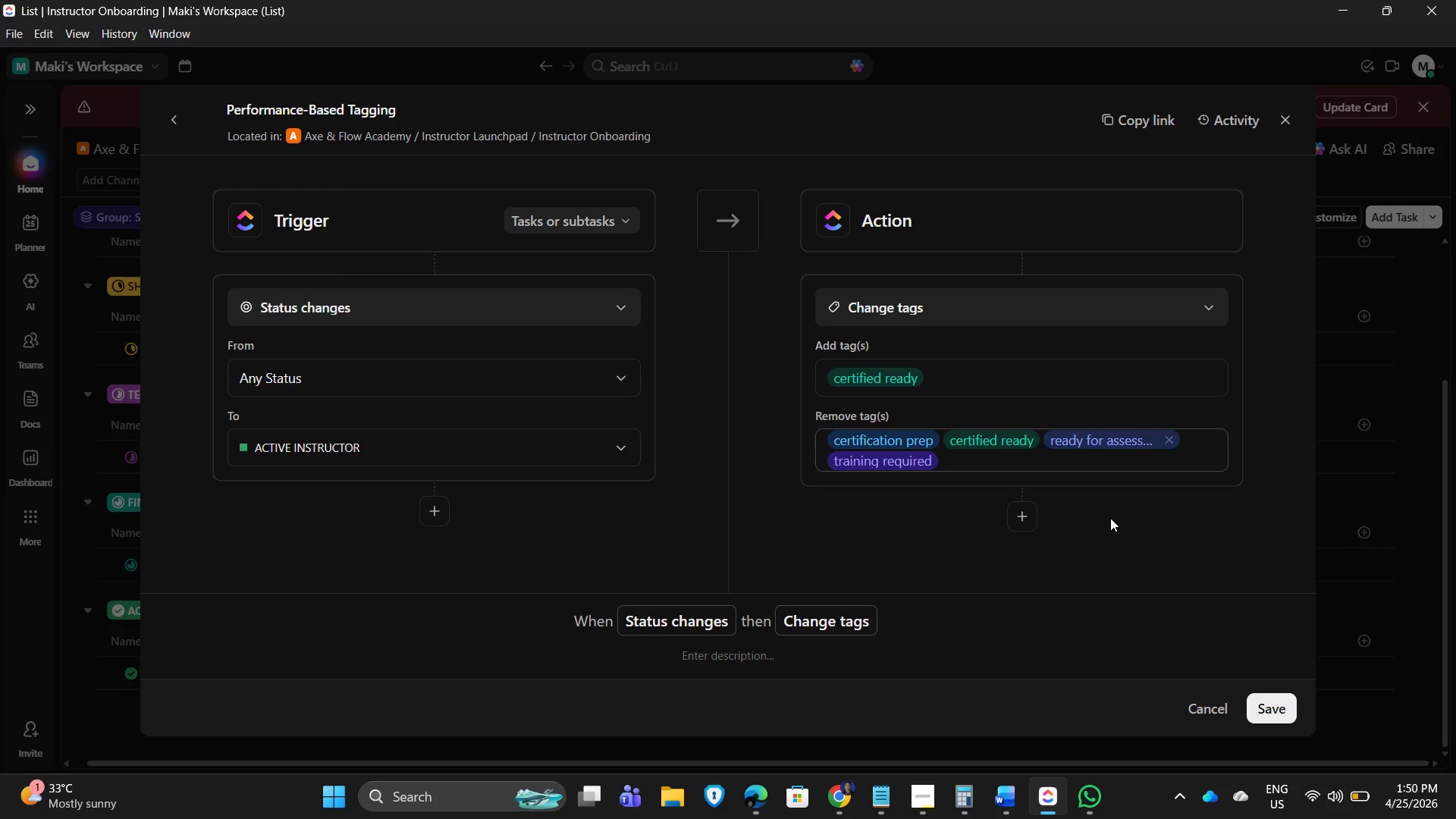 
left_click([1276, 705])
 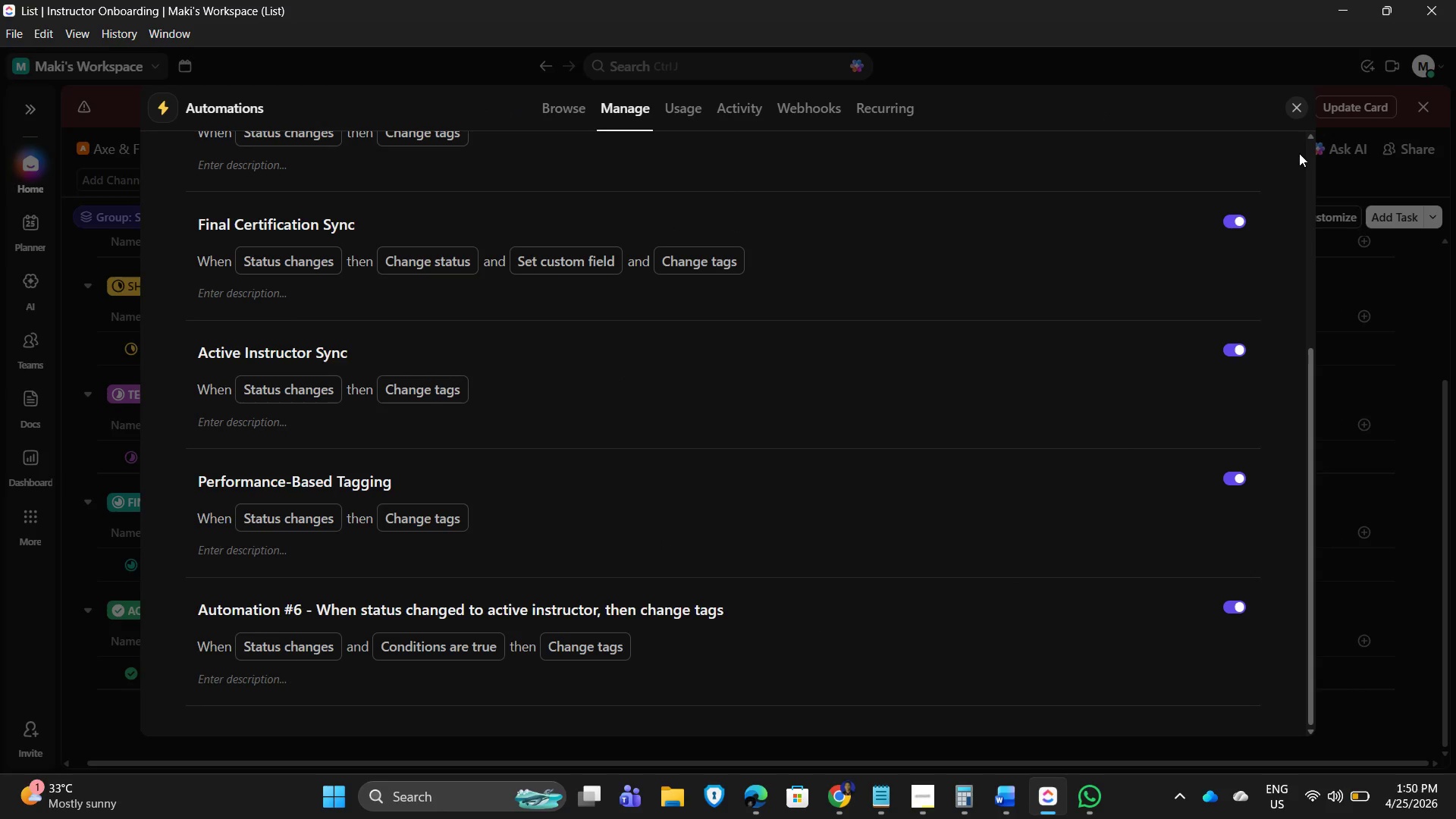 
scroll: coordinate [1287, 115], scroll_direction: up, amount: 2.0
 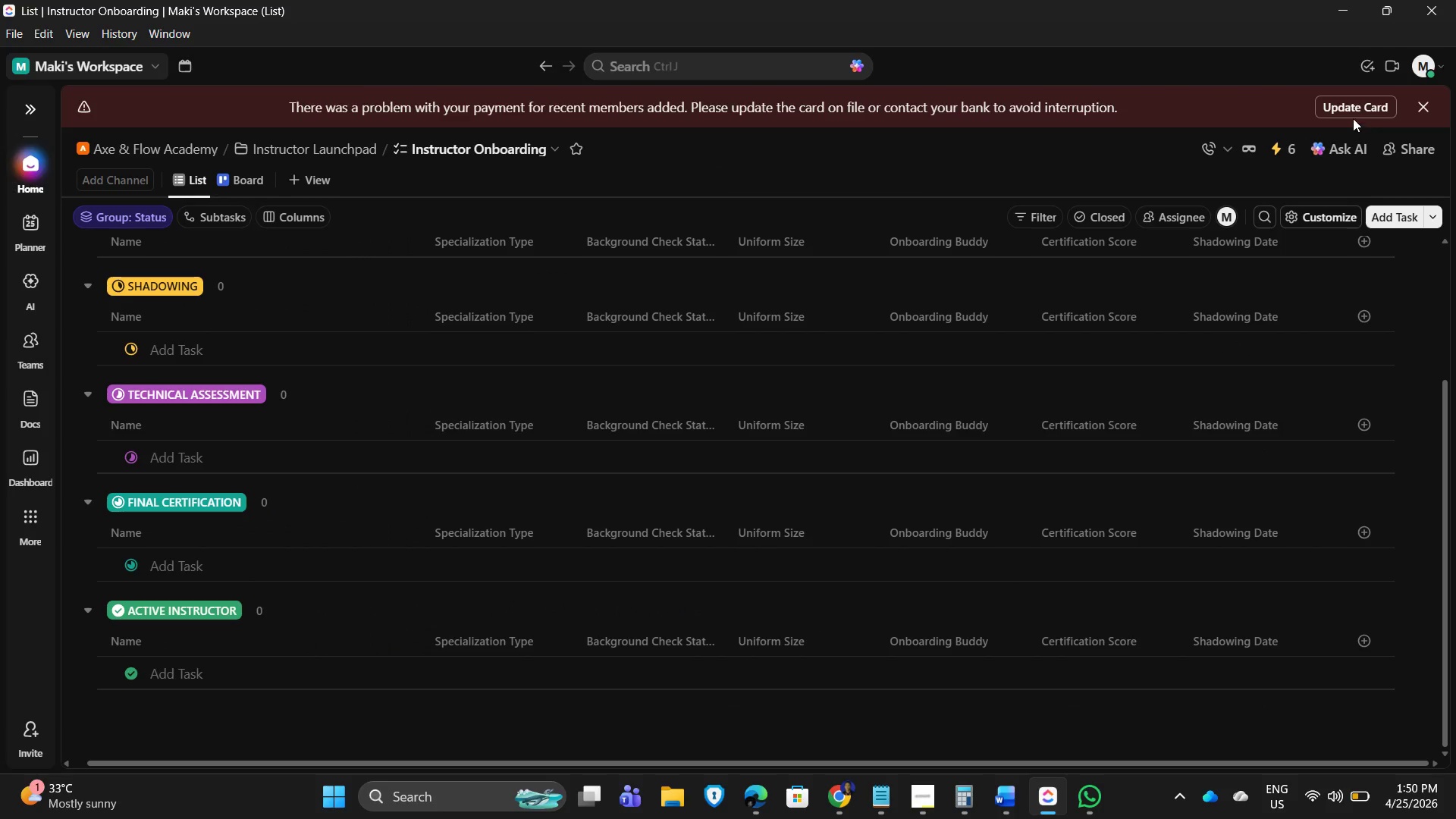 
left_click([1276, 146])
 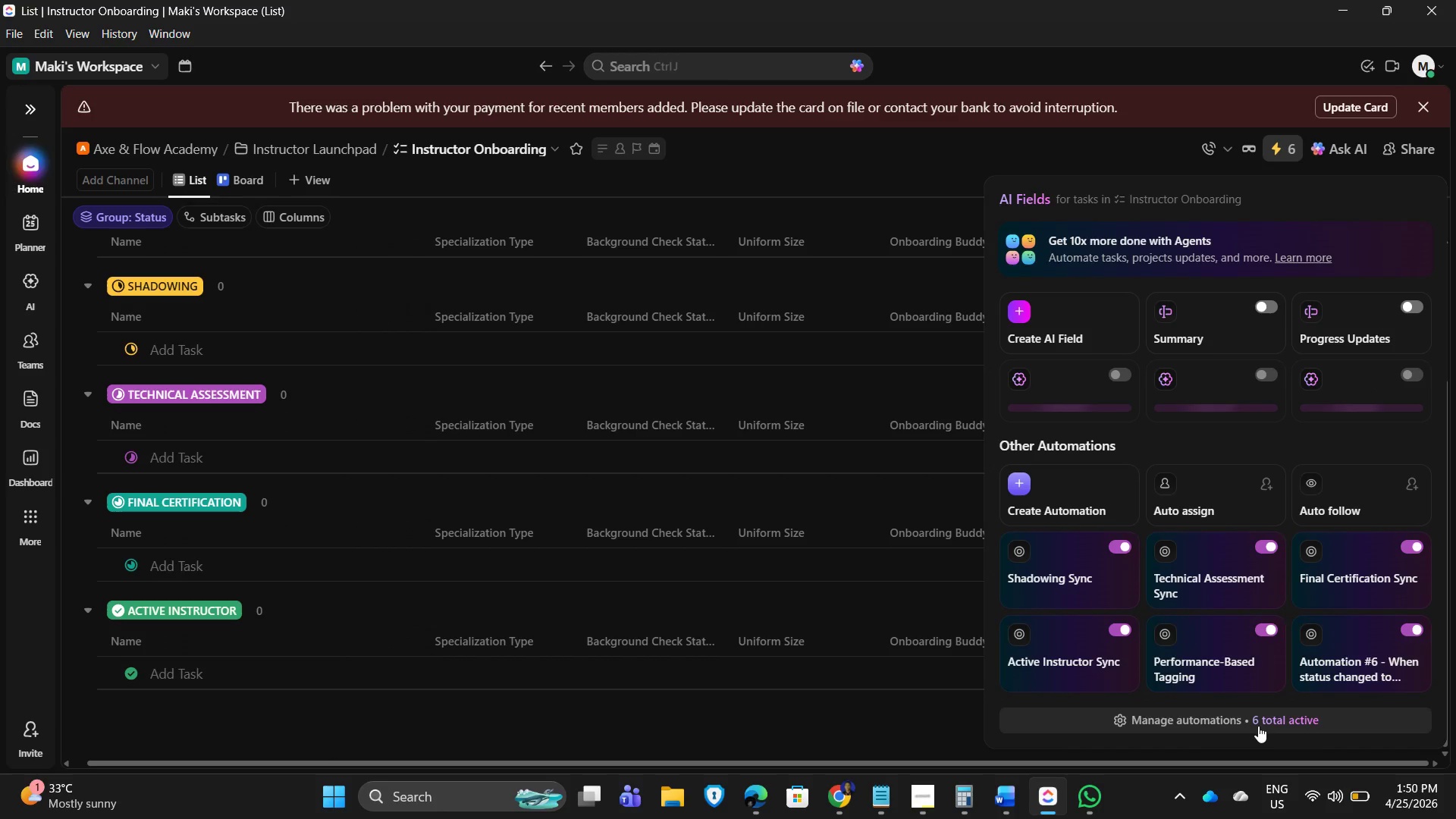 
left_click([1256, 714])
 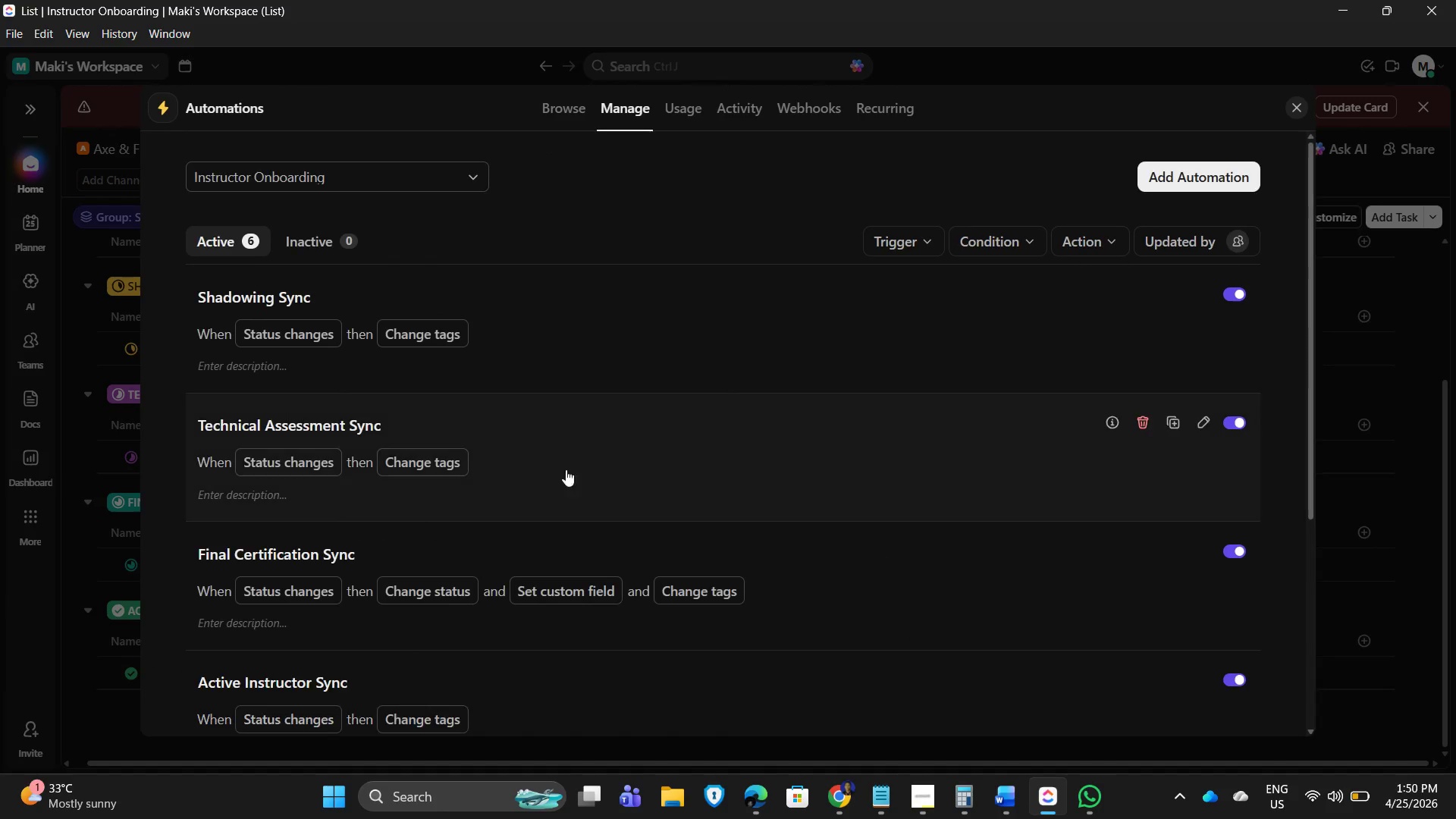 
scroll: coordinate [650, 351], scroll_direction: down, amount: 5.0
 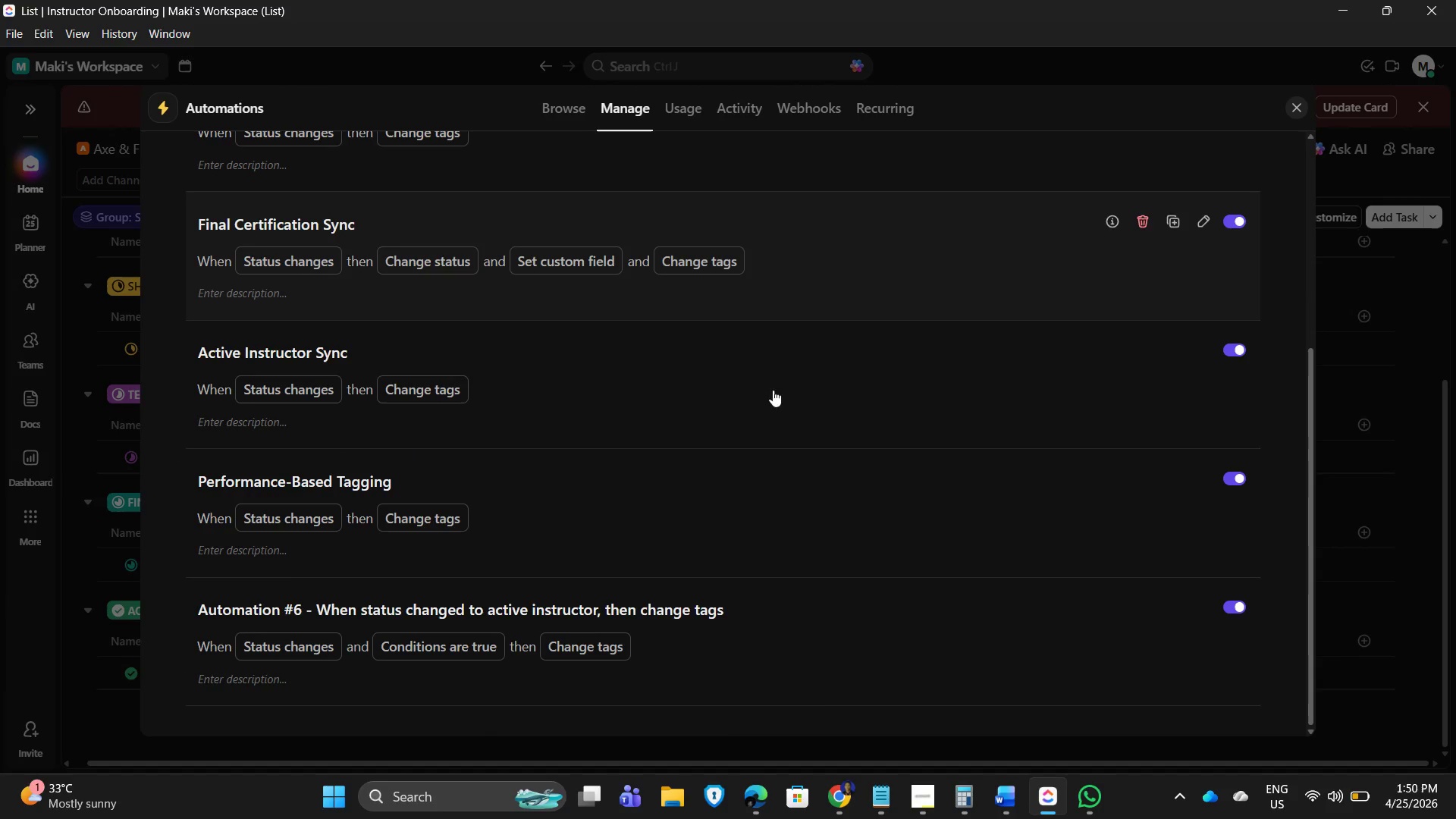 
scroll: coordinate [1242, 359], scroll_direction: up, amount: 4.0
 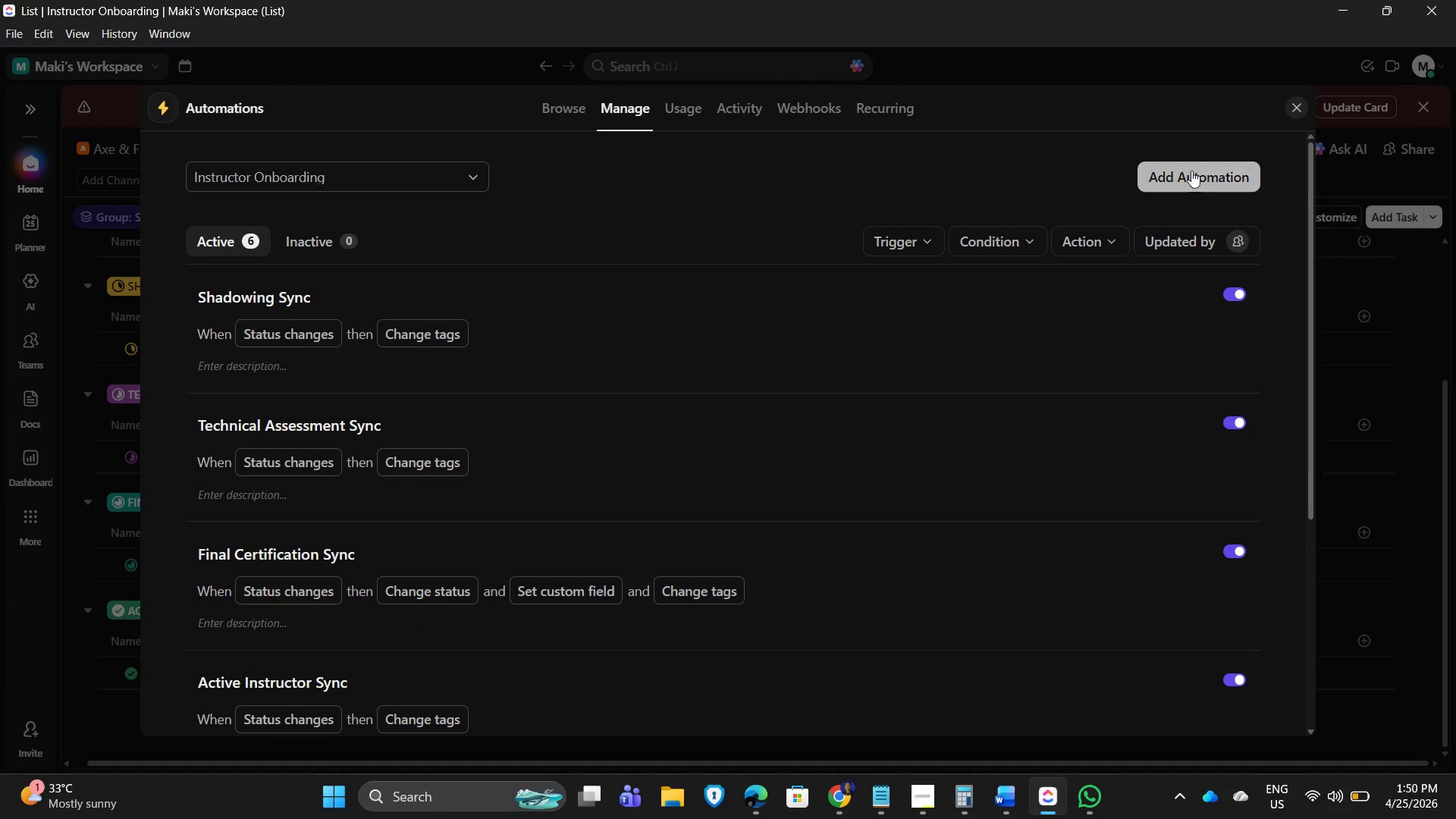 
left_click([1191, 169])
 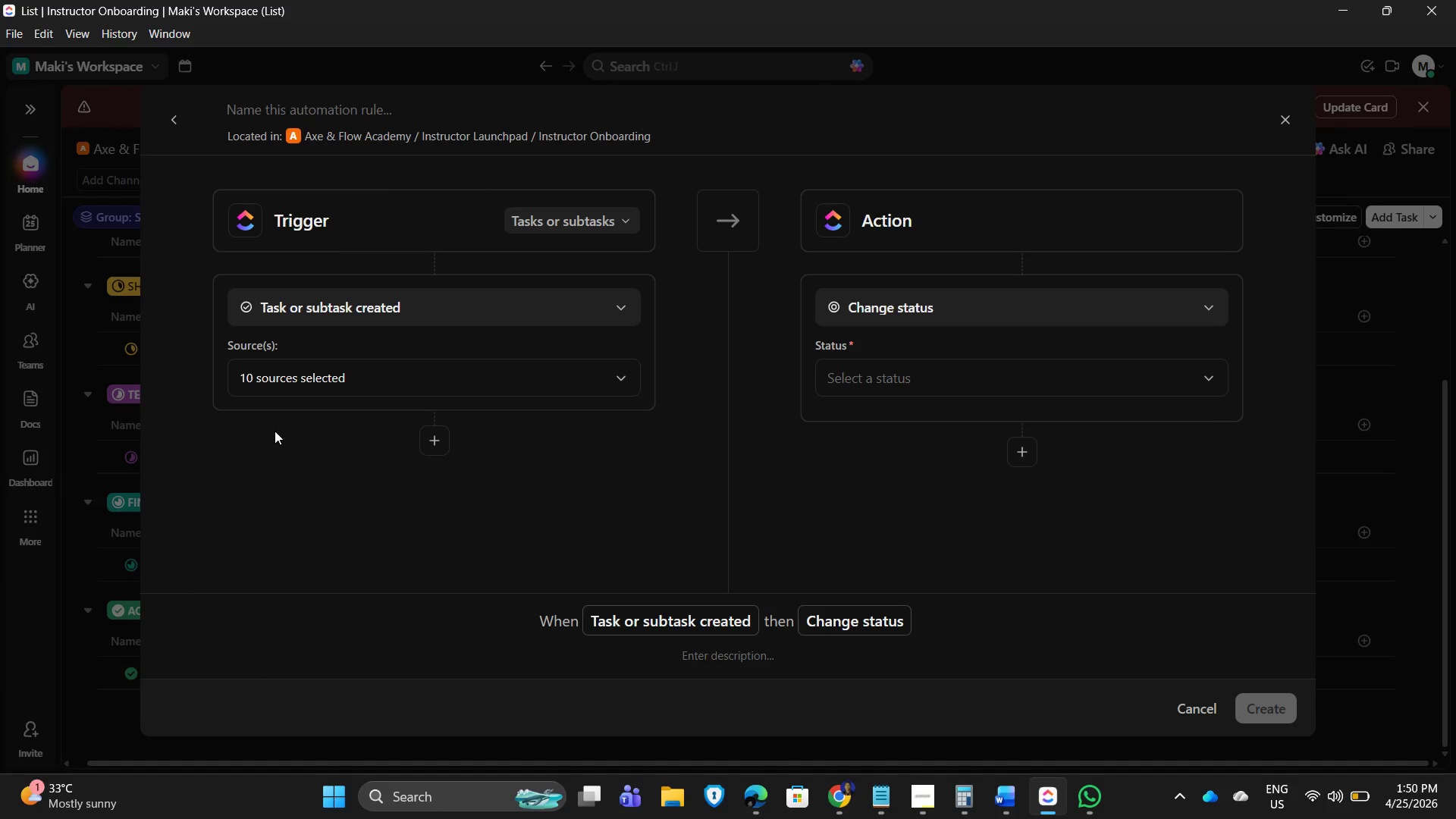 
left_click([475, 290])
 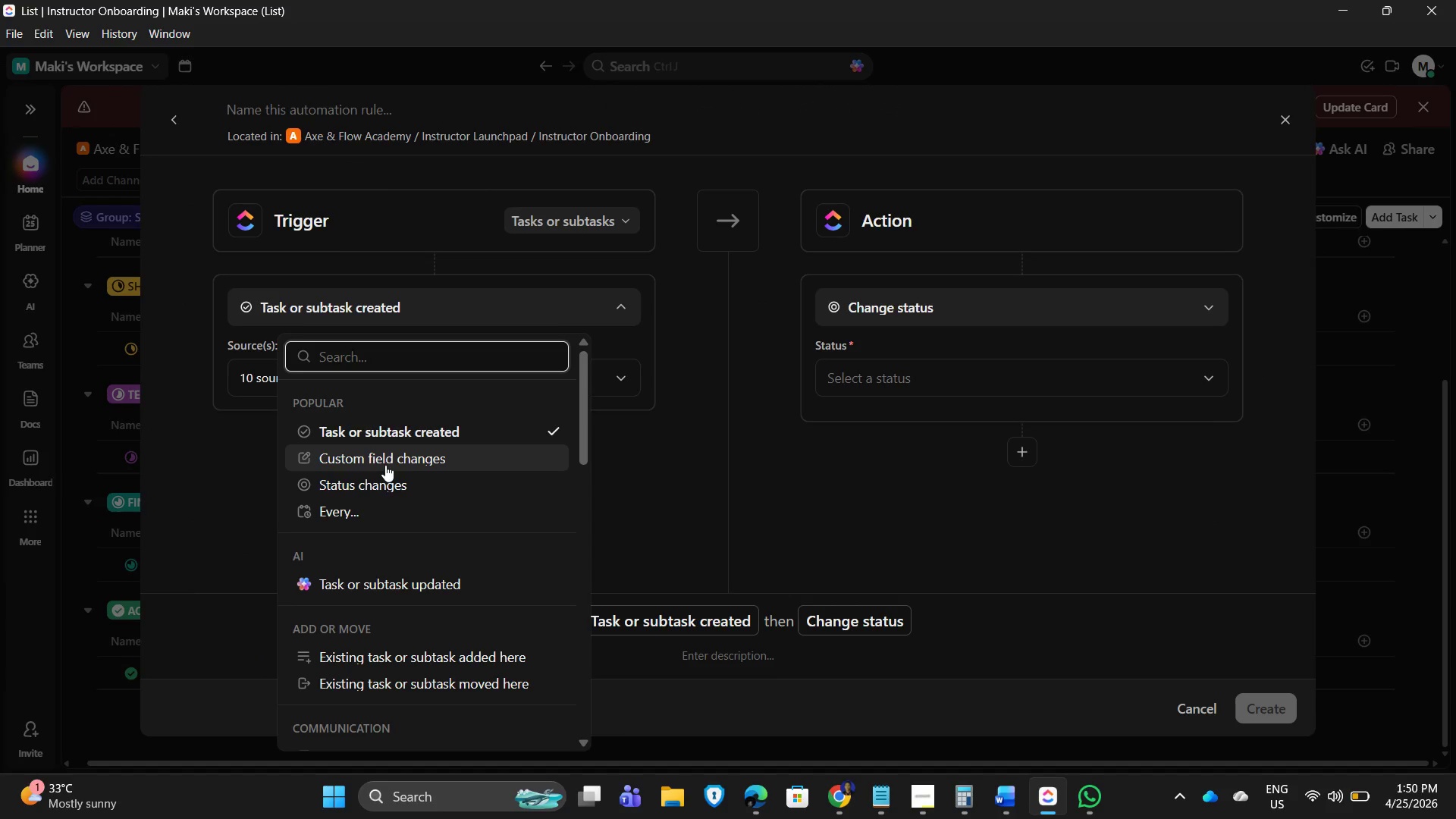 
left_click([394, 483])
 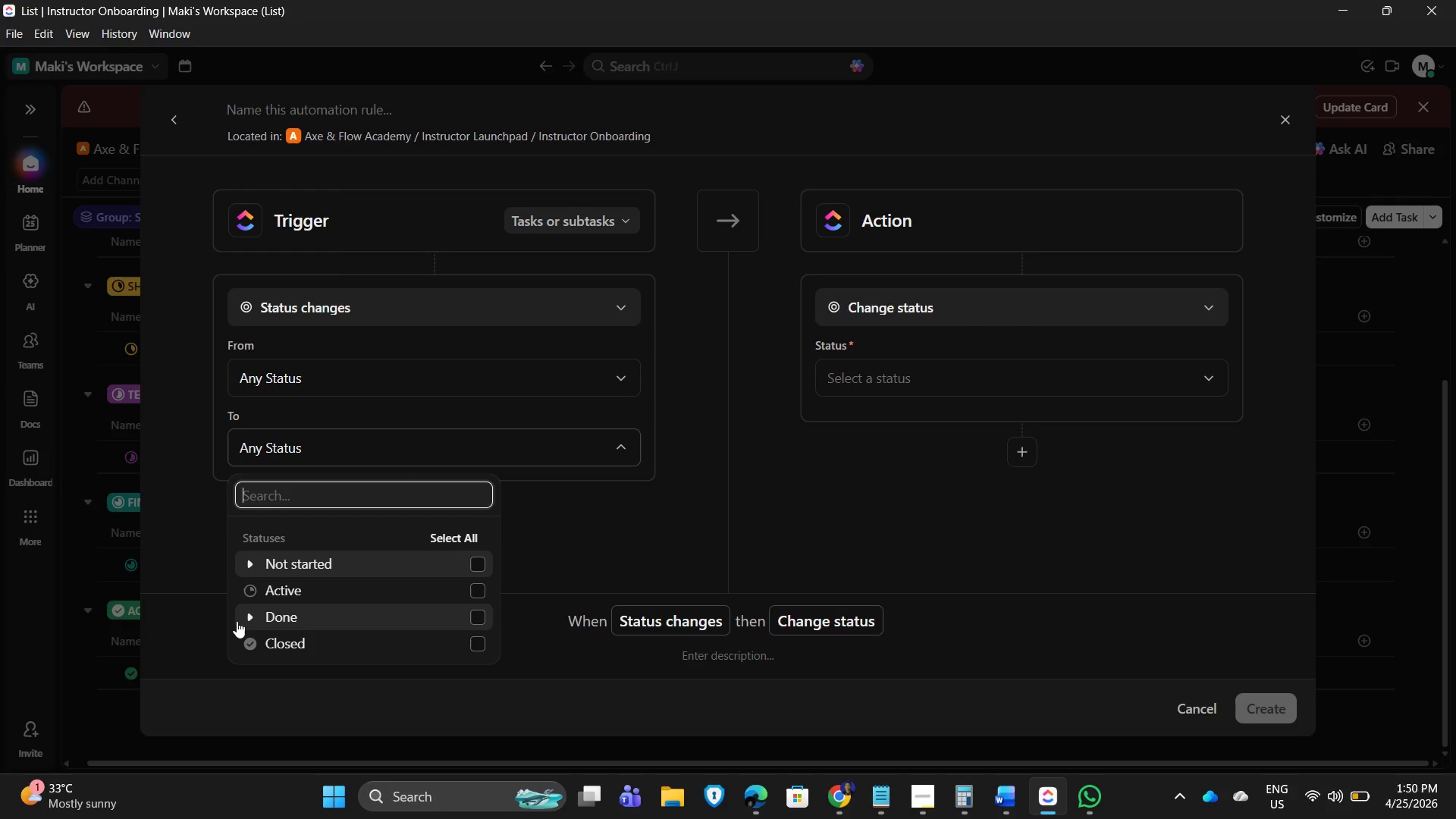 
left_click([248, 613])
 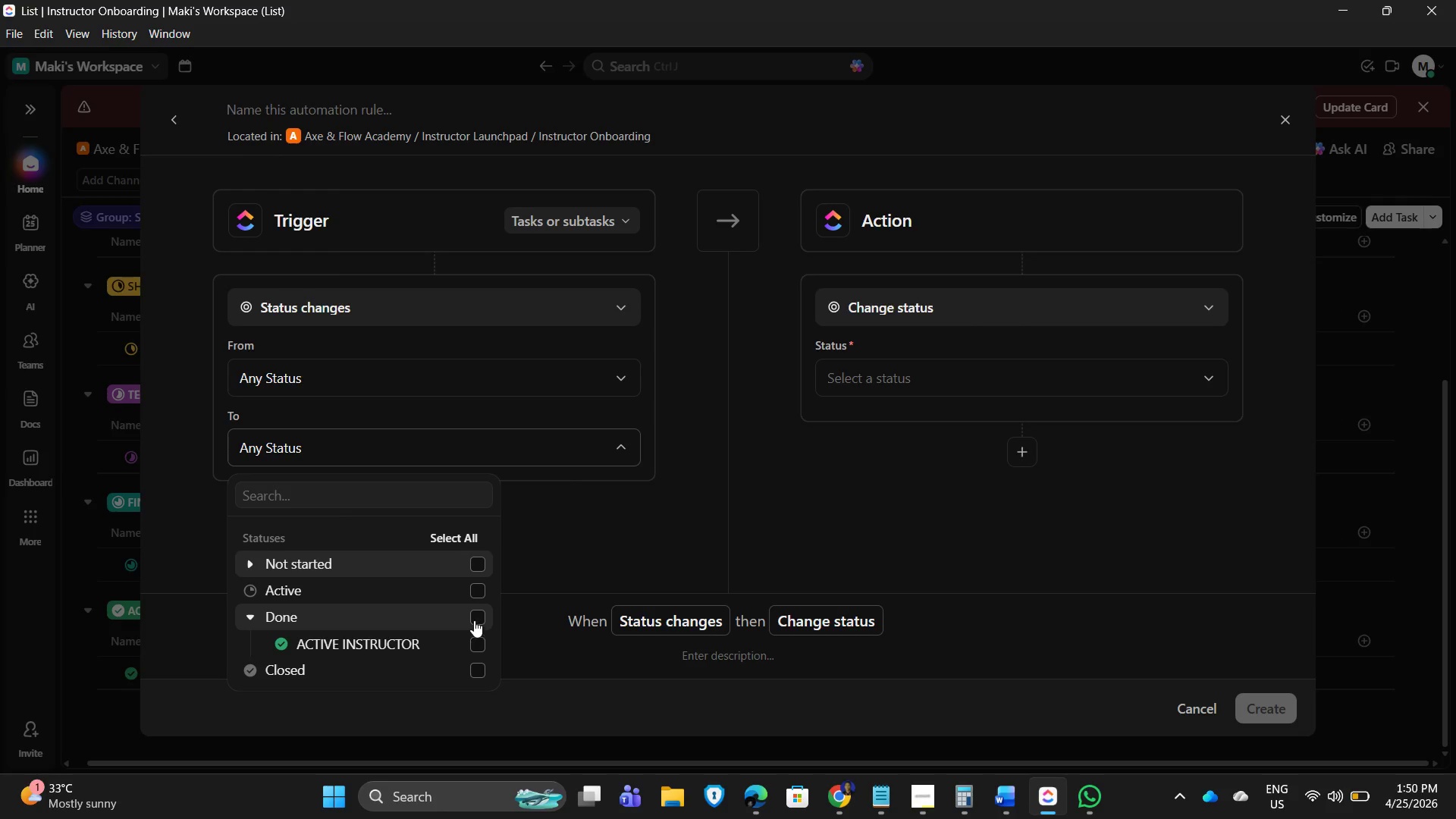 
double_click([598, 544])
 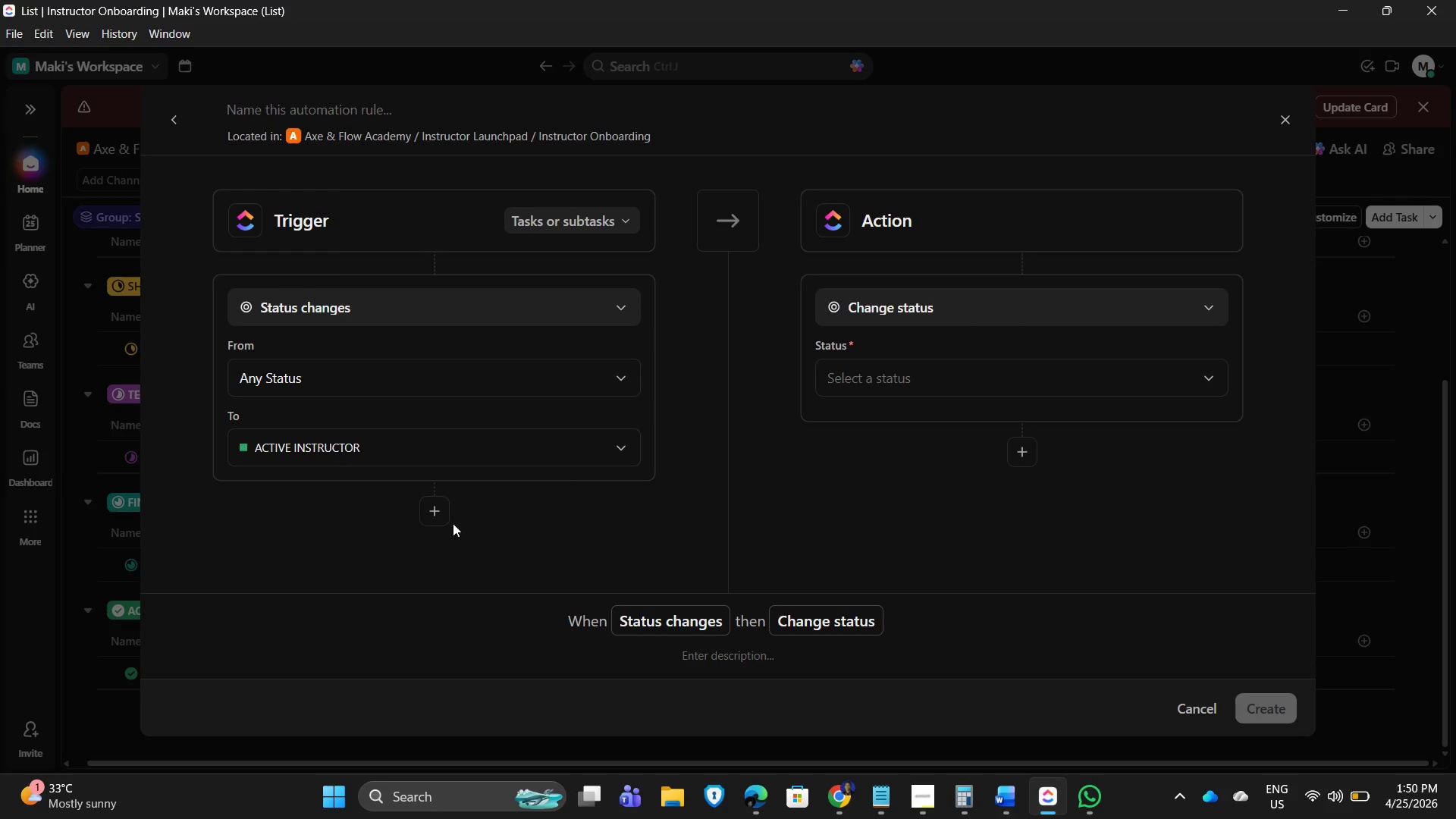 
left_click([435, 513])
 